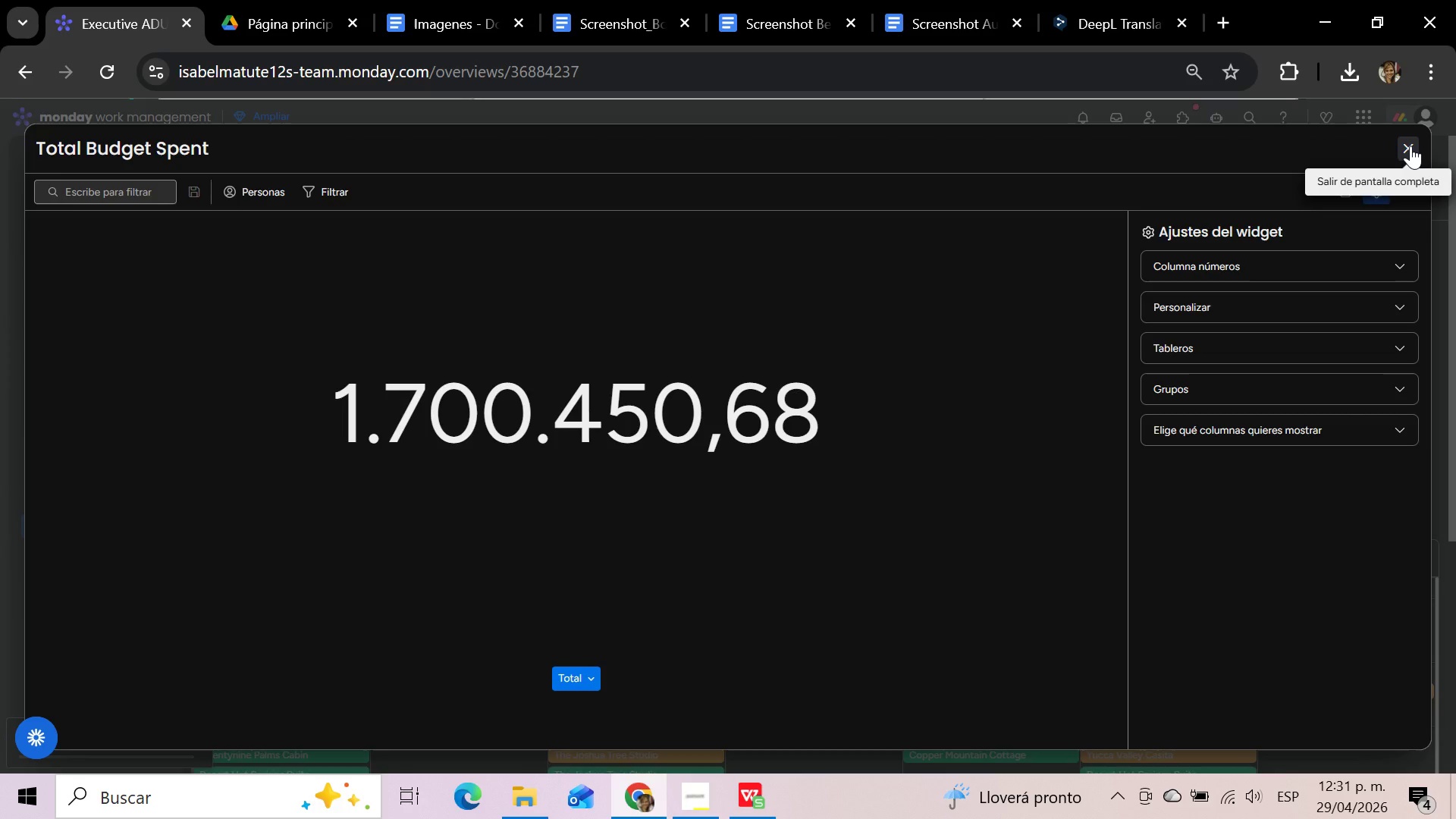 
left_click([1410, 146])
 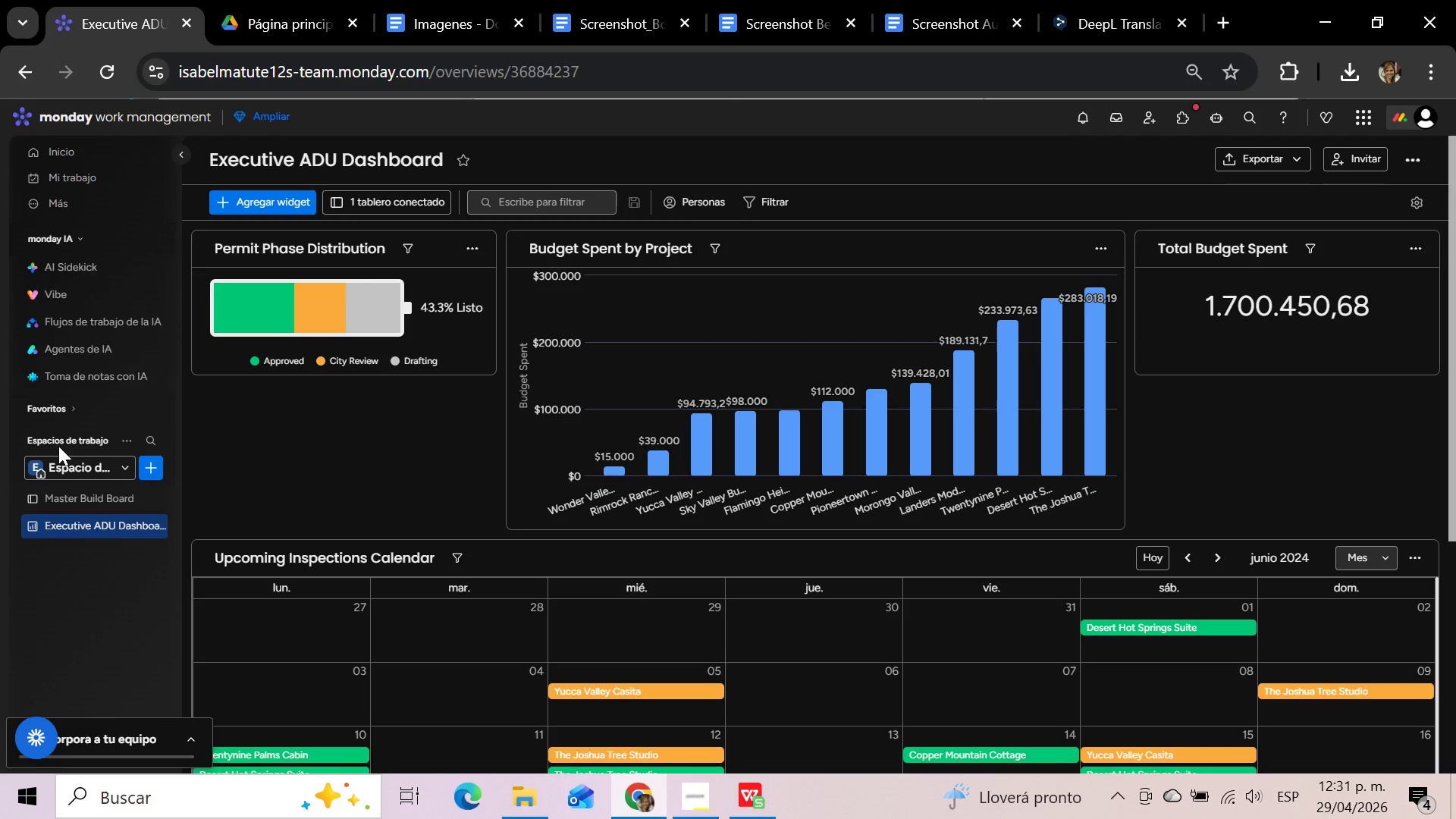 
left_click([60, 494])
 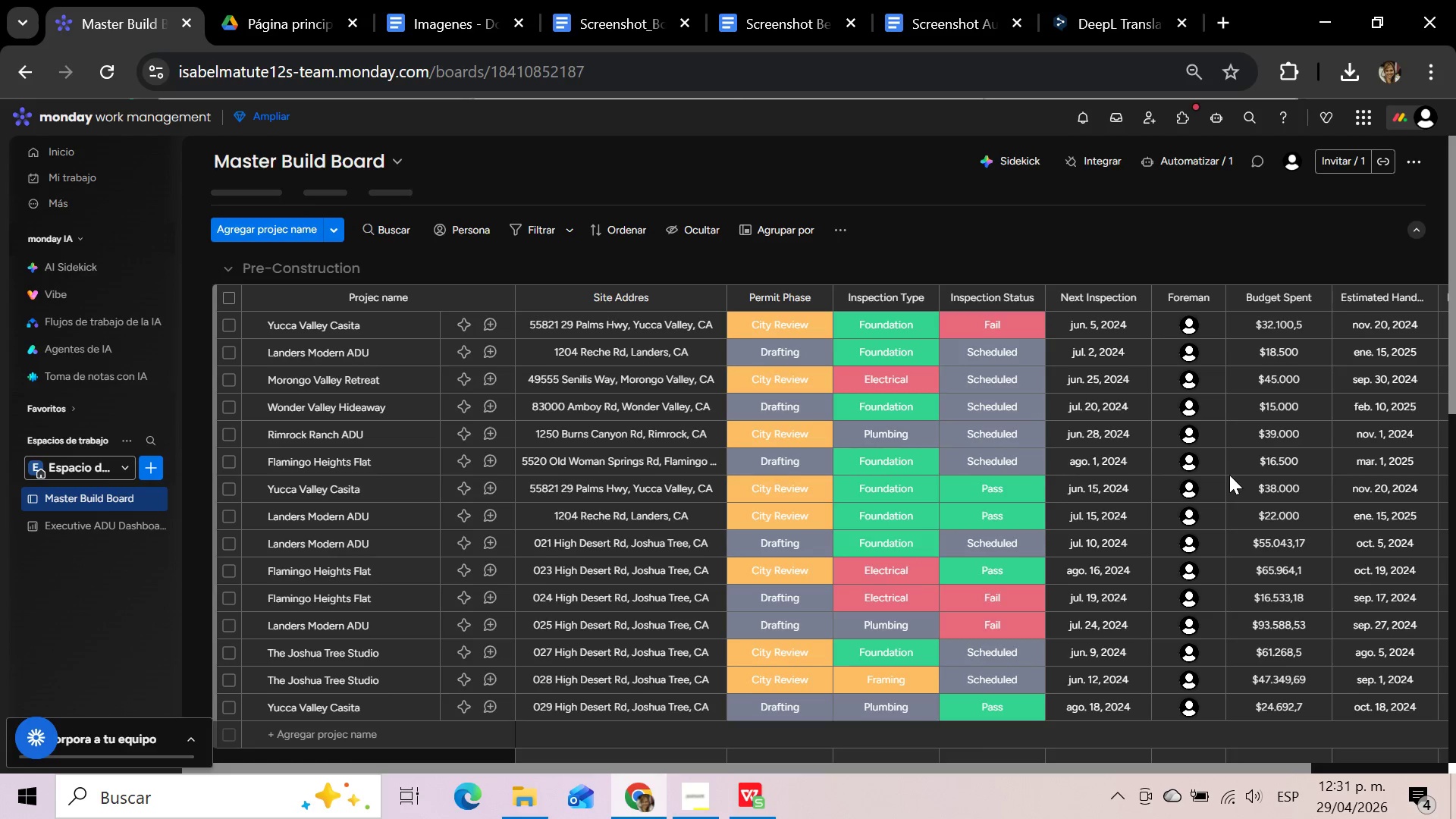 
scroll: coordinate [1373, 544], scroll_direction: down, amount: 1.0
 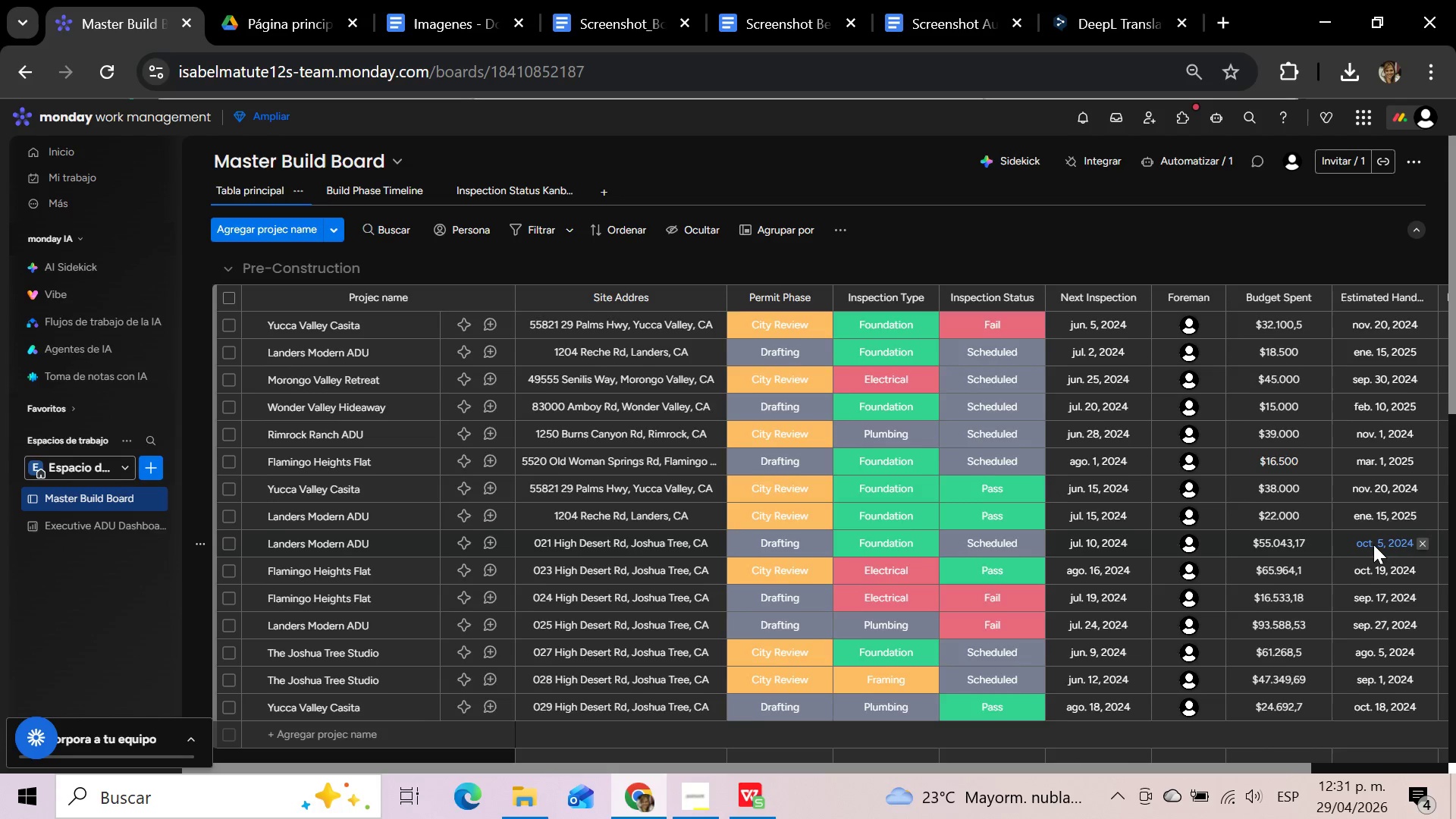 
scroll: coordinate [1373, 544], scroll_direction: up, amount: 2.0
 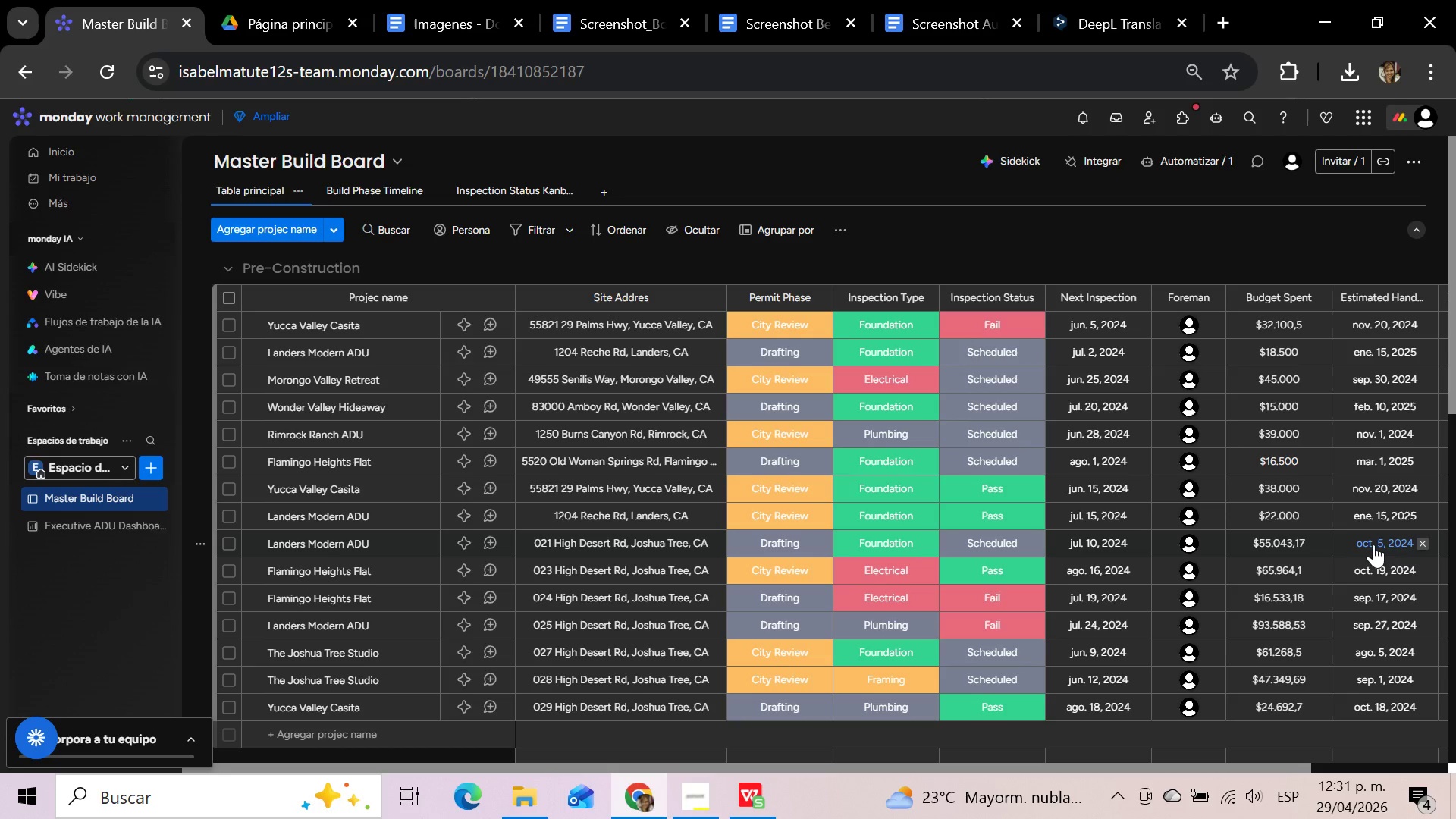 
scroll: coordinate [1373, 544], scroll_direction: down, amount: 4.0
 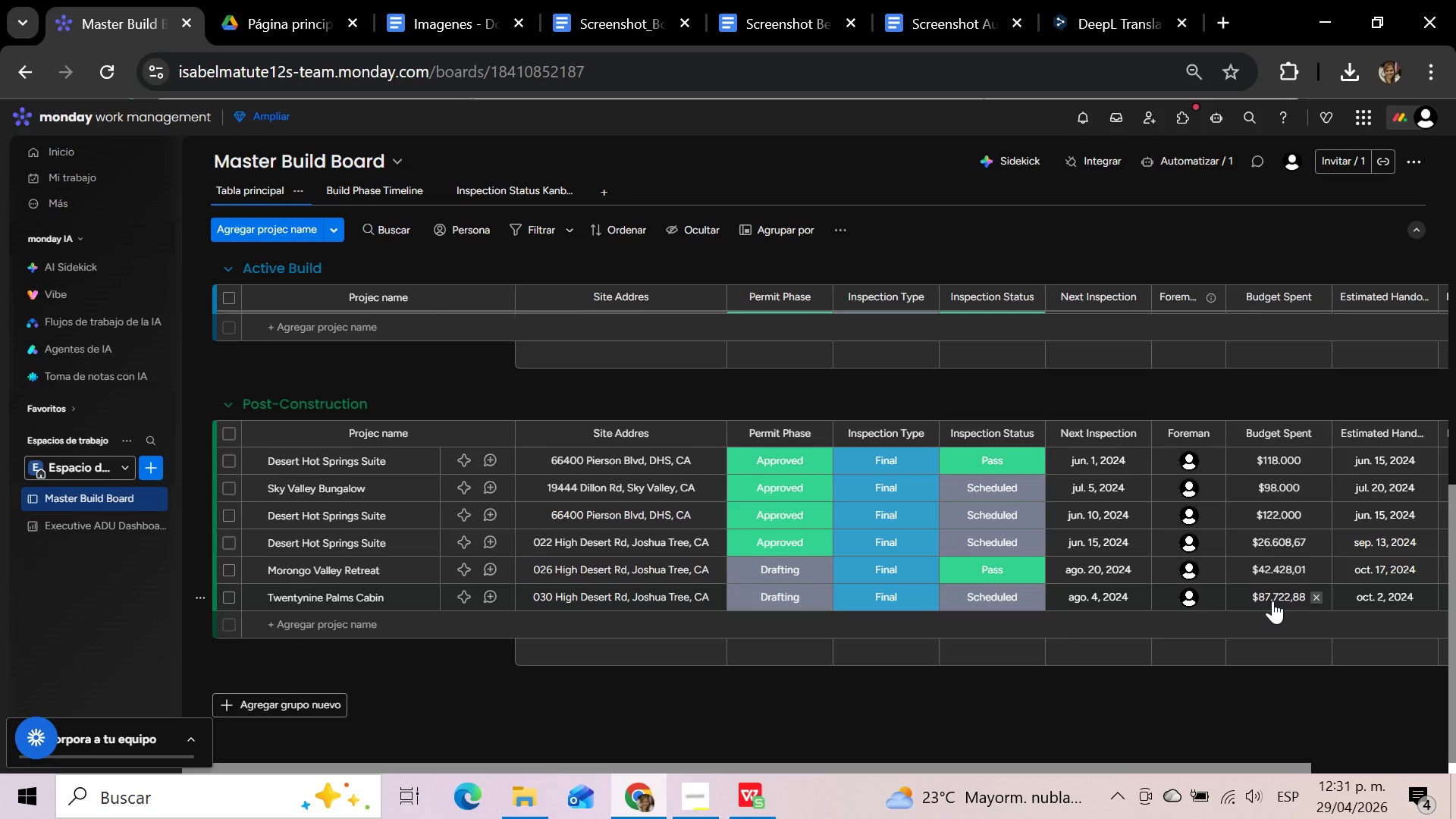 
scroll: coordinate [1279, 419], scroll_direction: up, amount: 17.0
 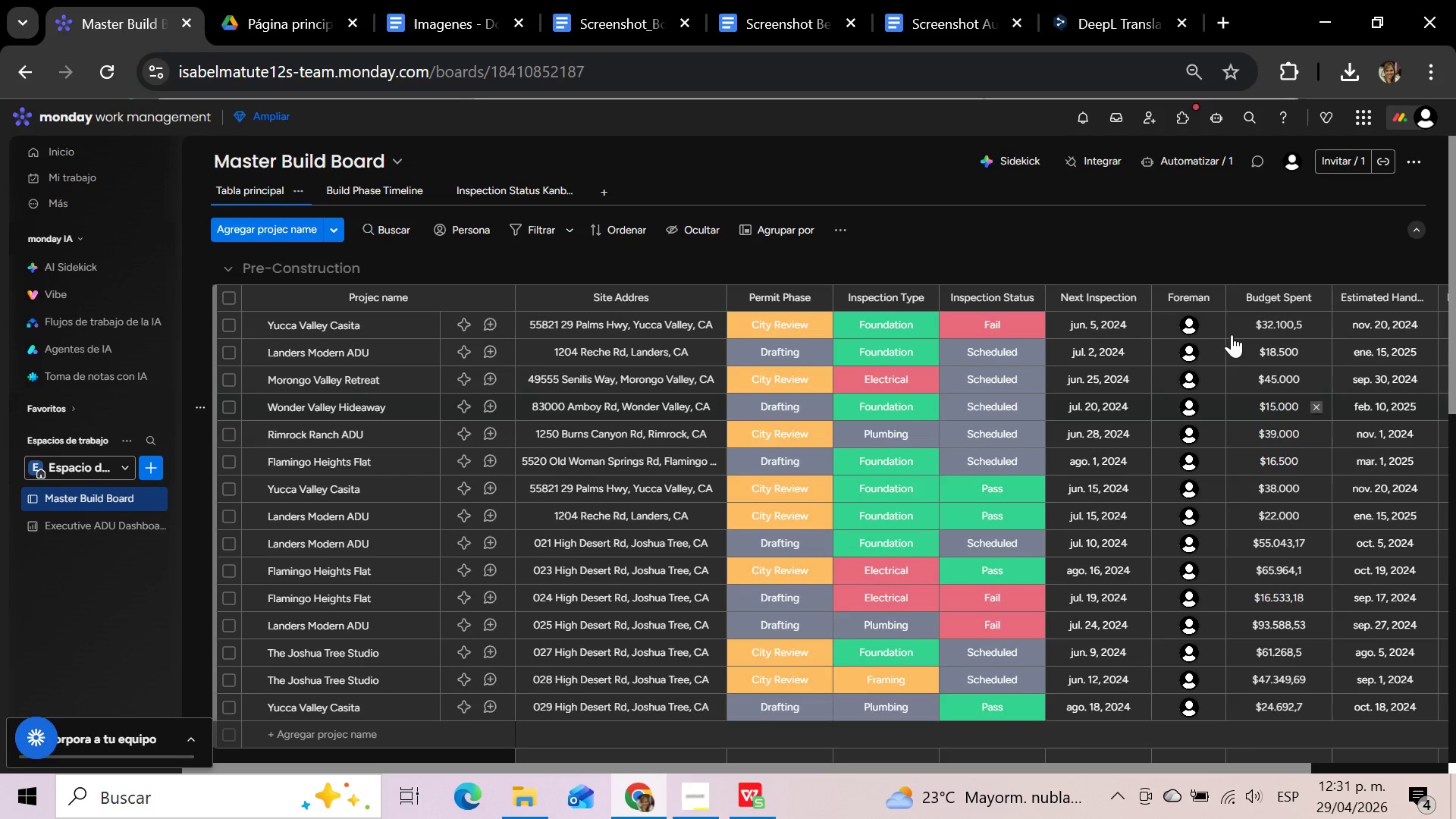 
mouse_move([1242, 344])
 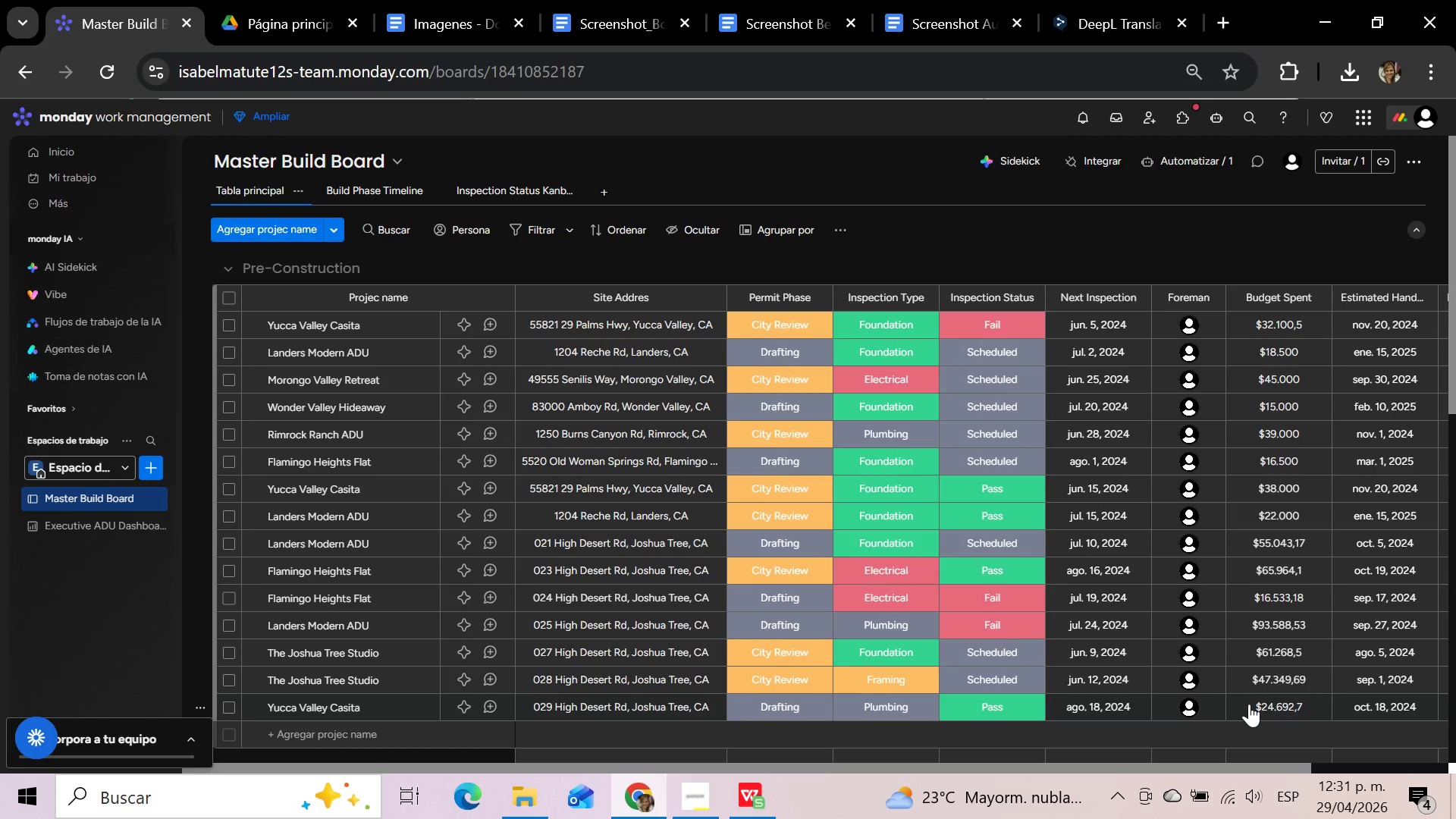 
scroll: coordinate [1249, 704], scroll_direction: down, amount: 5.0
 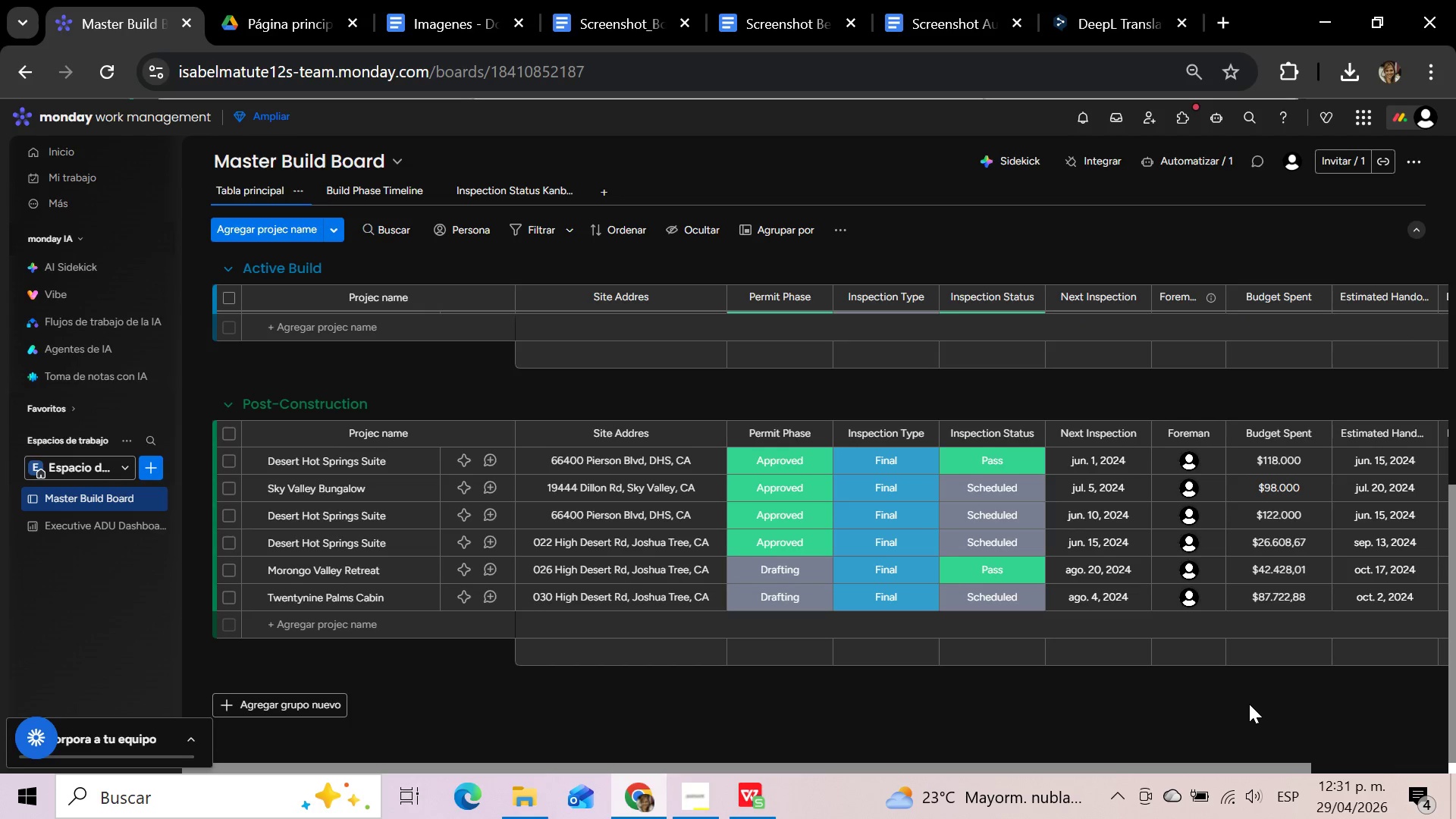 
scroll: coordinate [1249, 704], scroll_direction: up, amount: 8.0
 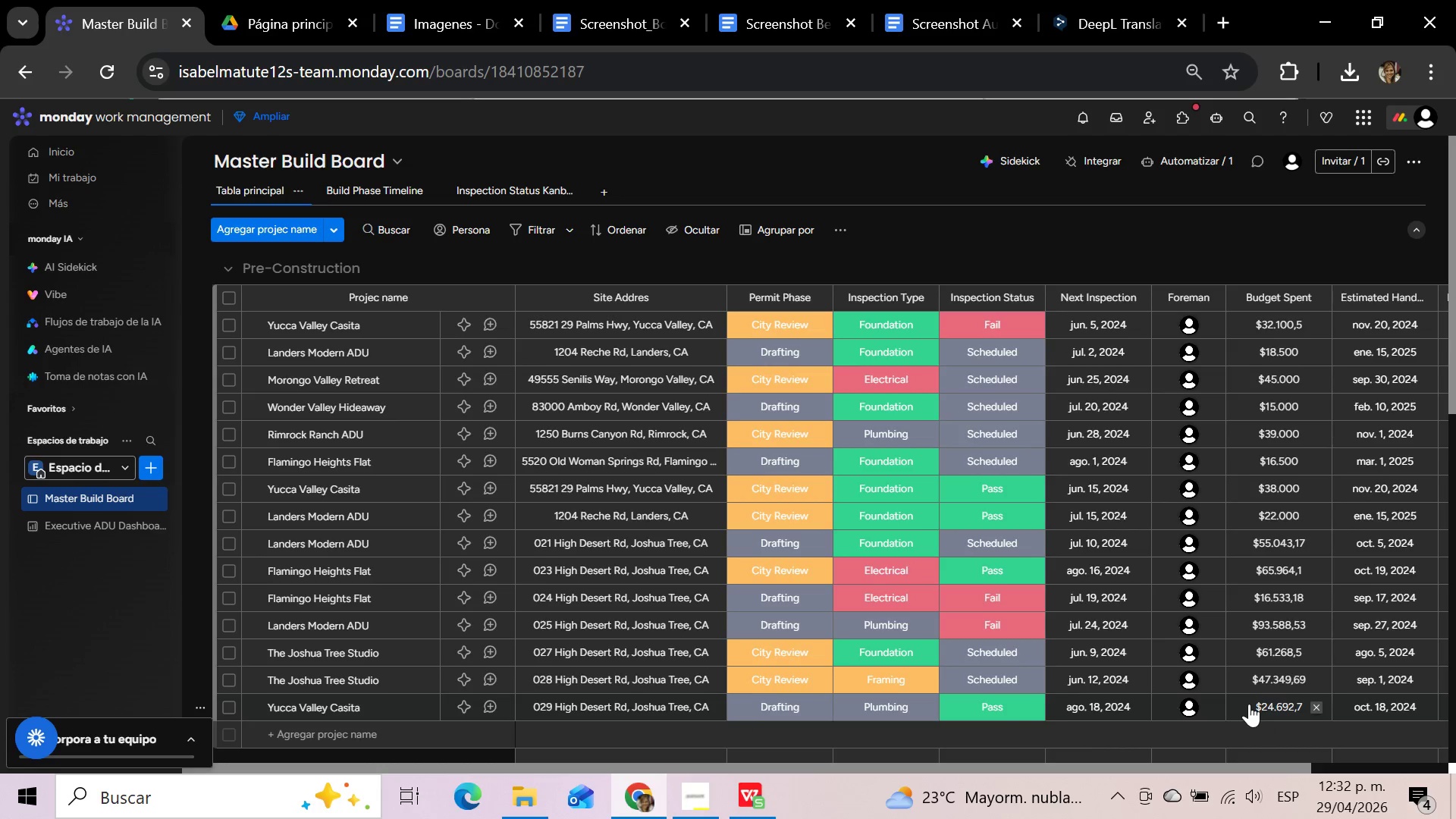 
scroll: coordinate [1249, 704], scroll_direction: down, amount: 2.0
 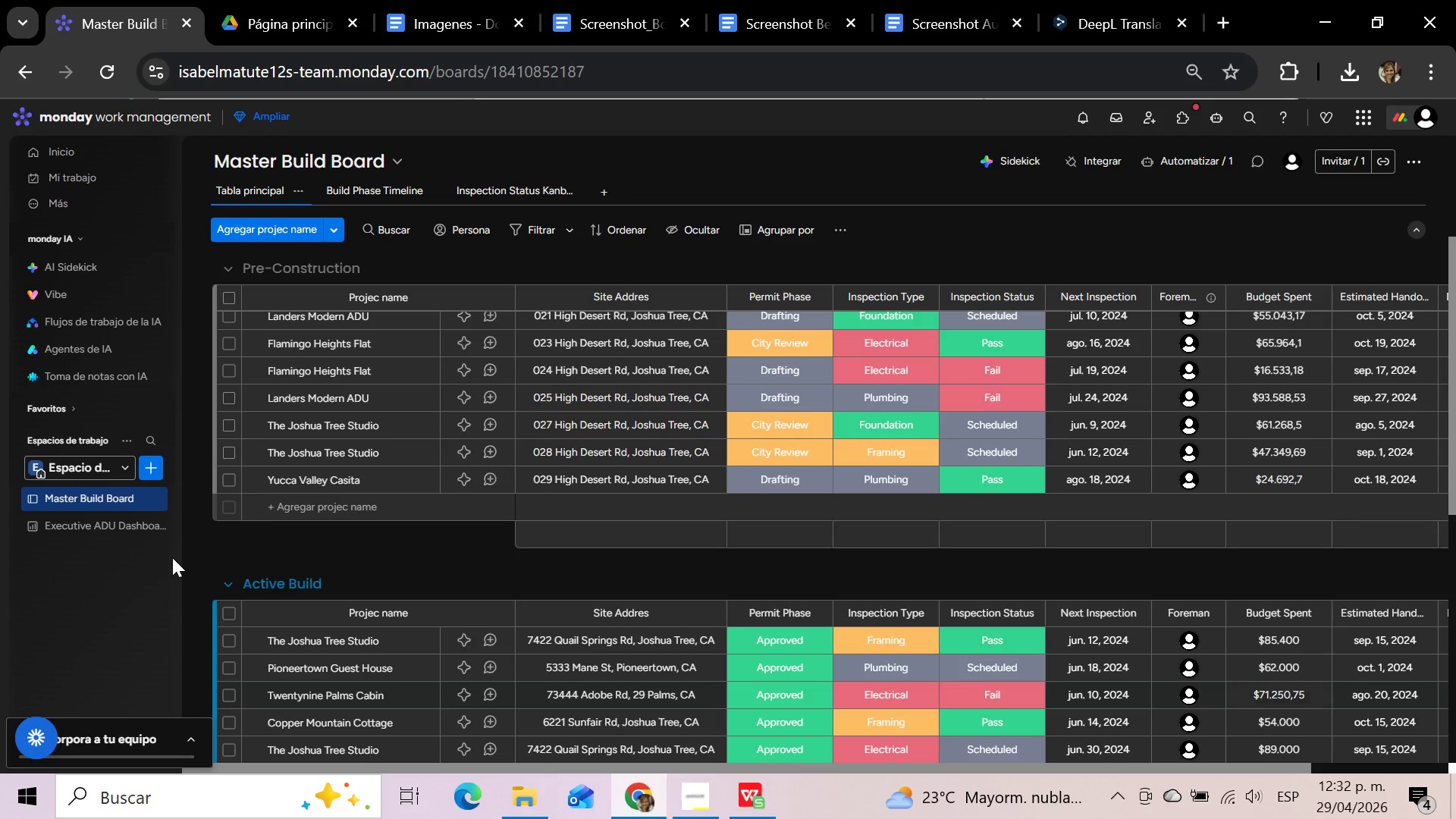 
left_click([115, 522])
 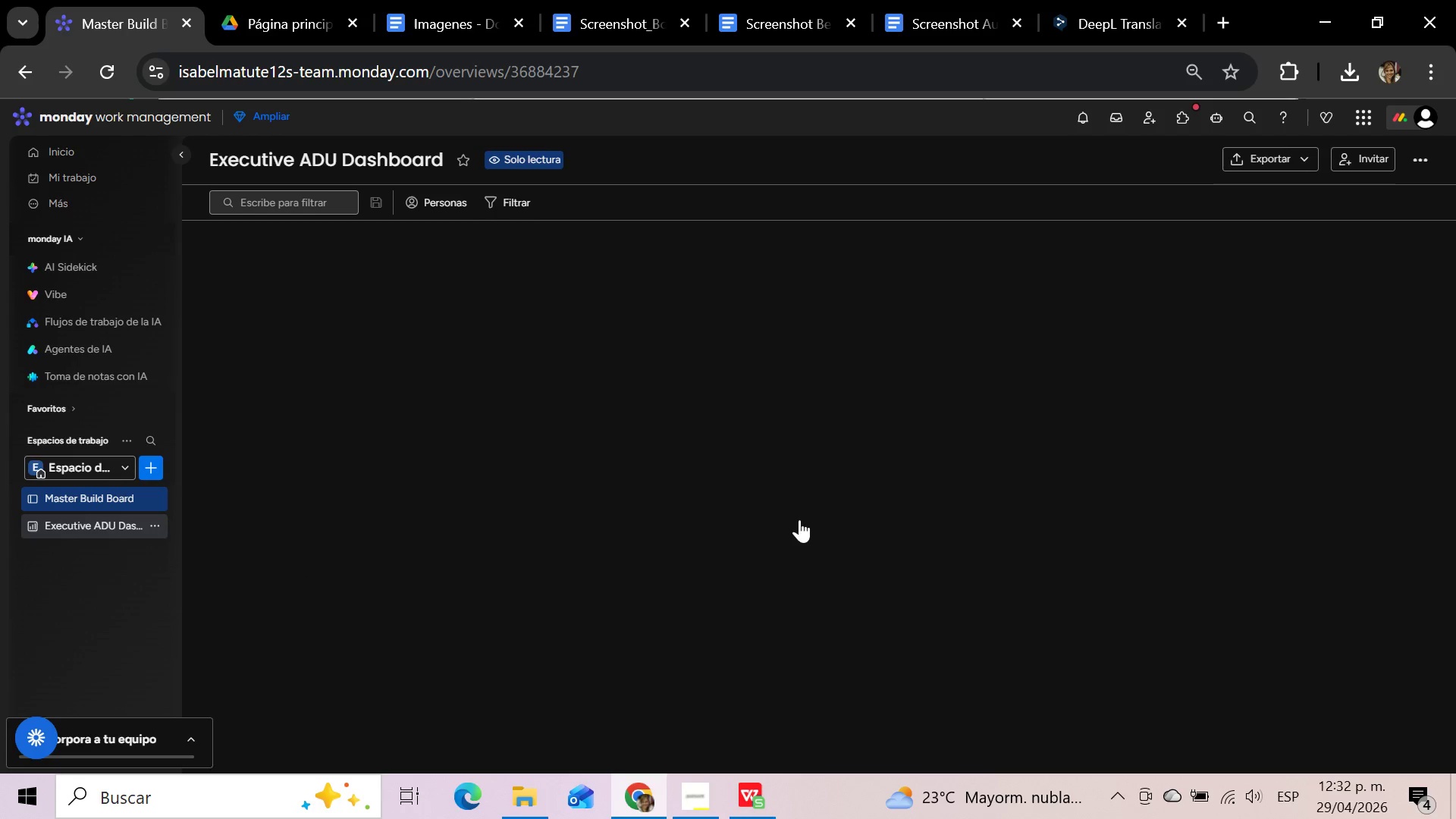 
mouse_move([1298, 510])
 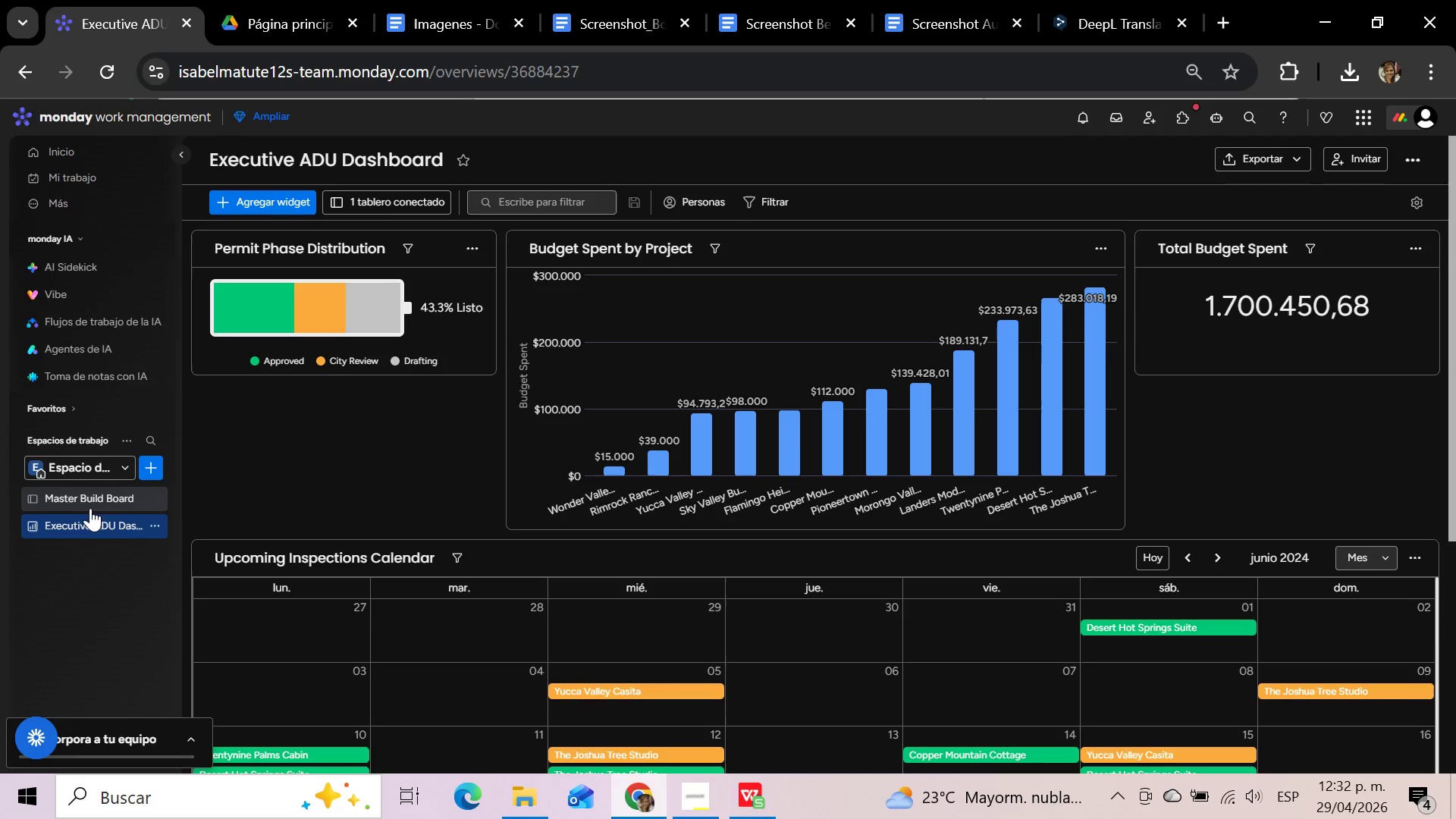 
left_click([86, 495])
 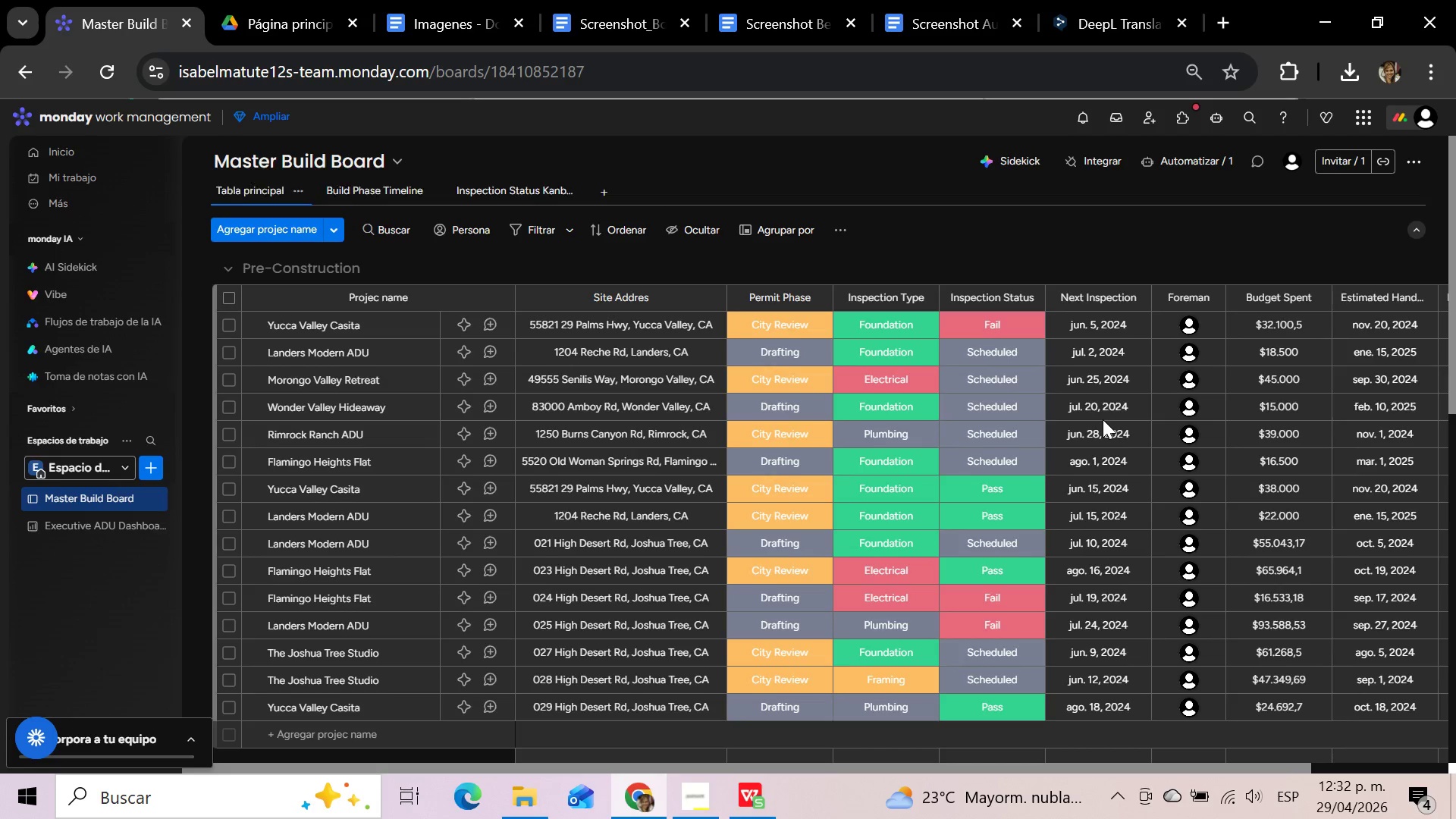 
scroll: coordinate [1103, 419], scroll_direction: down, amount: 4.0
 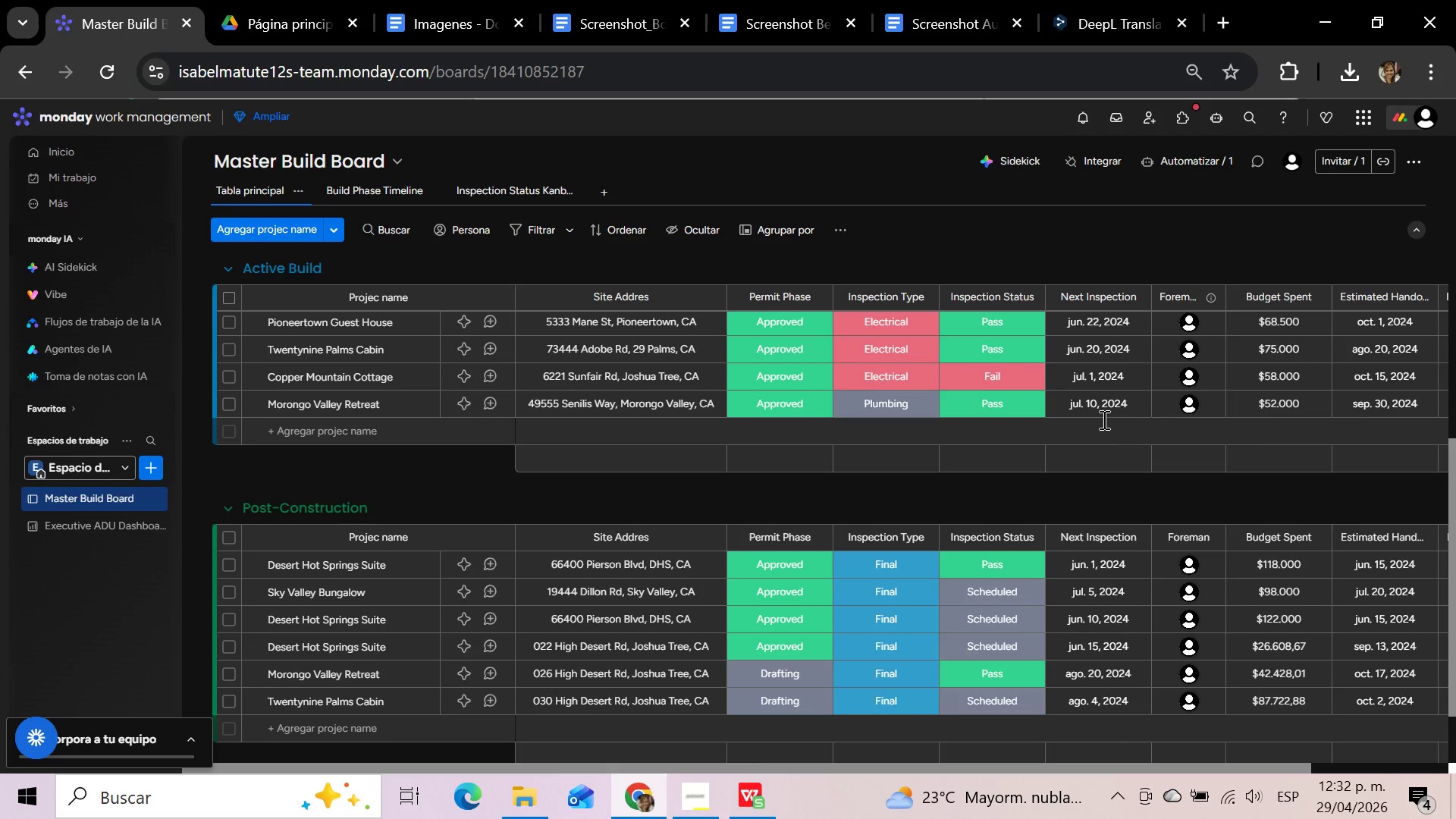 
scroll: coordinate [1103, 419], scroll_direction: up, amount: 9.0
 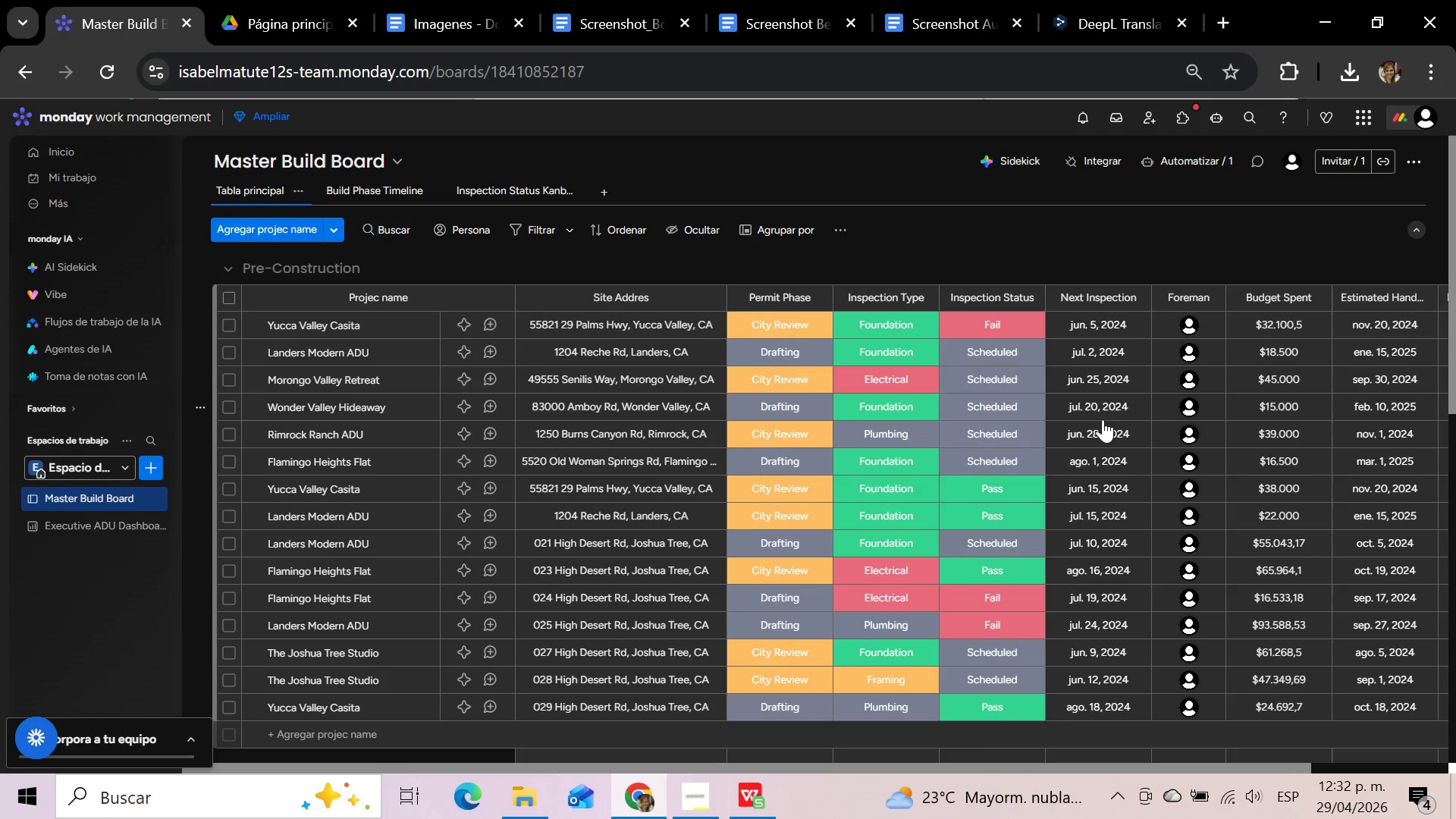 
wait(12.36)
 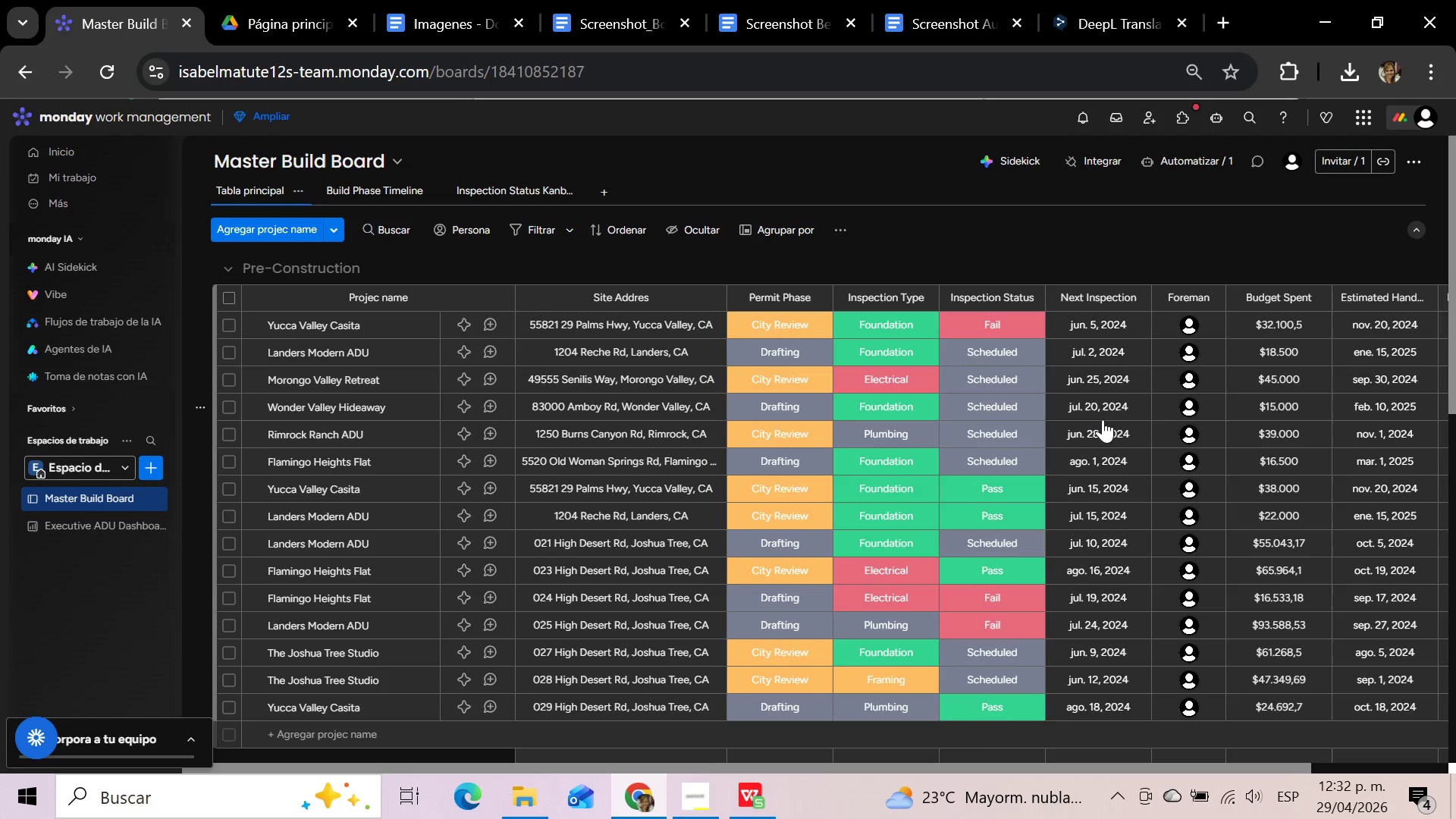 
left_click([378, 184])
 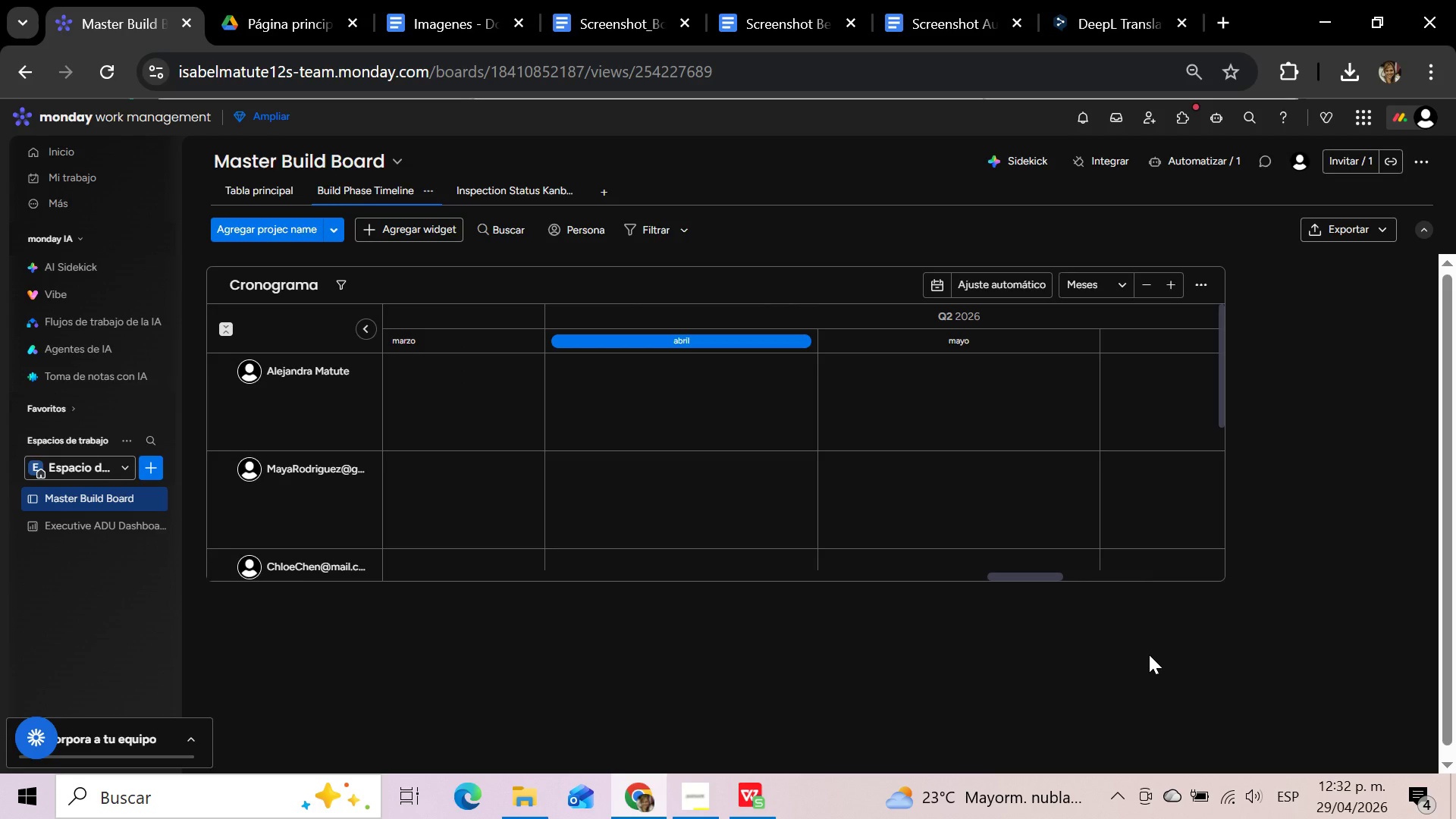 
wait(7.16)
 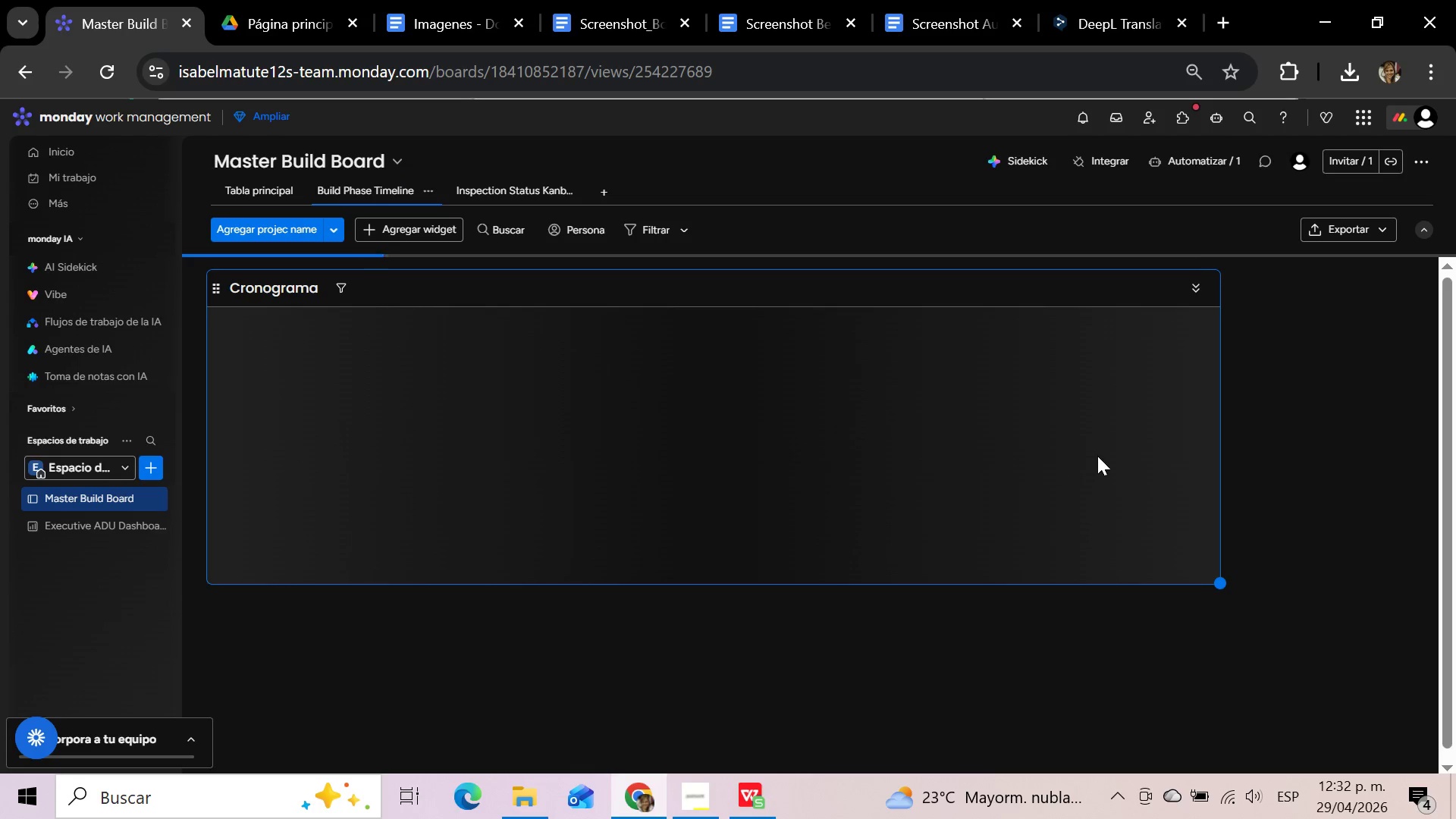 
left_click_drag(start_coordinate=[1032, 573], to_coordinate=[445, 621])
 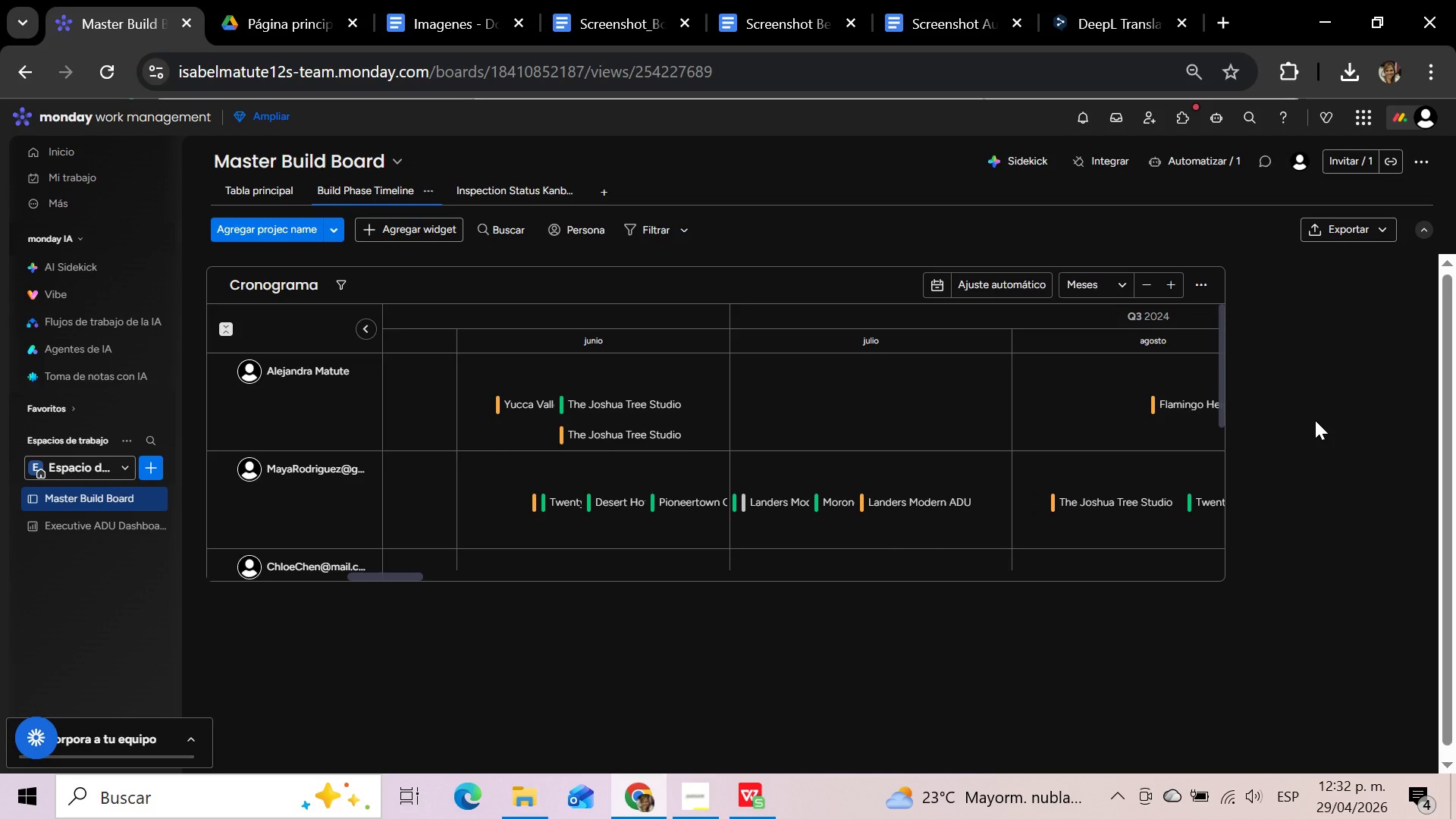 
wait(6.73)
 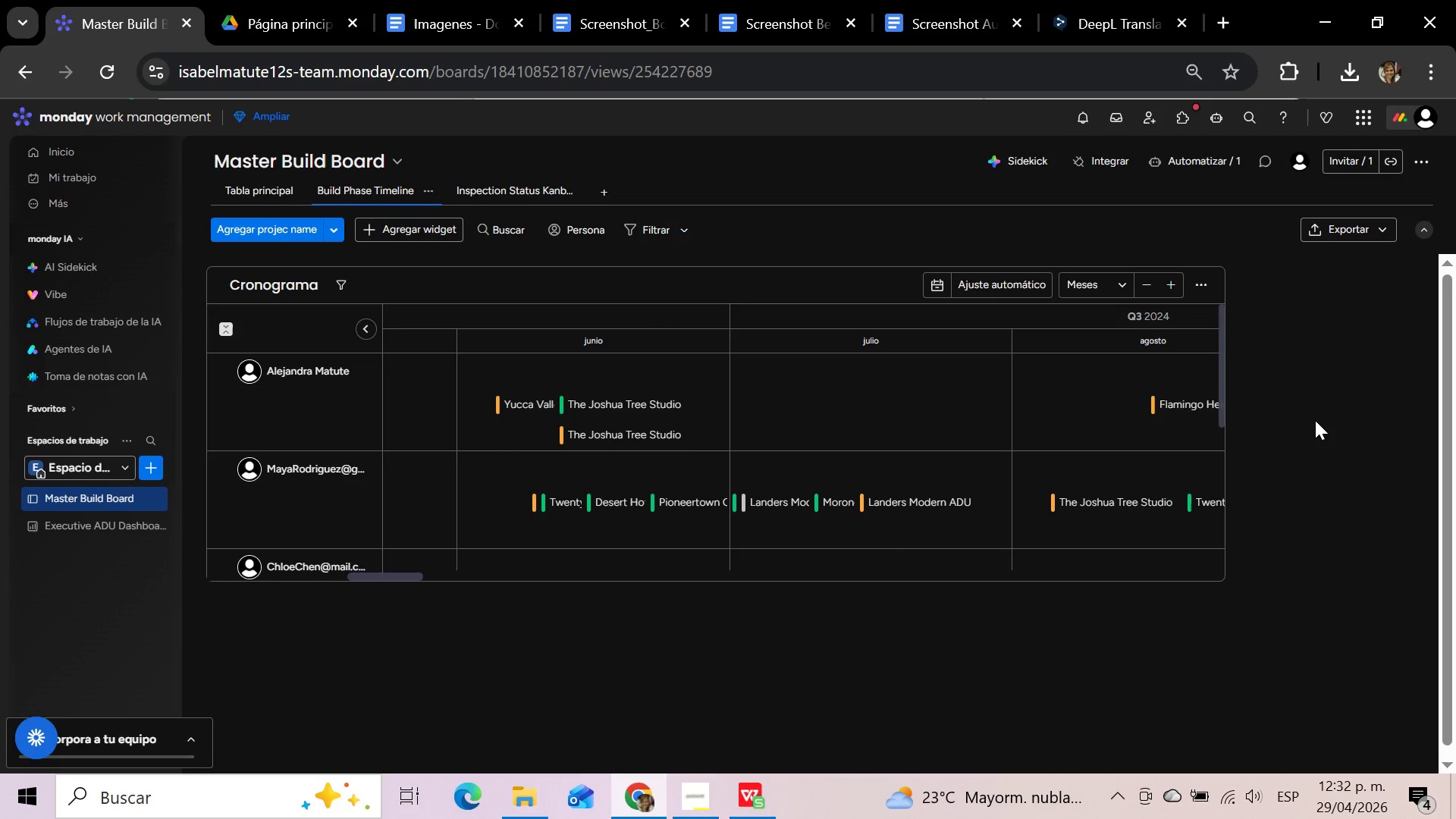 
left_click([504, 198])
 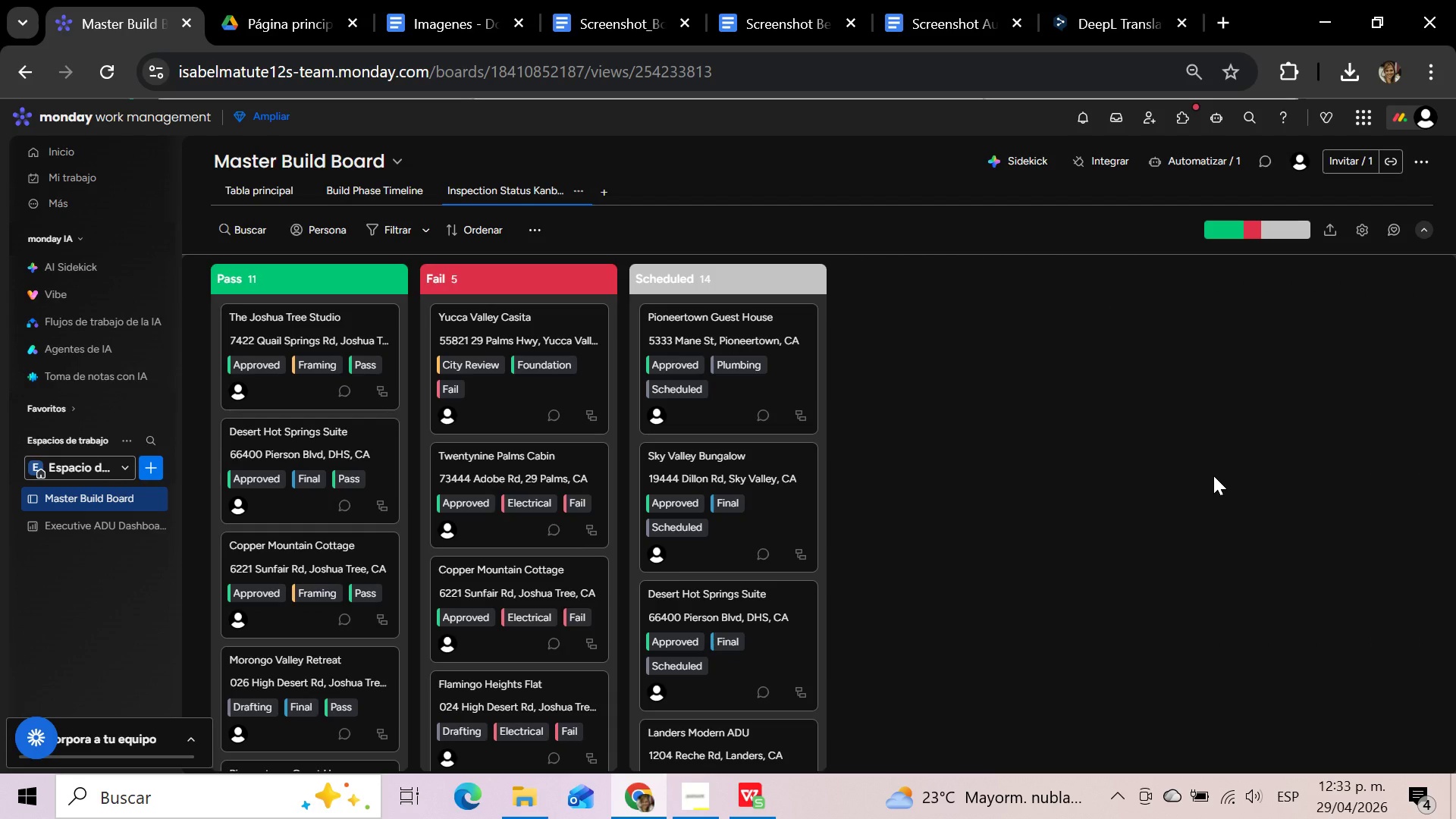 
wait(14.55)
 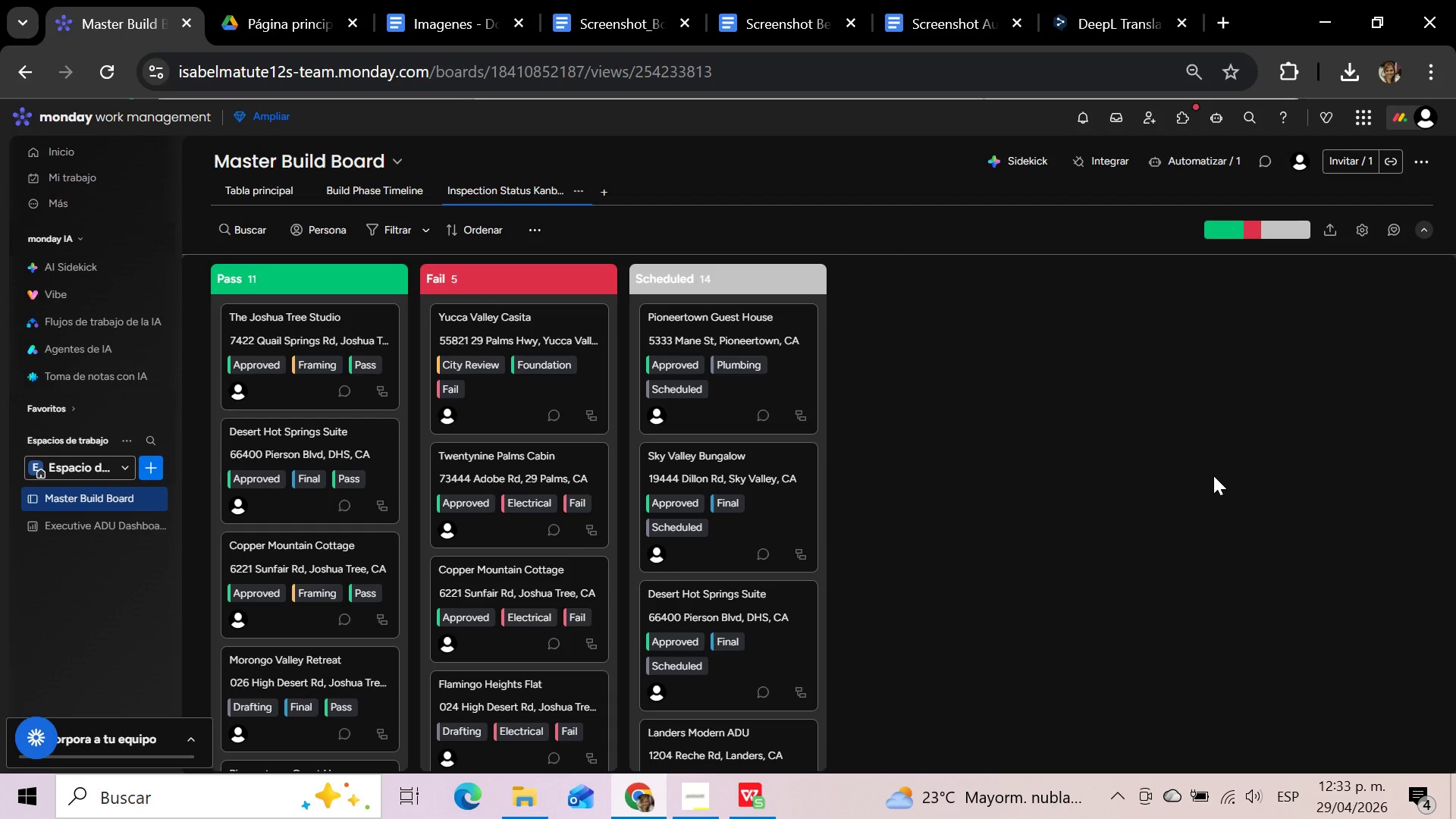 
left_click([76, 525])
 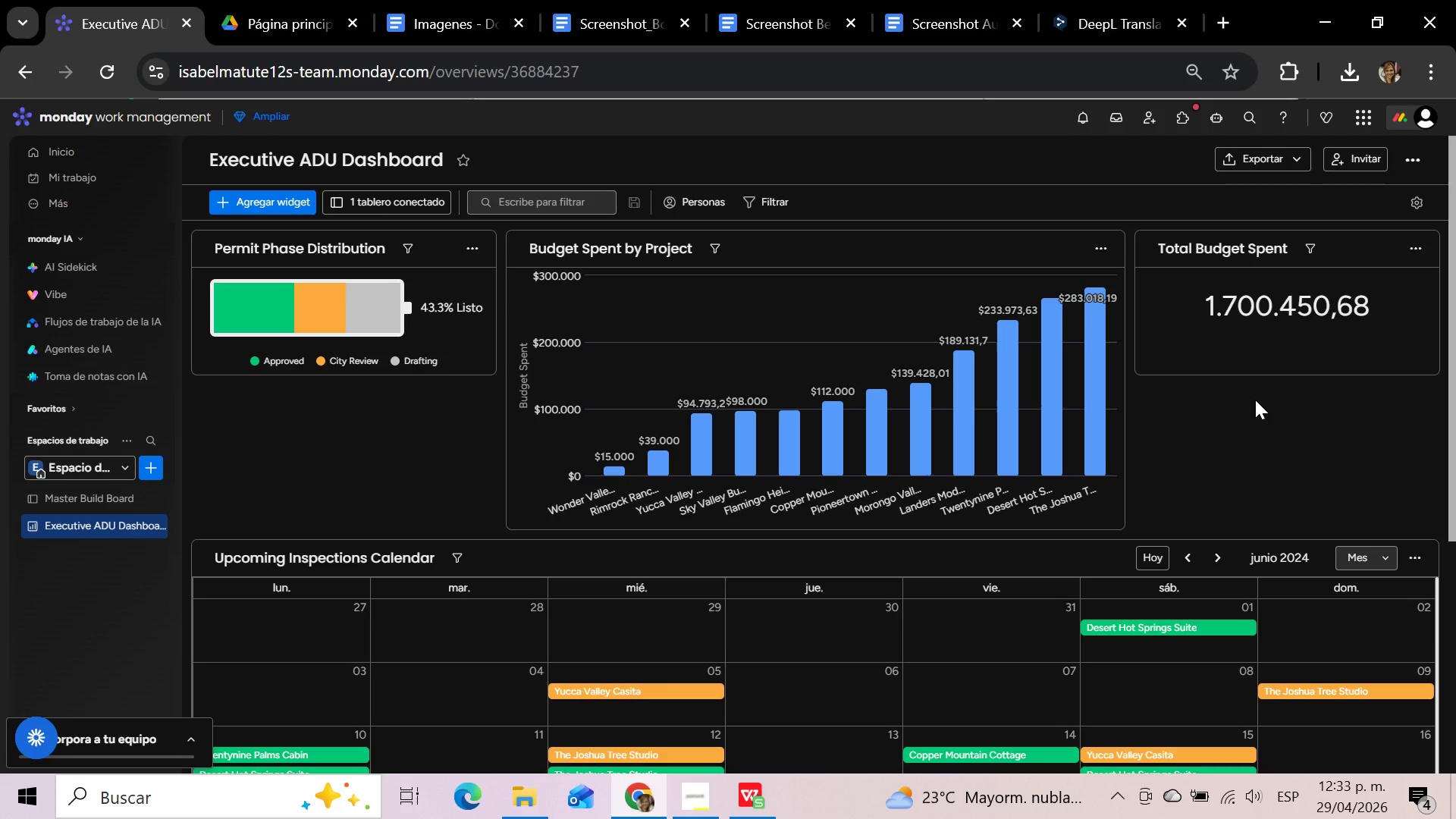 
wait(21.14)
 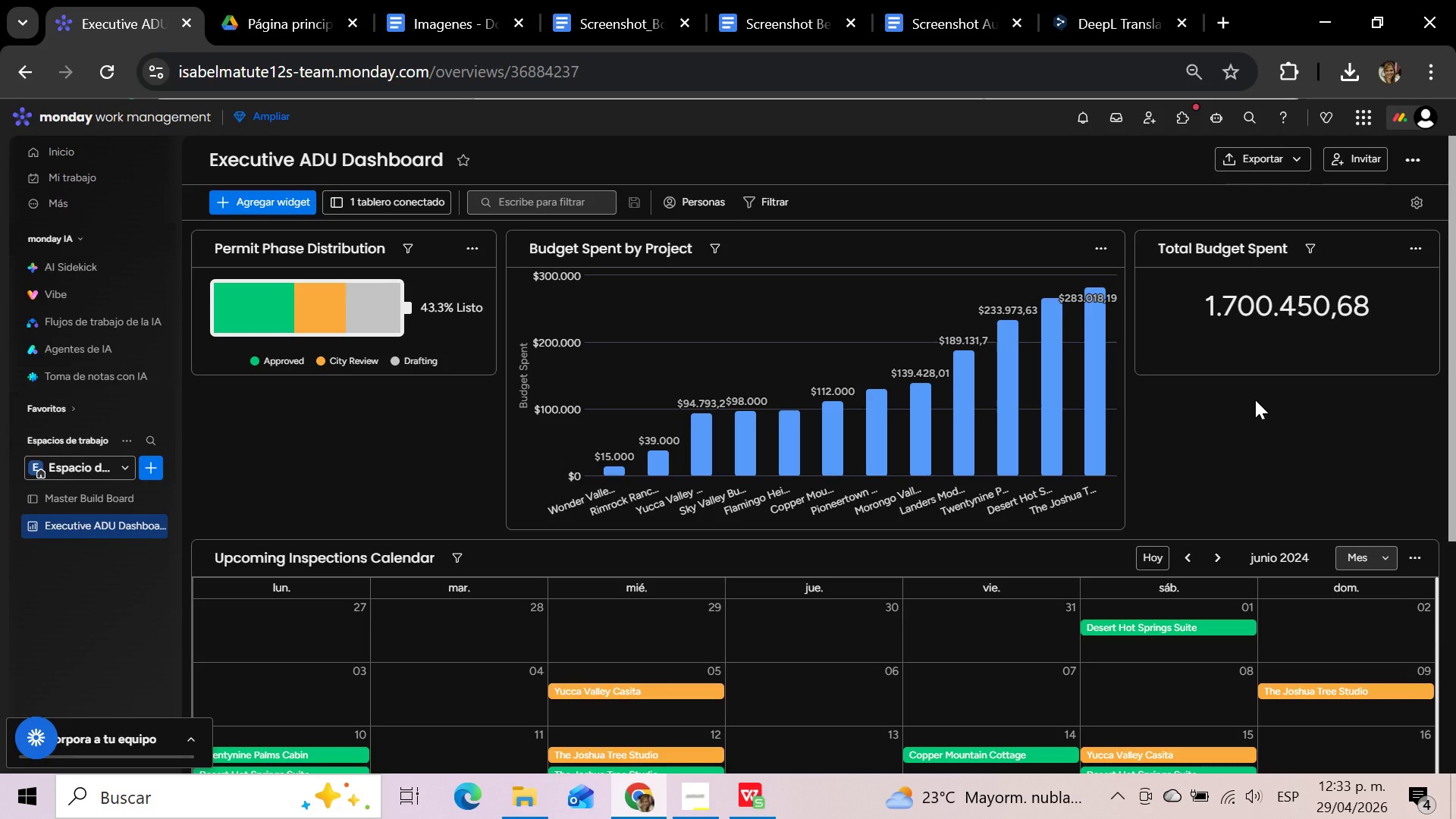 
scroll: coordinate [1255, 400], scroll_direction: down, amount: 2.0
 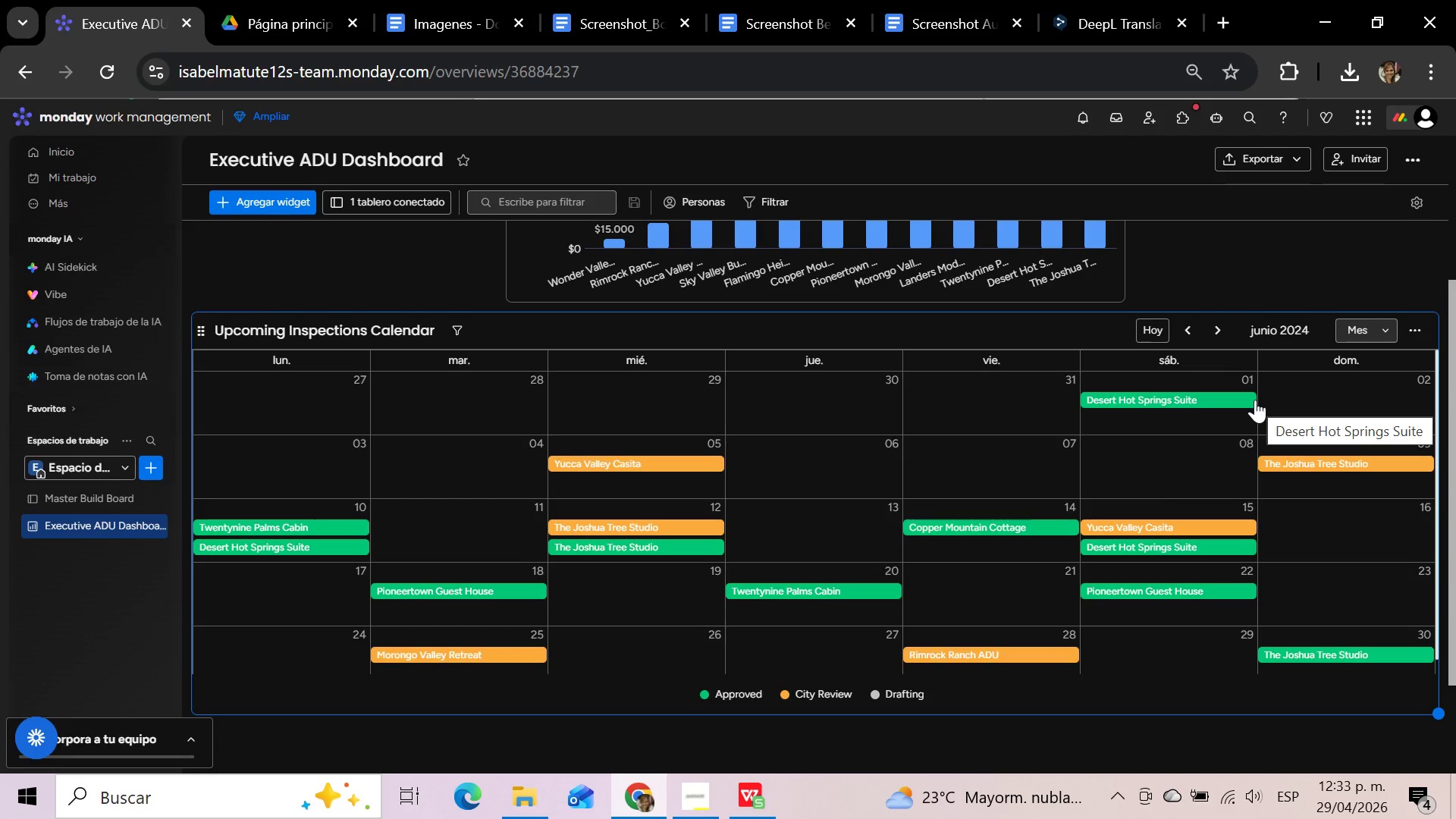 
wait(7.84)
 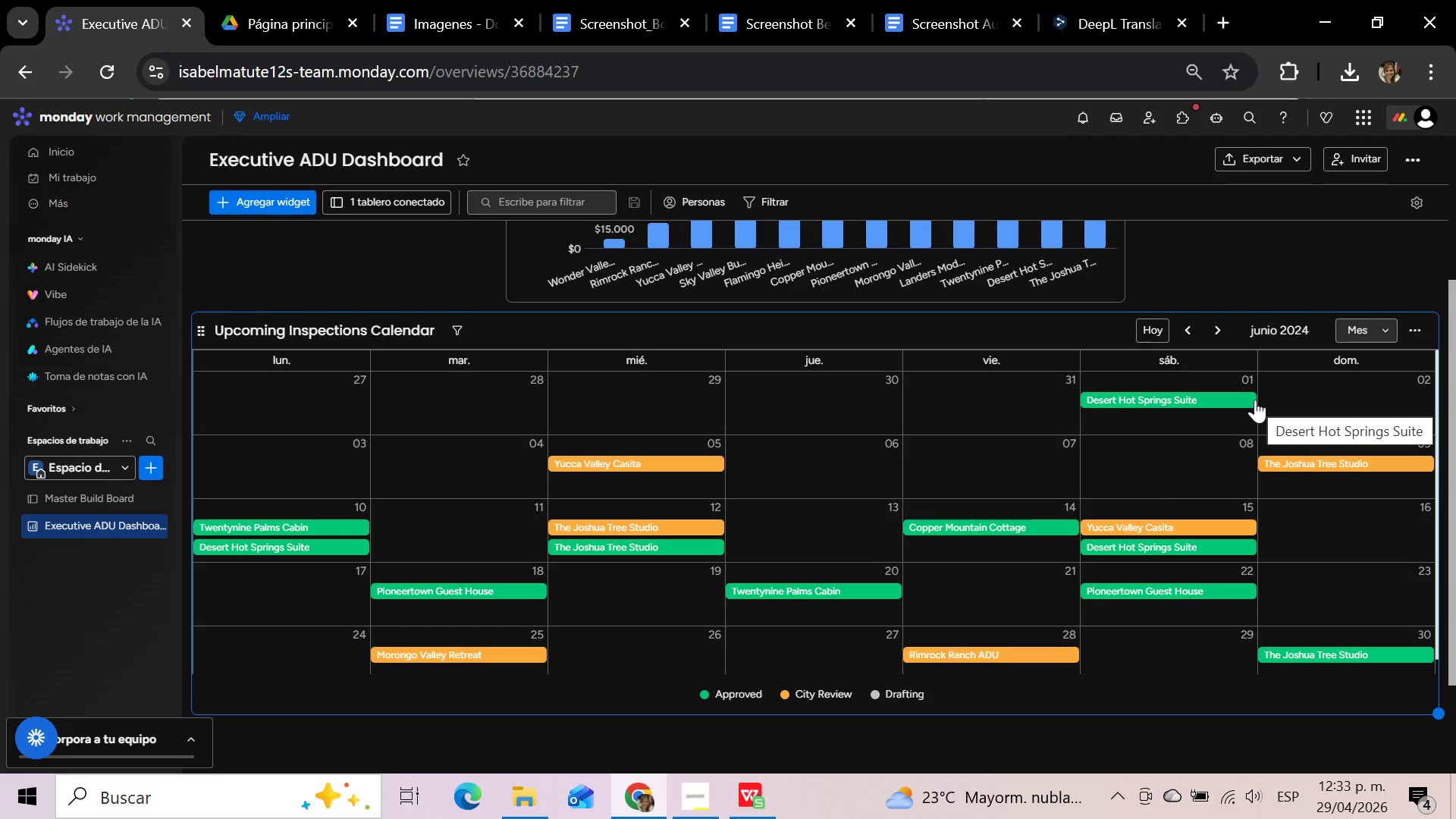 
scroll: coordinate [1255, 400], scroll_direction: down, amount: 4.0
 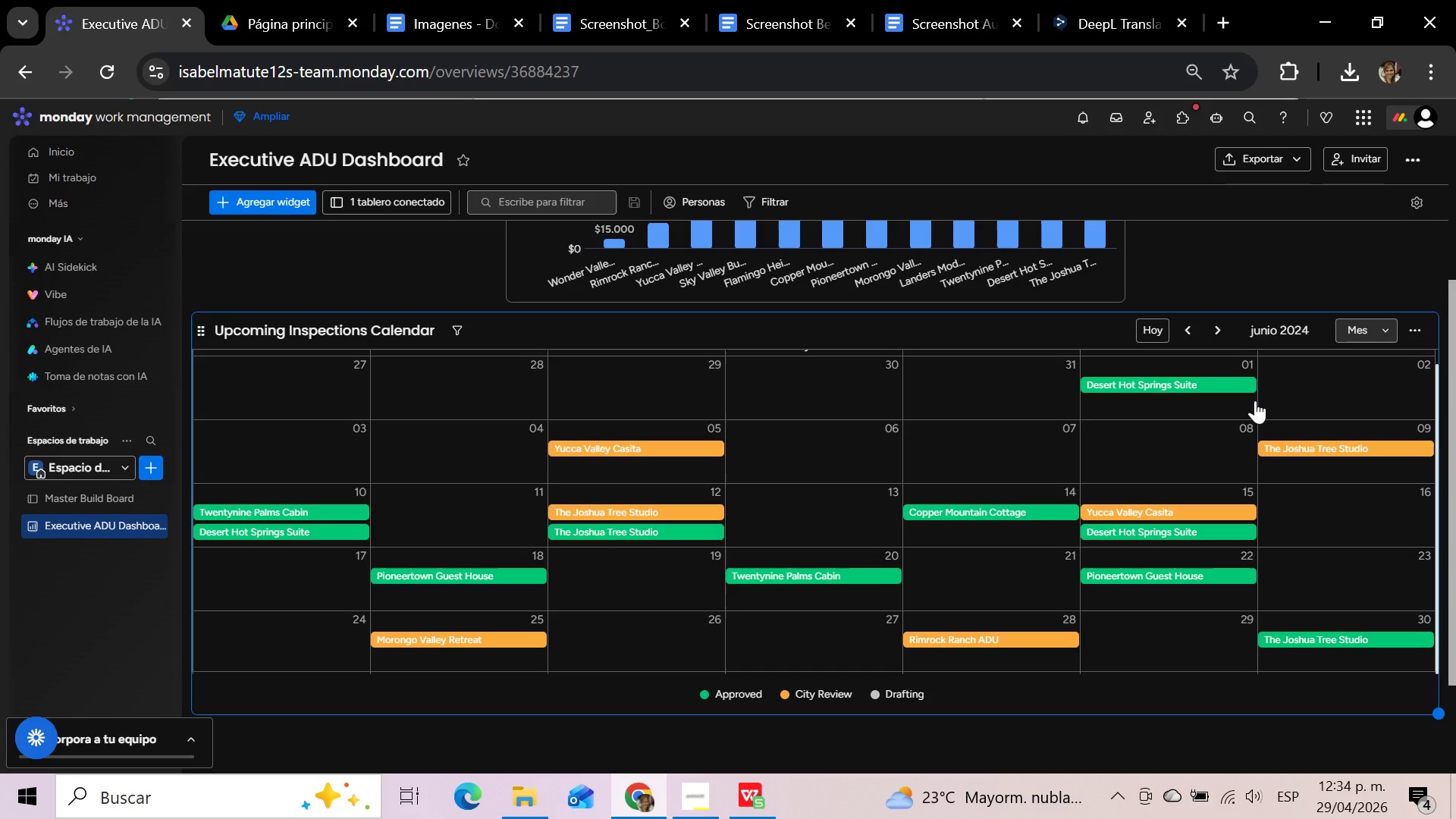 
wait(62.01)
 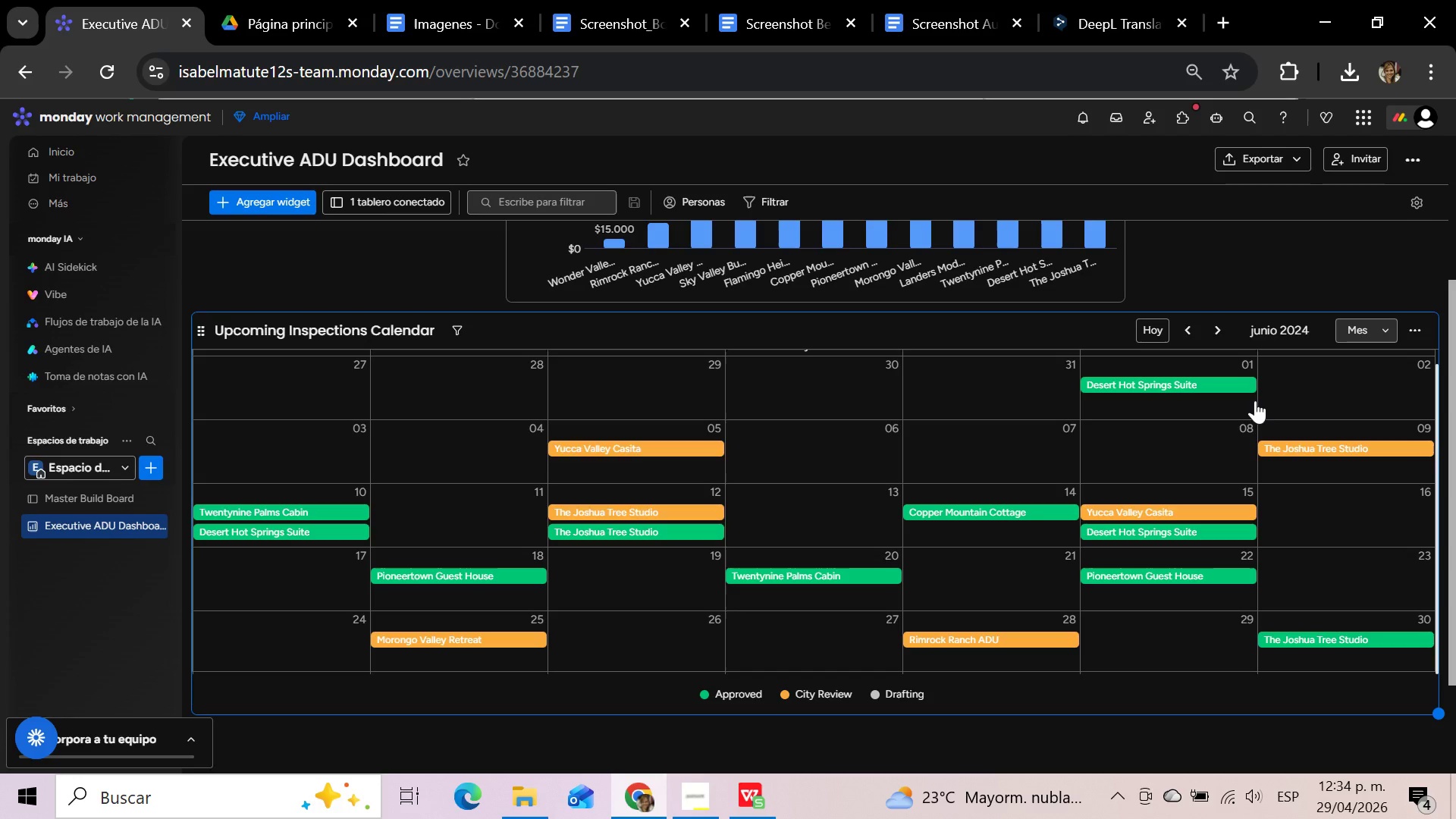 
left_click([83, 490])
 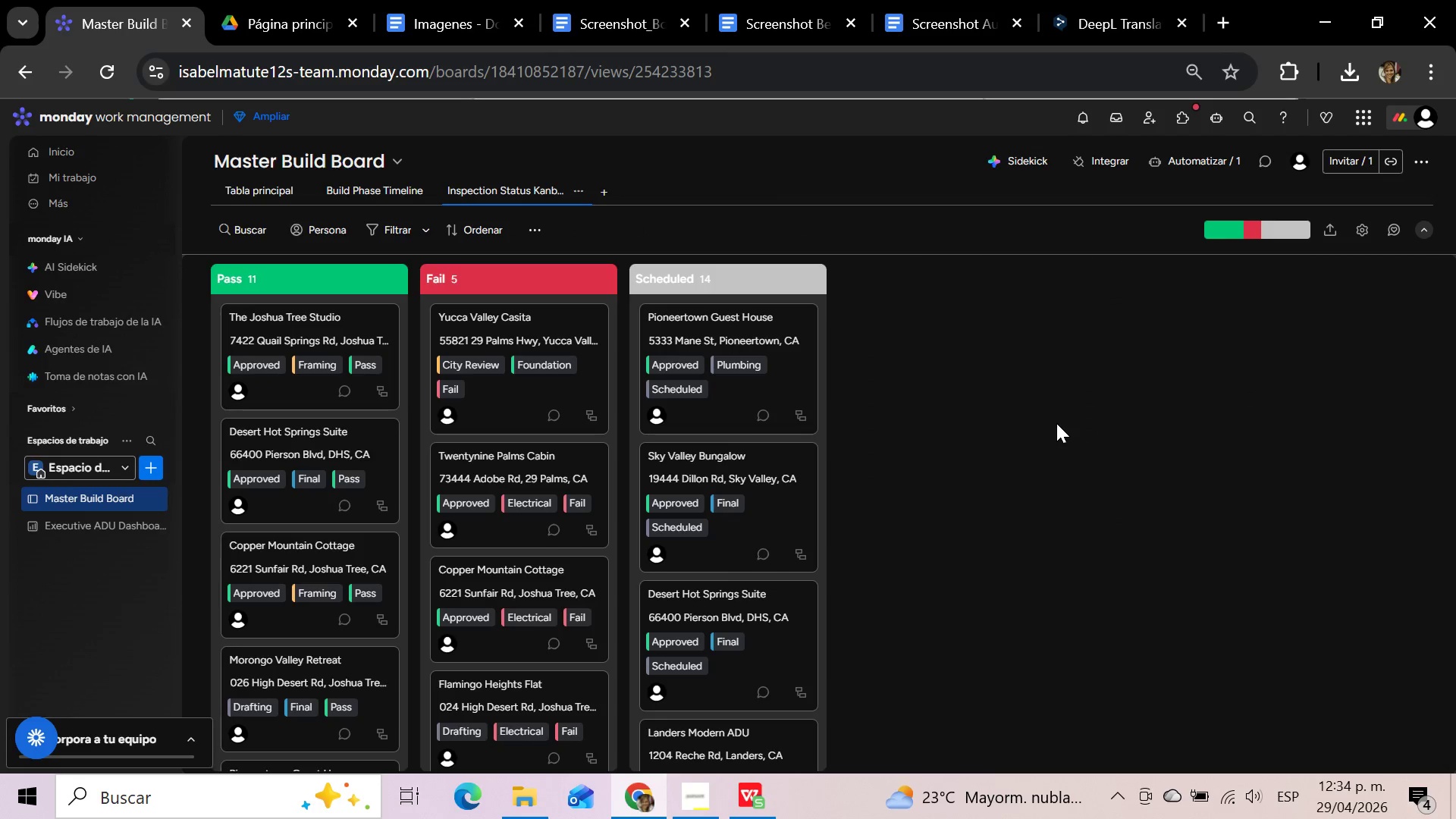 
wait(10.66)
 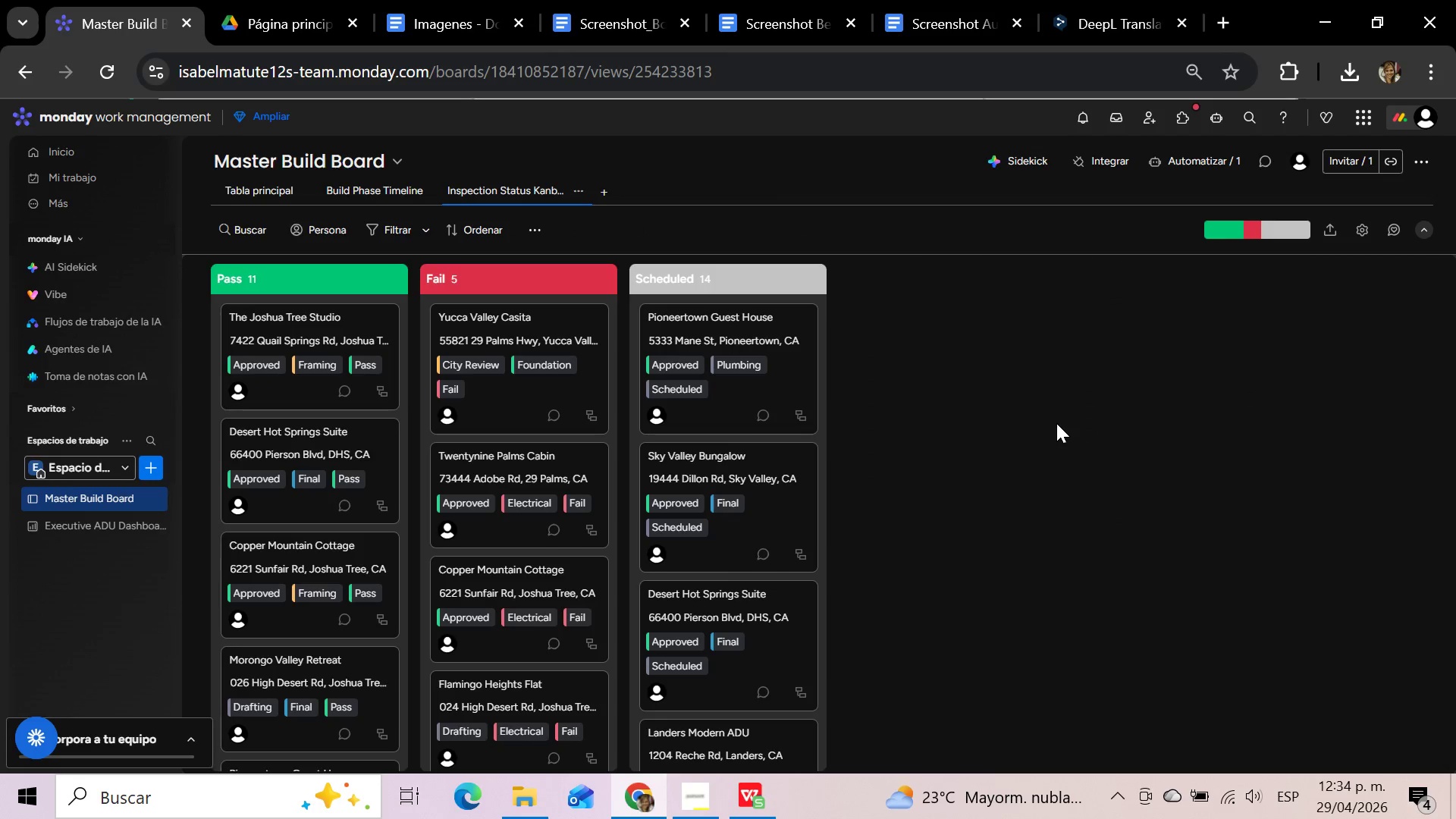 
left_click([86, 500])
 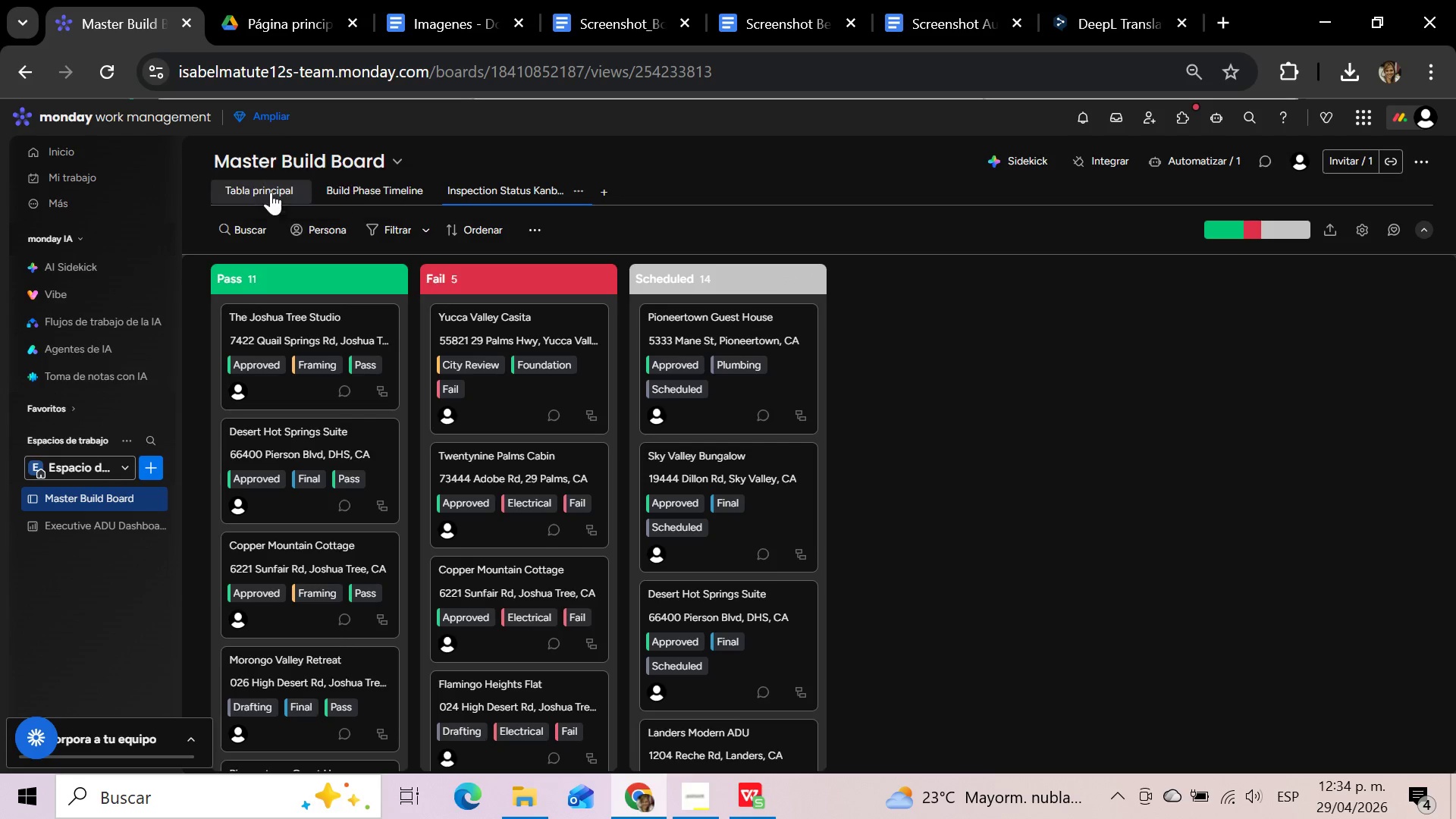 
left_click([267, 192])
 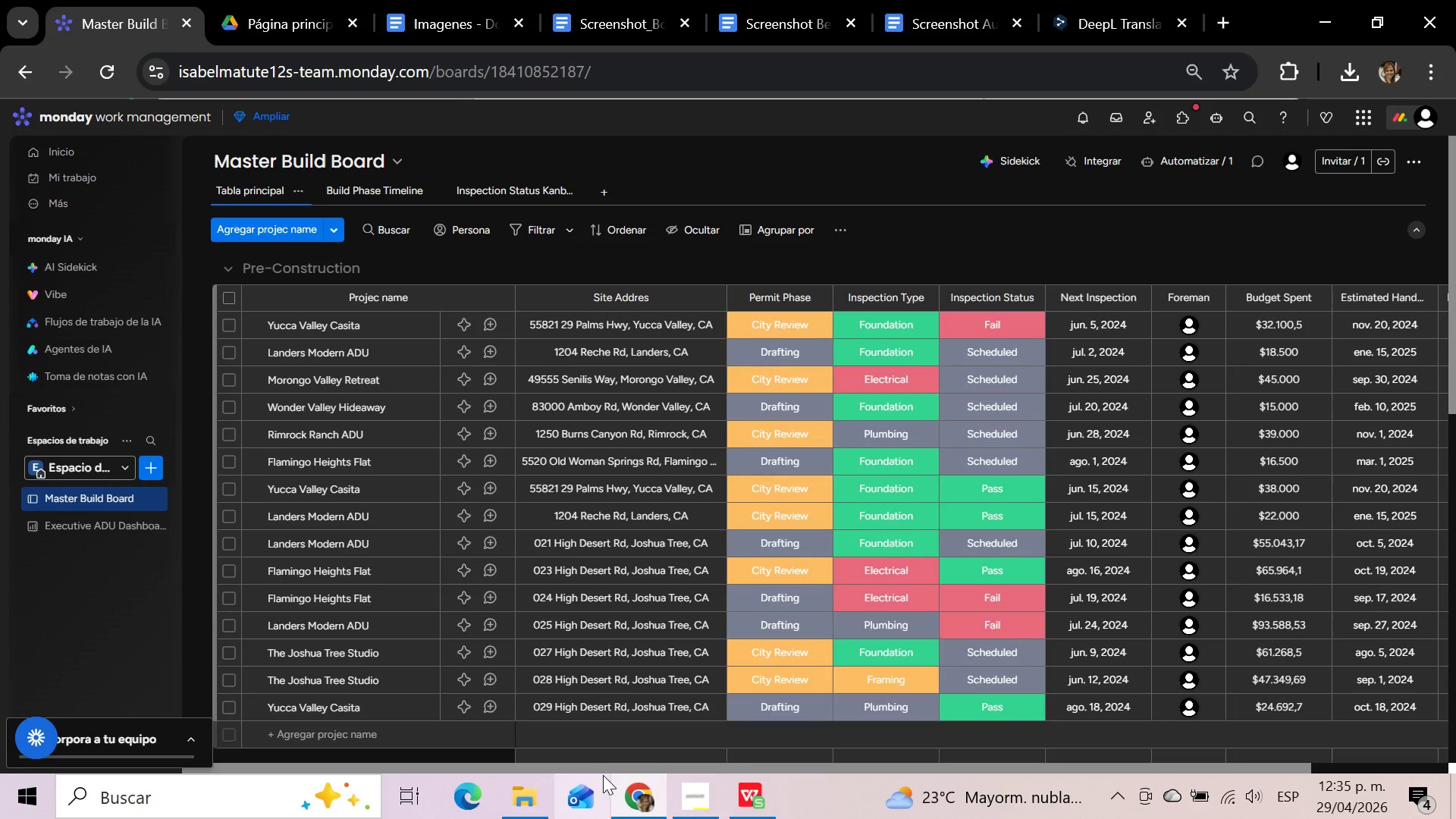 
left_click_drag(start_coordinate=[612, 761], to_coordinate=[983, 774])
 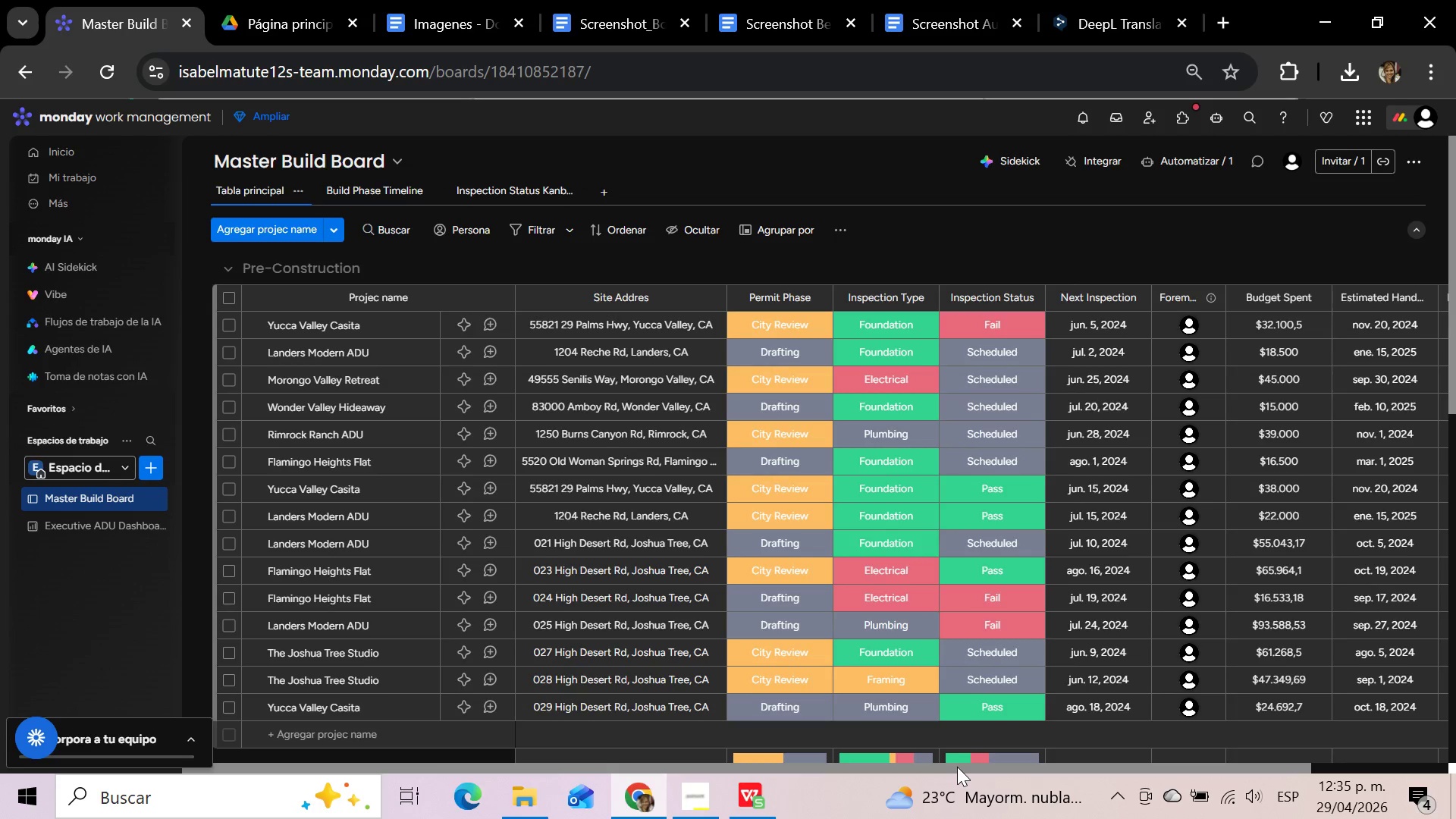 
left_click_drag(start_coordinate=[957, 767], to_coordinate=[1386, 764])
 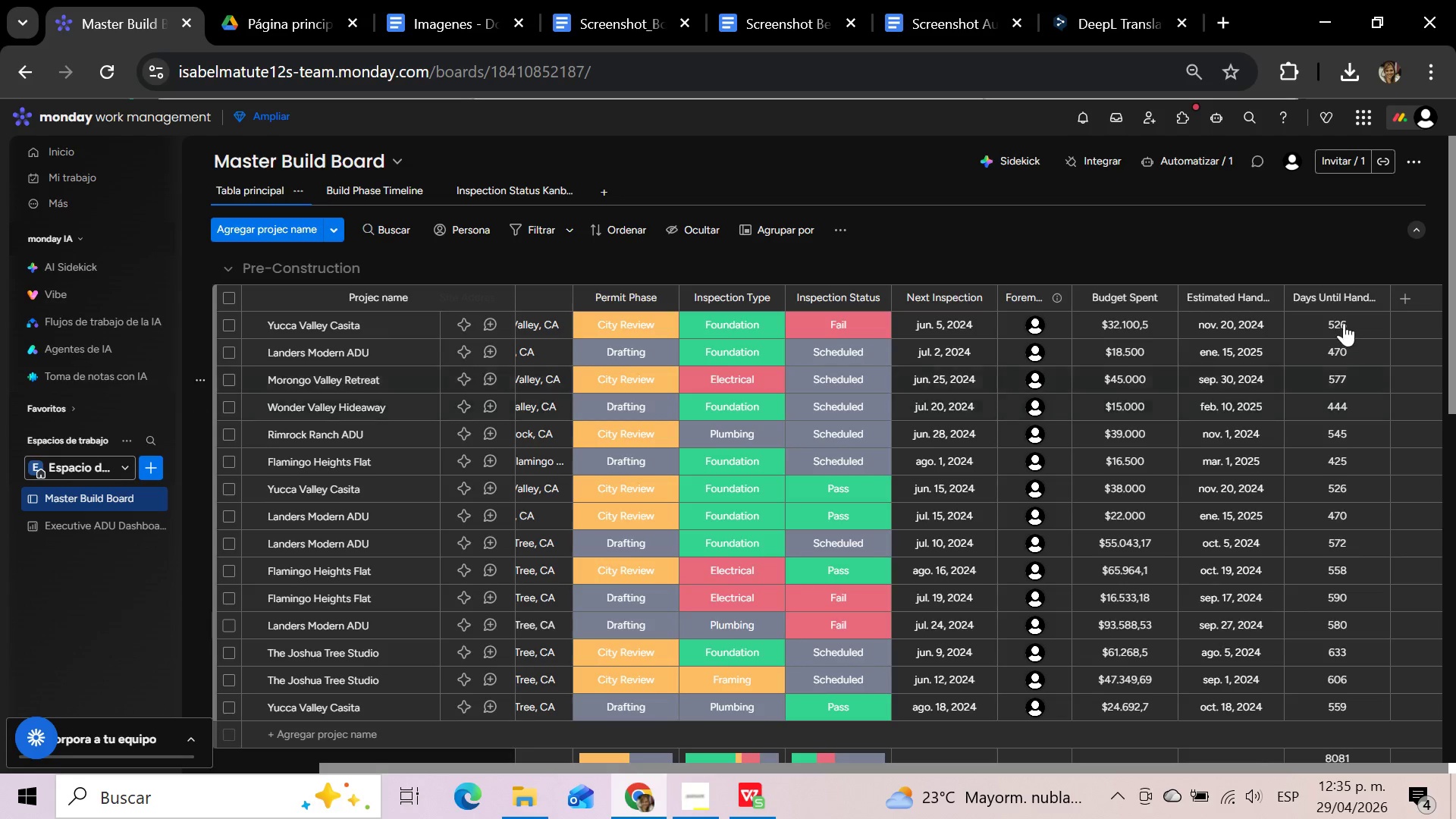 
left_click([1343, 322])
 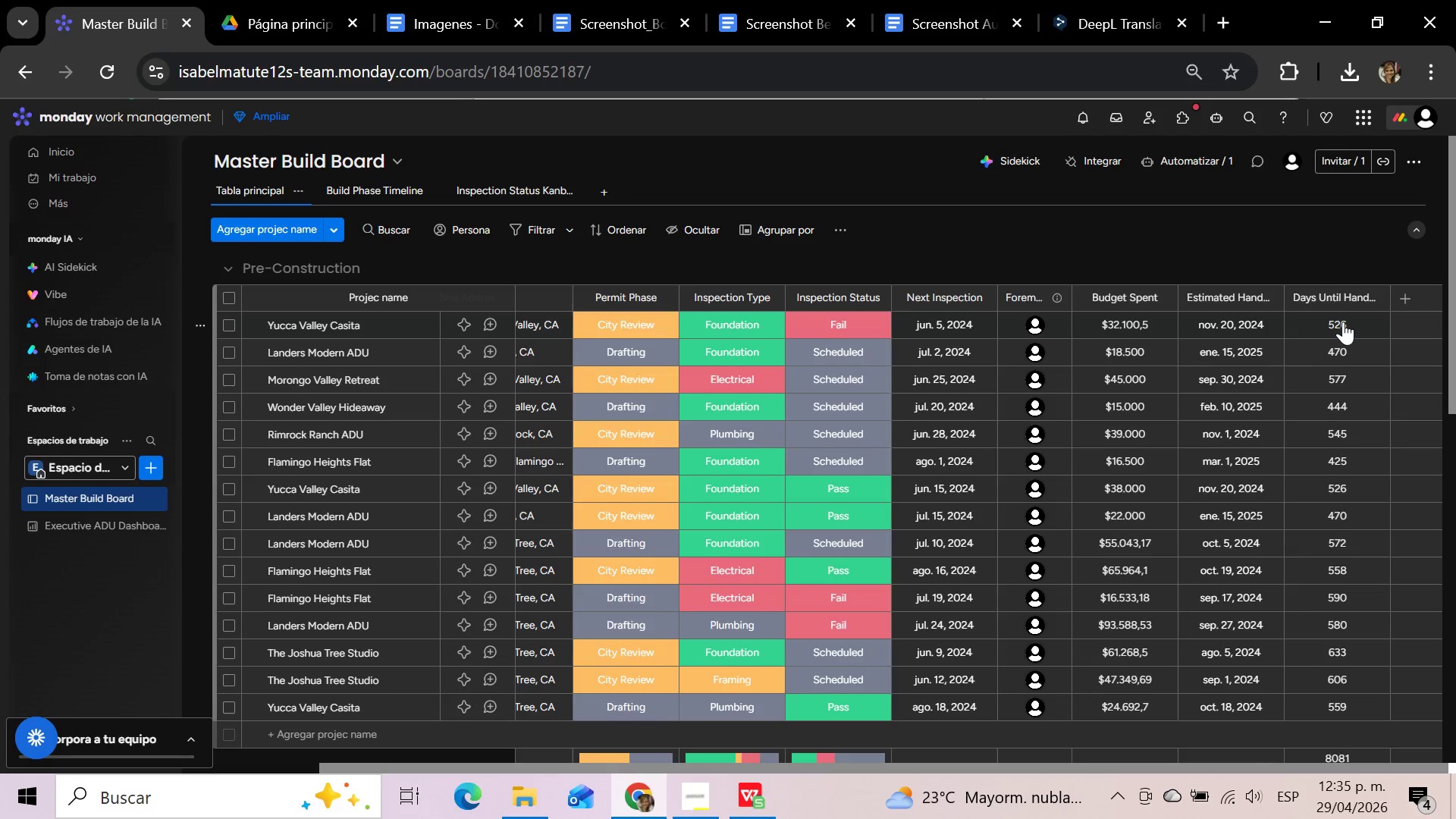 
left_click([1337, 320])
 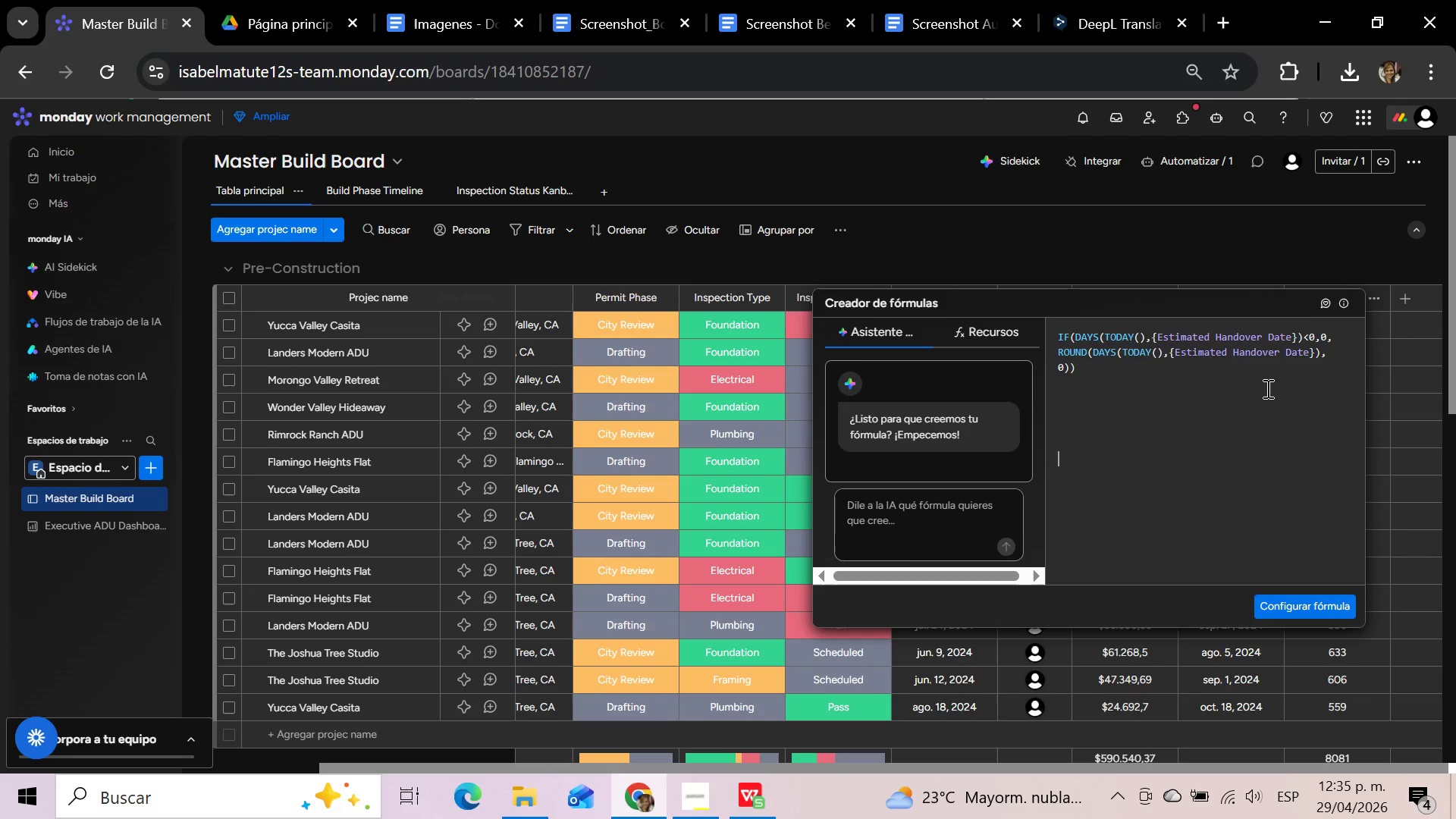 
wait(41.67)
 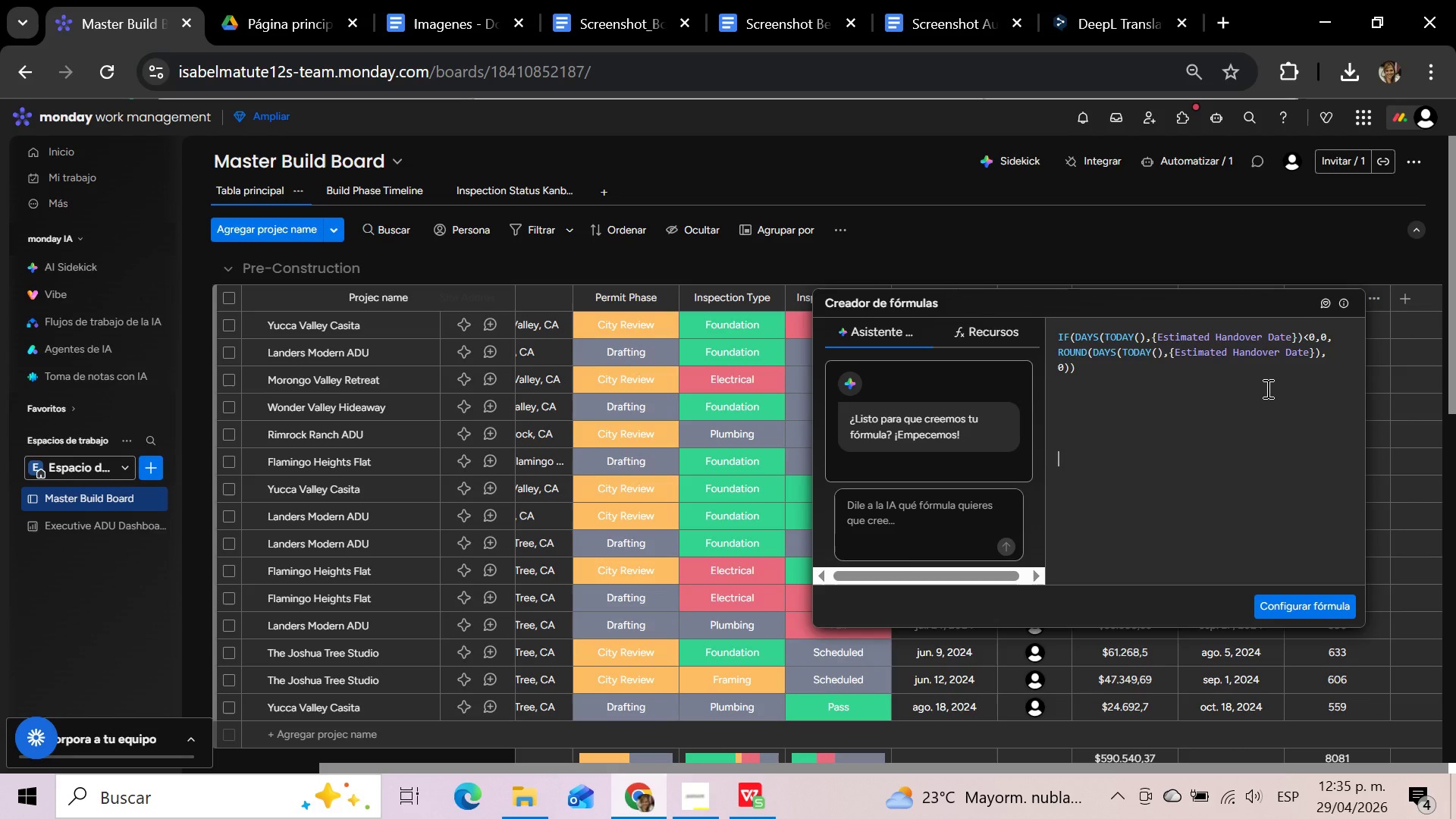 
left_click([1255, 232])
 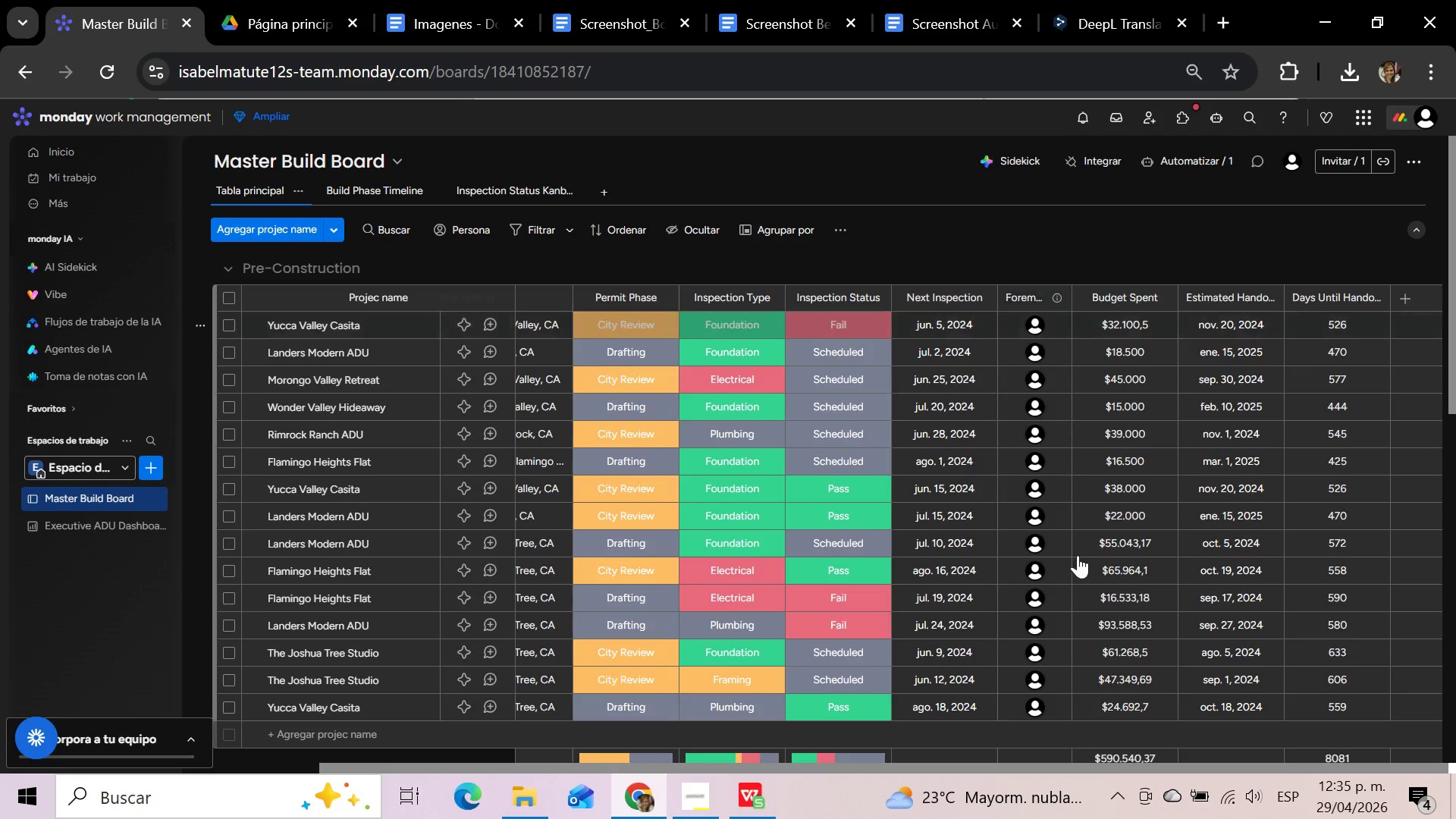 
scroll: coordinate [1081, 596], scroll_direction: up, amount: 4.0
 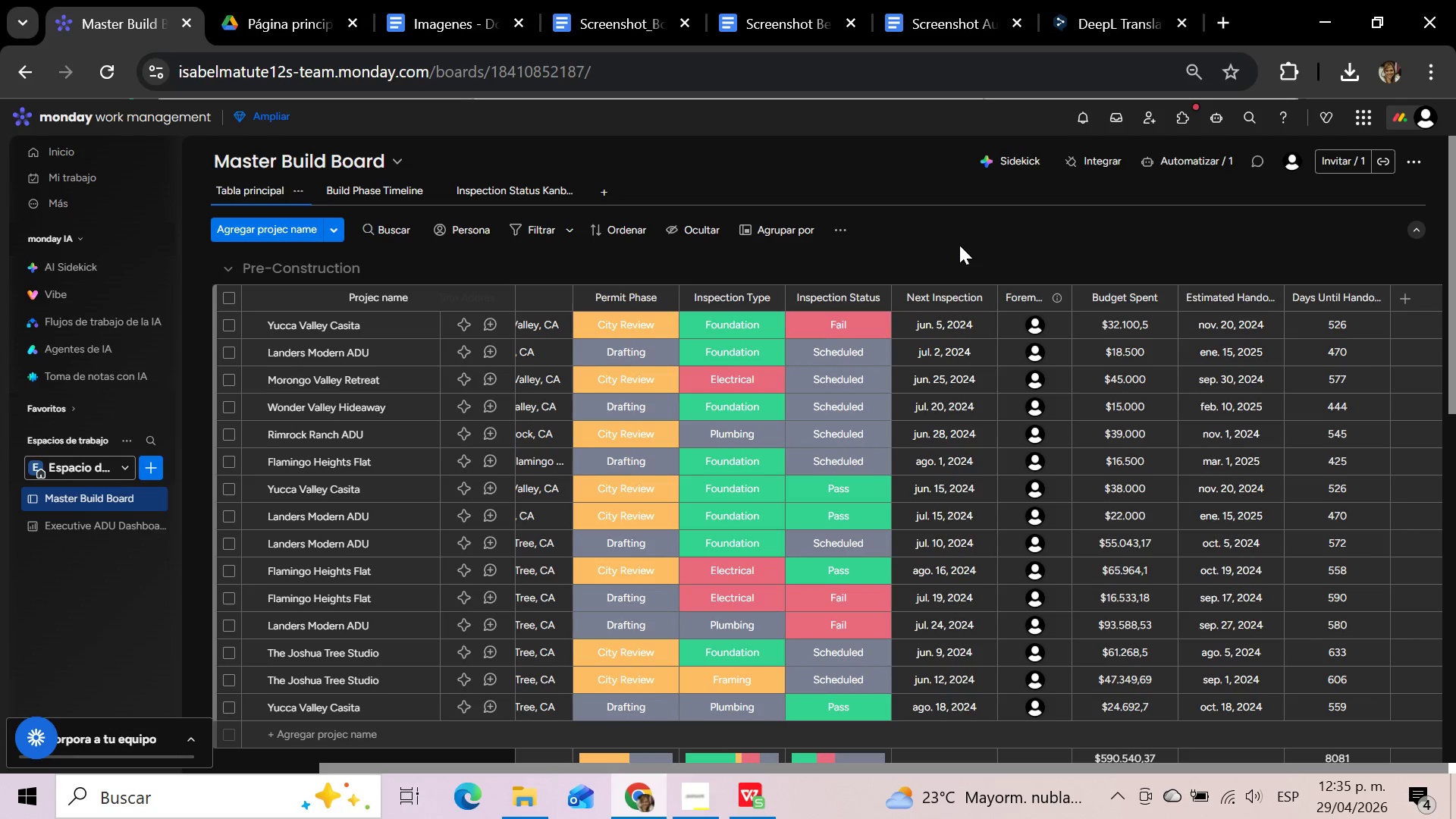 
left_click([959, 245])
 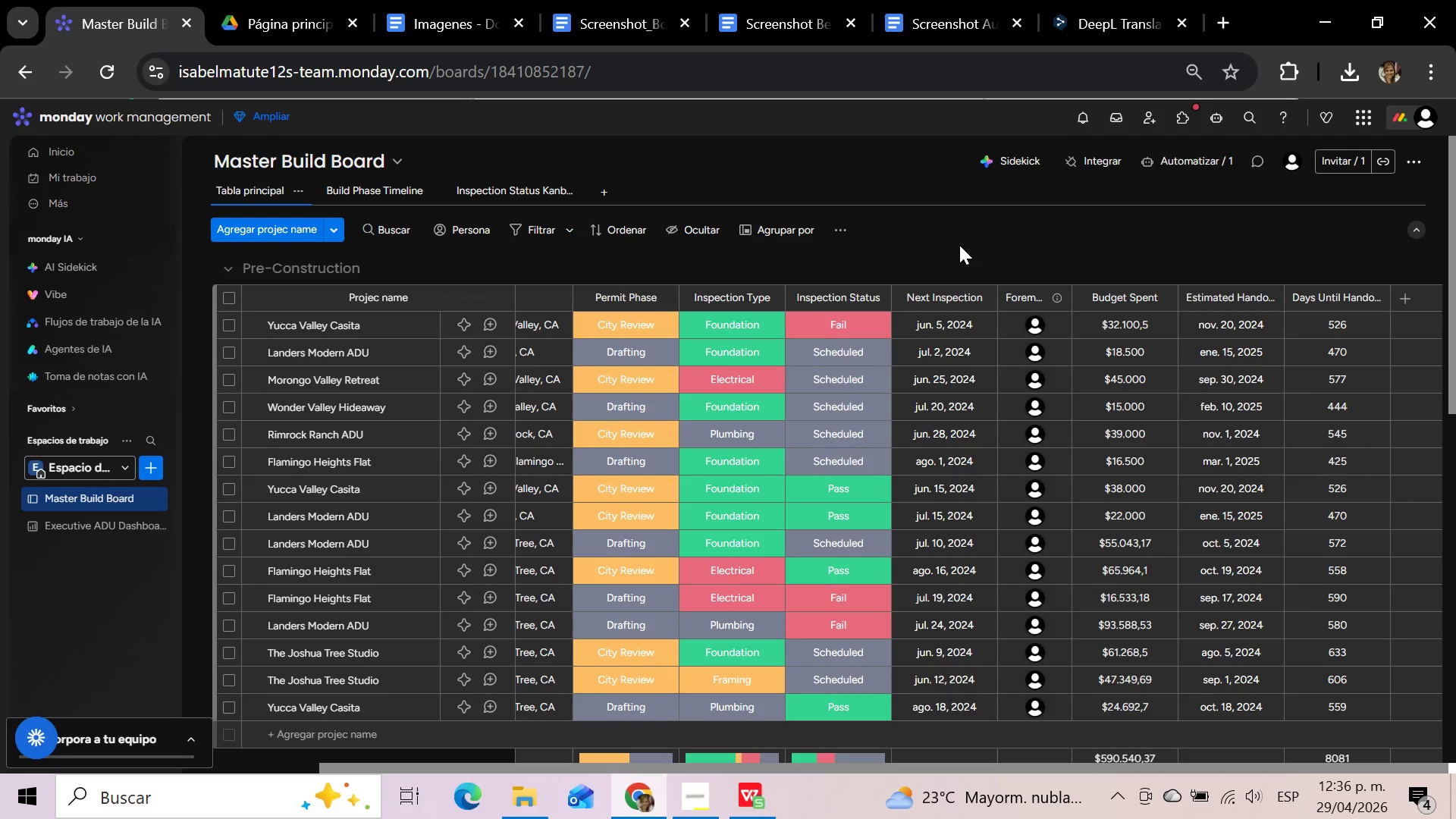 
wait(60.06)
 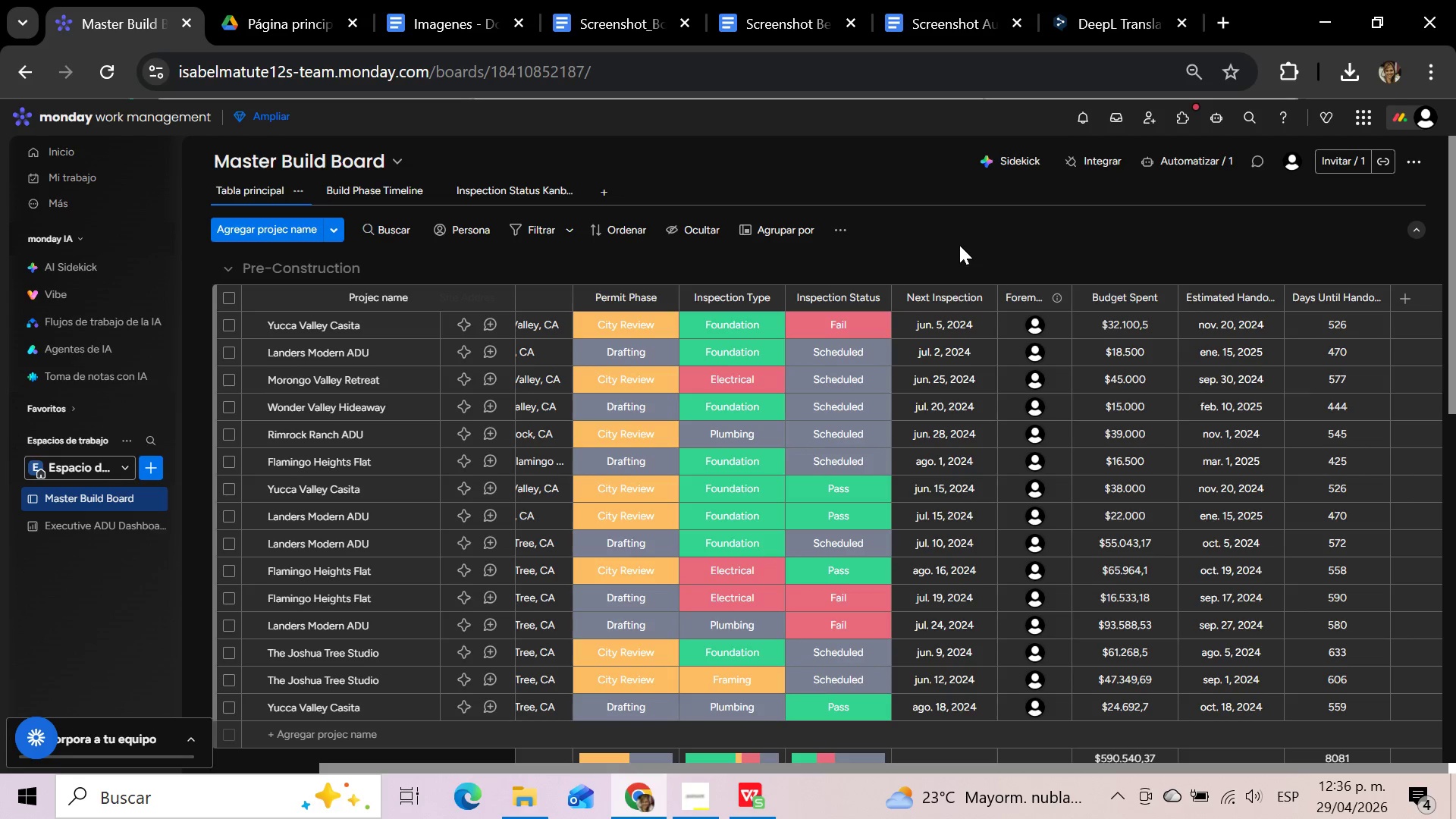 
left_click([949, 260])
 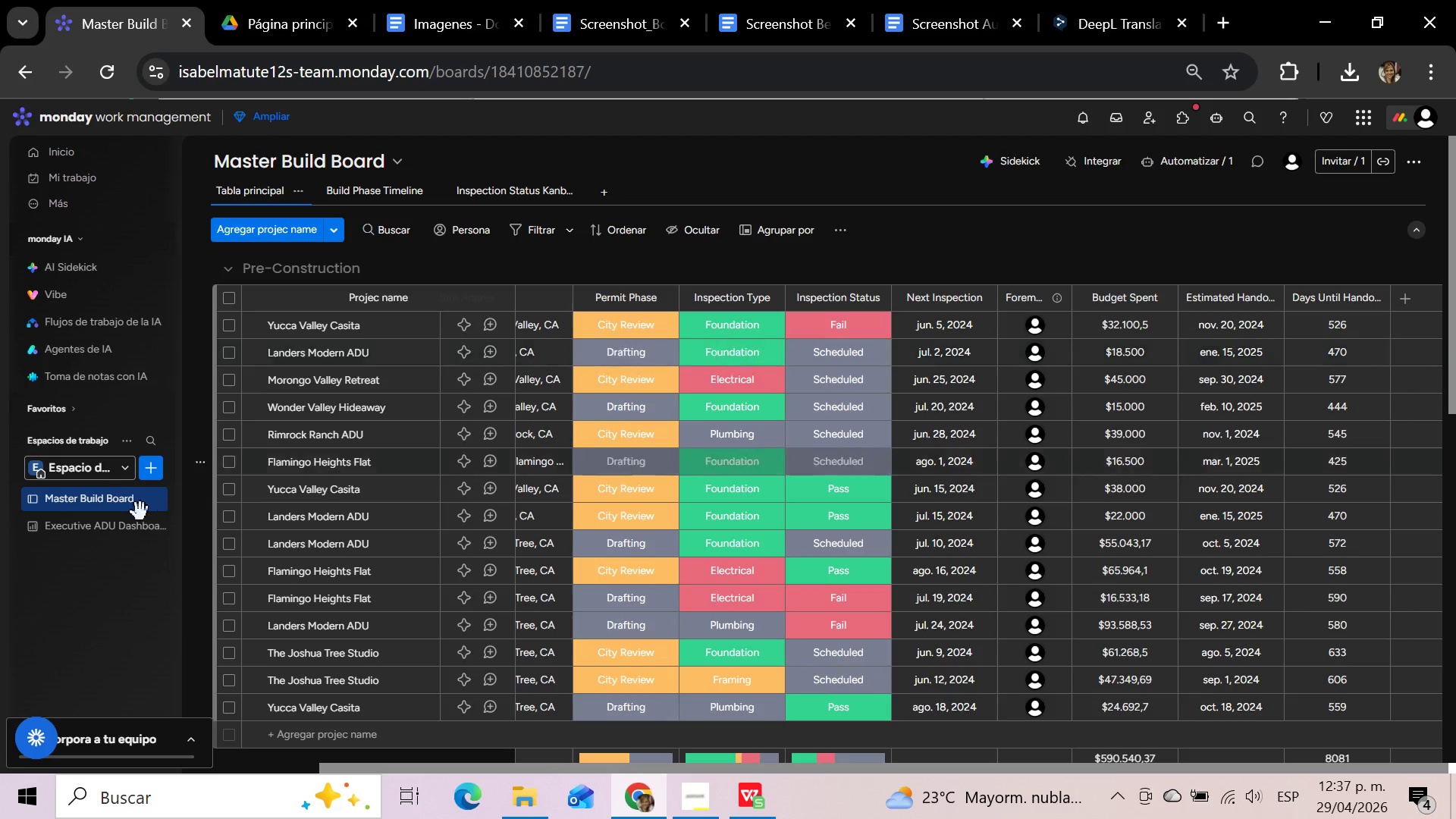 
left_click([126, 528])
 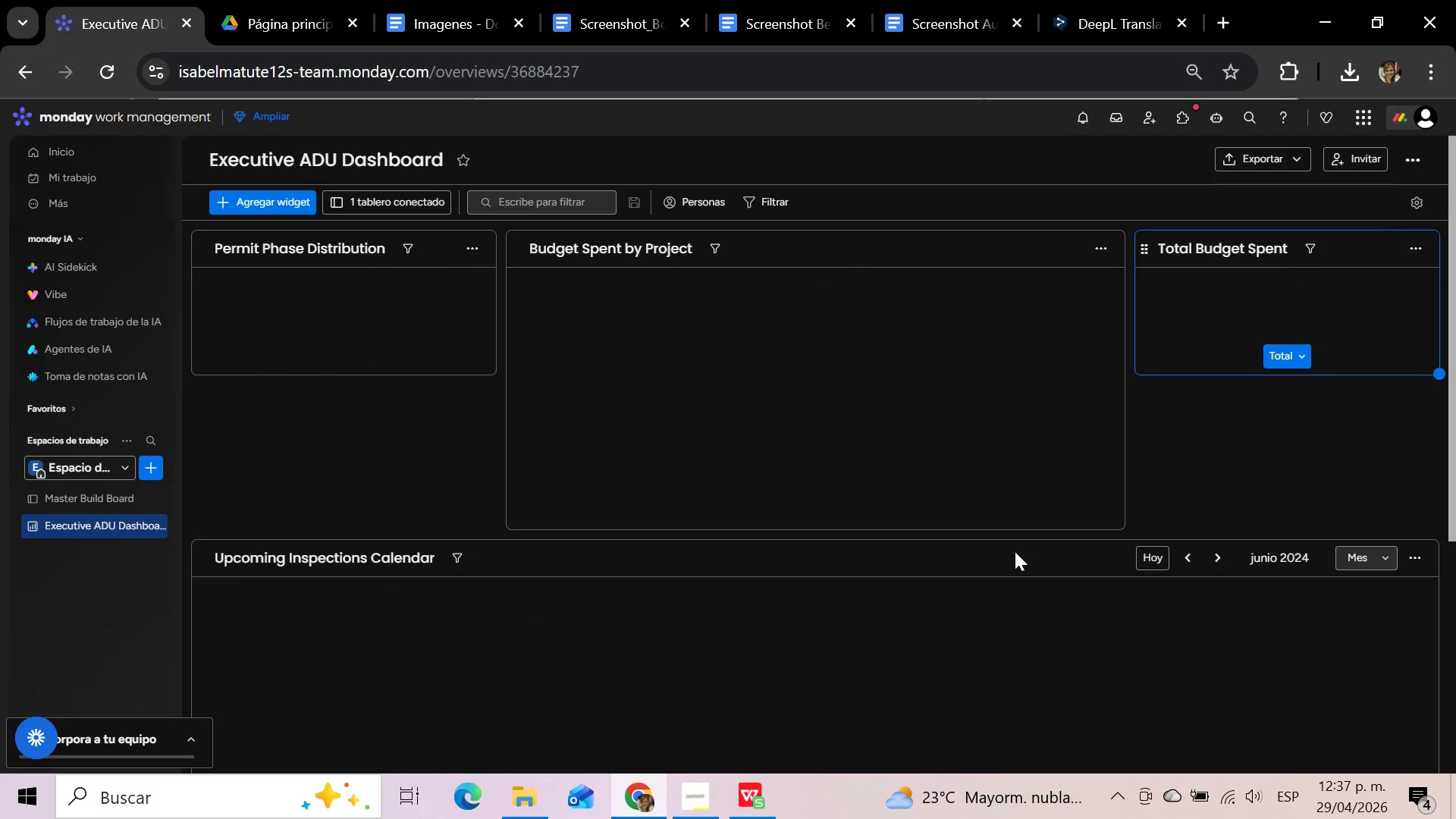 
wait(7.36)
 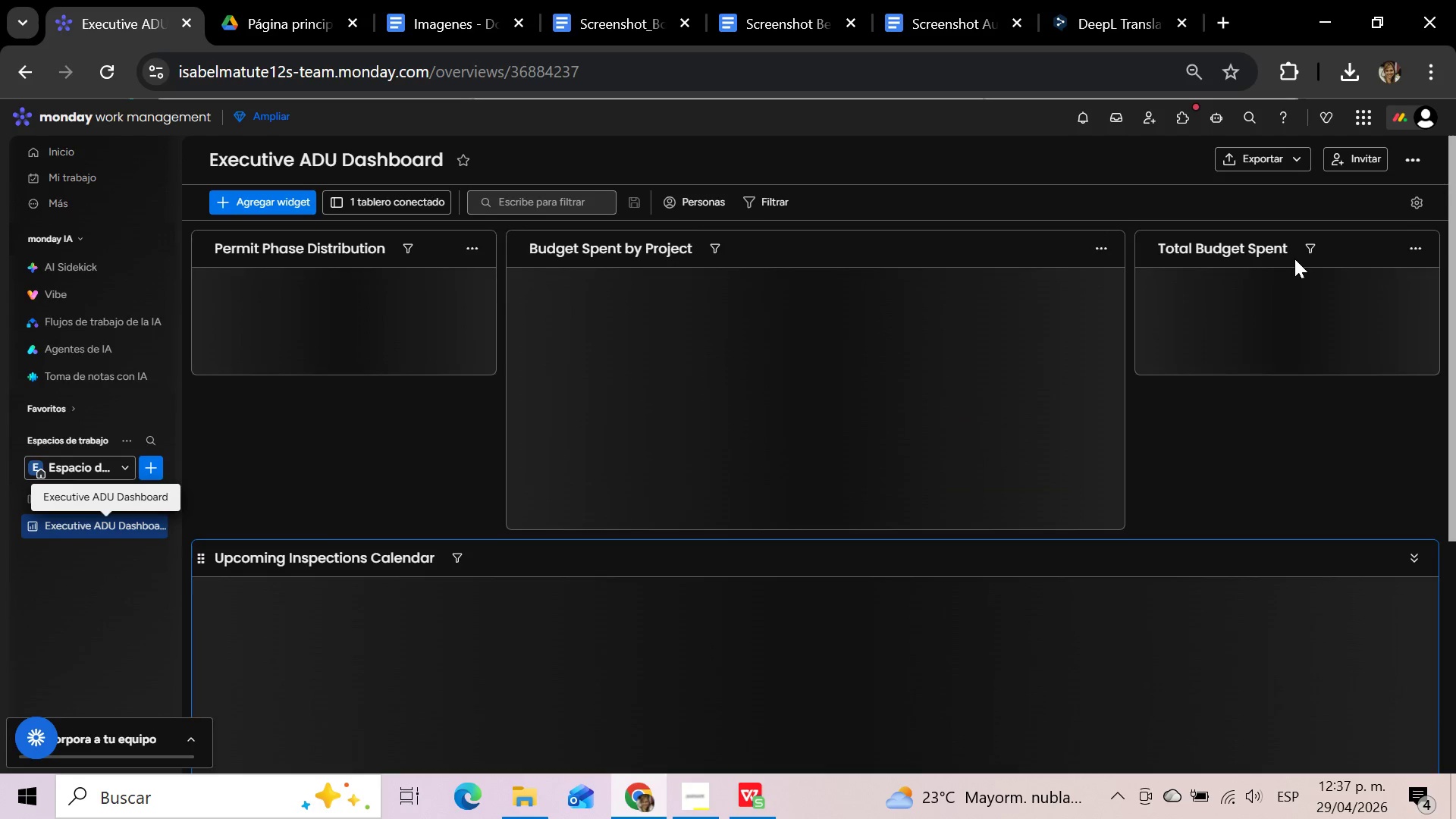 
left_click([1267, 160])
 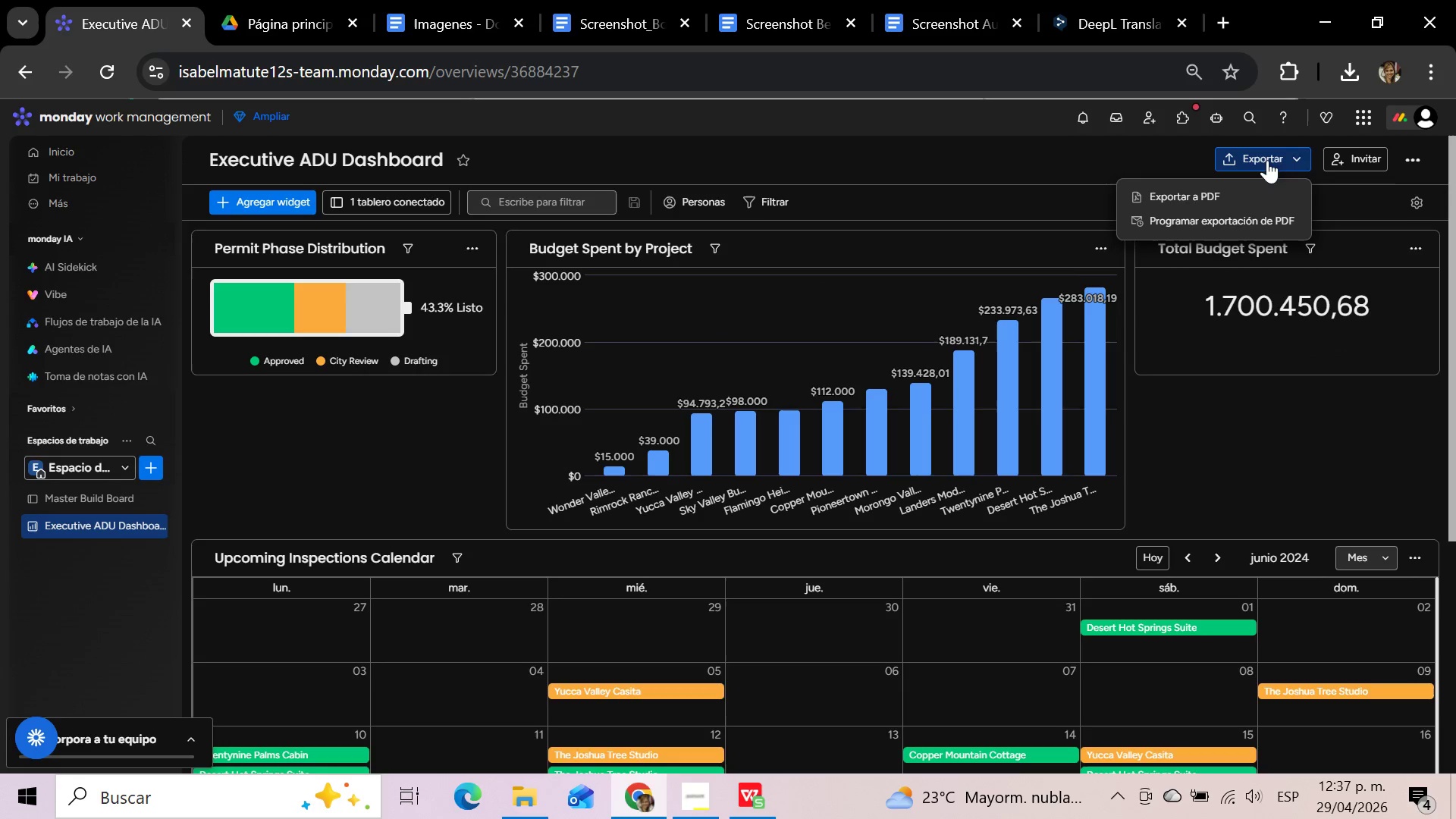 
left_click([1176, 193])
 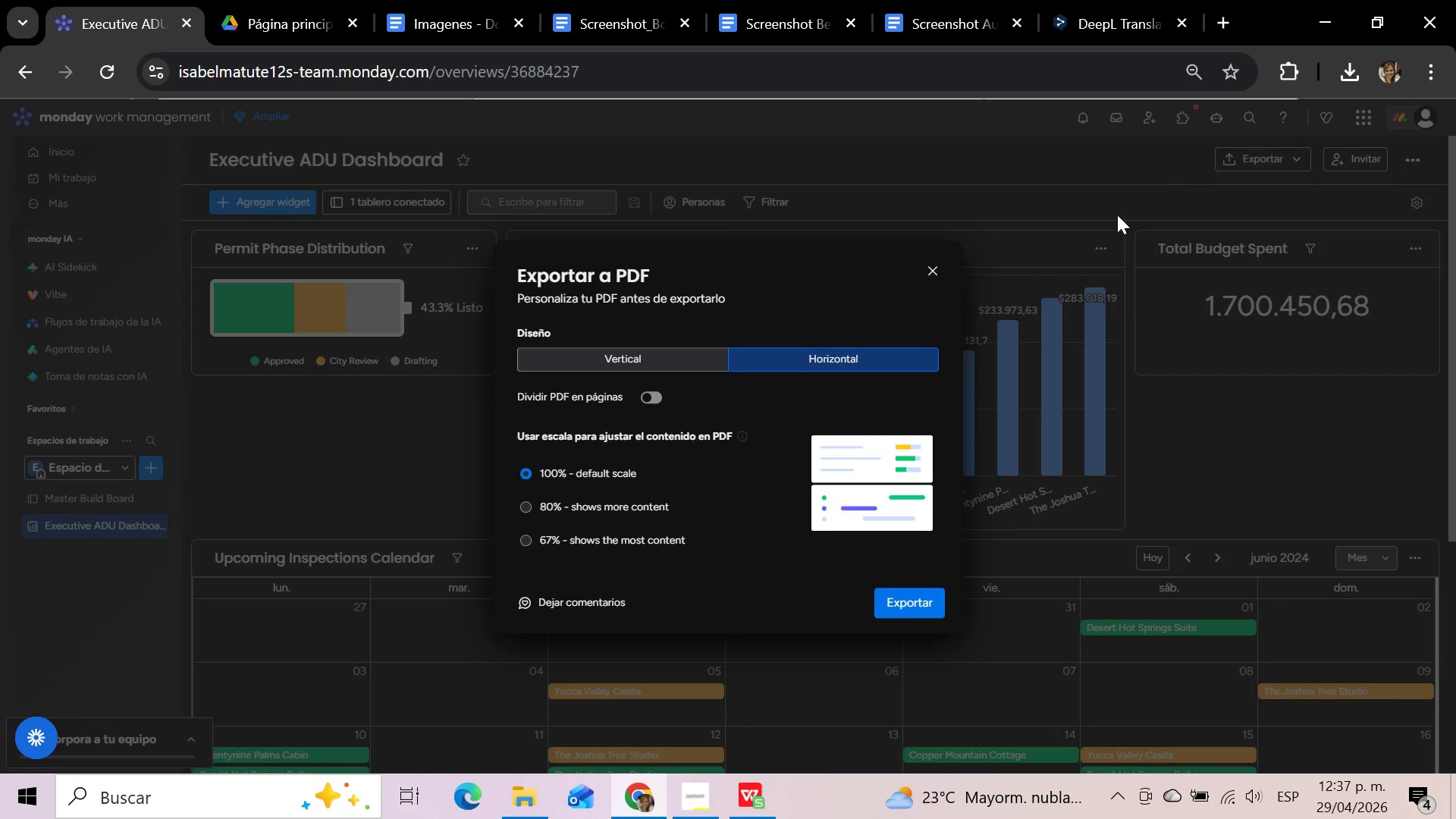 
wait(6.55)
 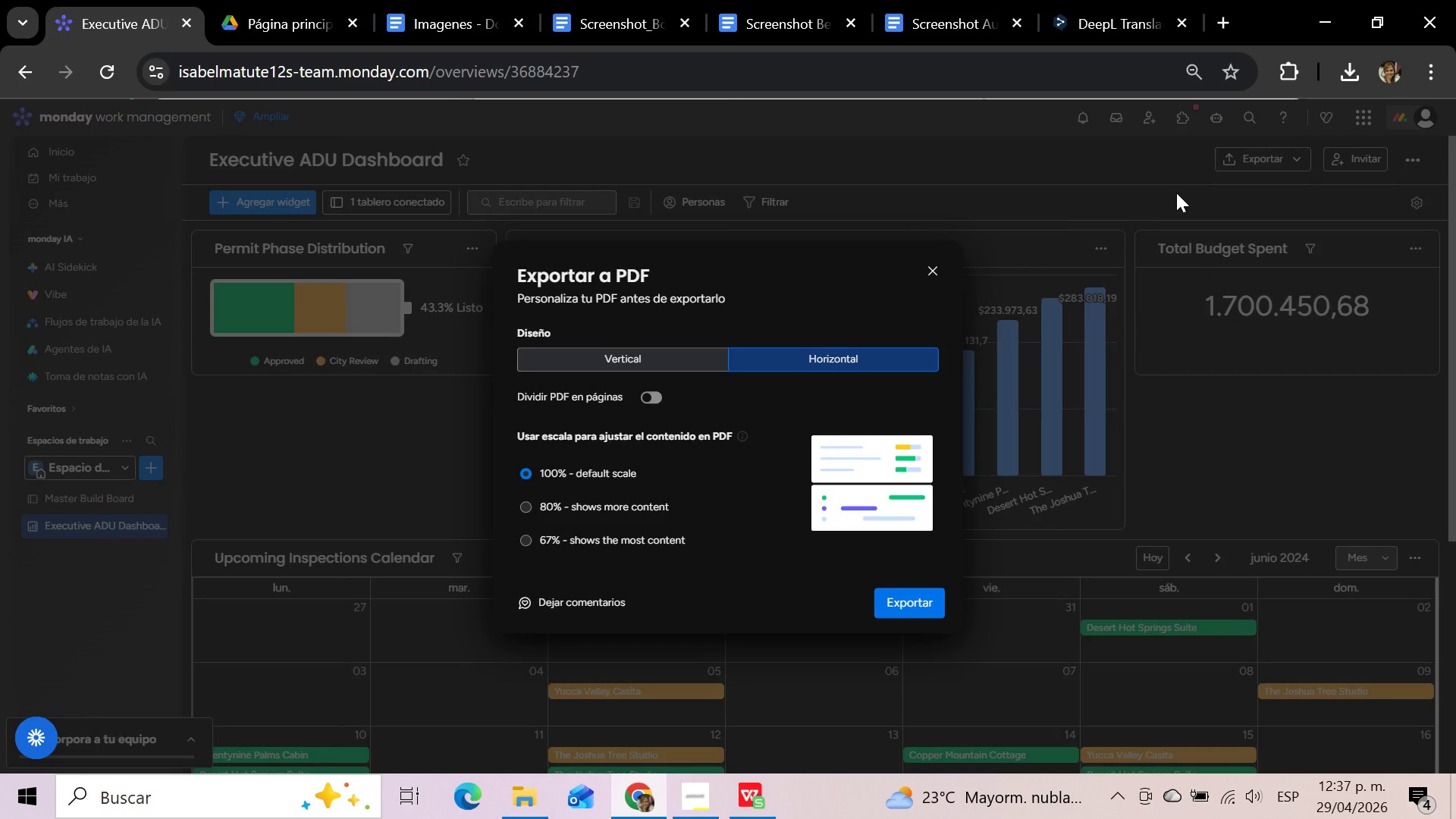 
left_click([651, 395])
 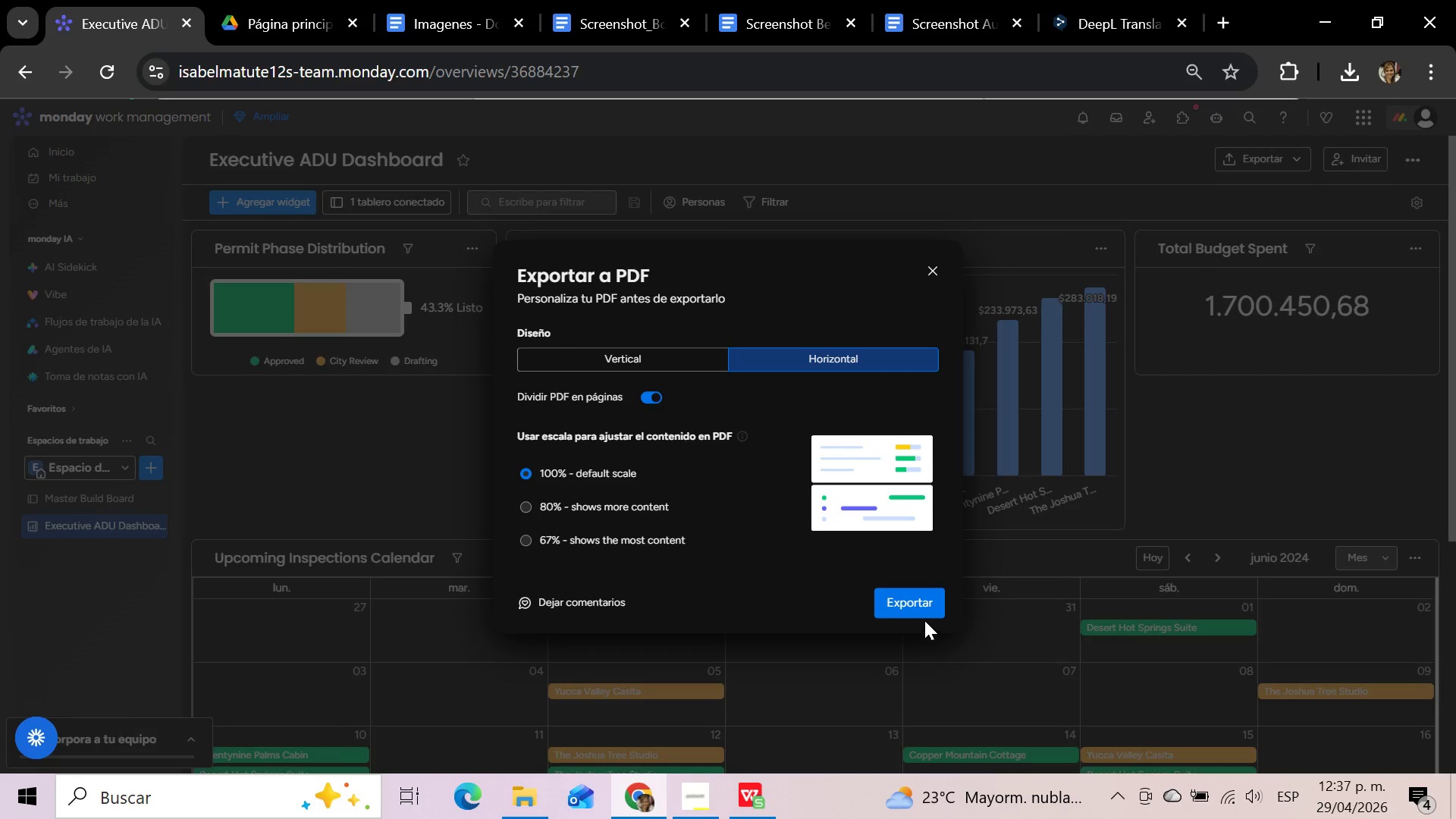 
left_click([924, 601])
 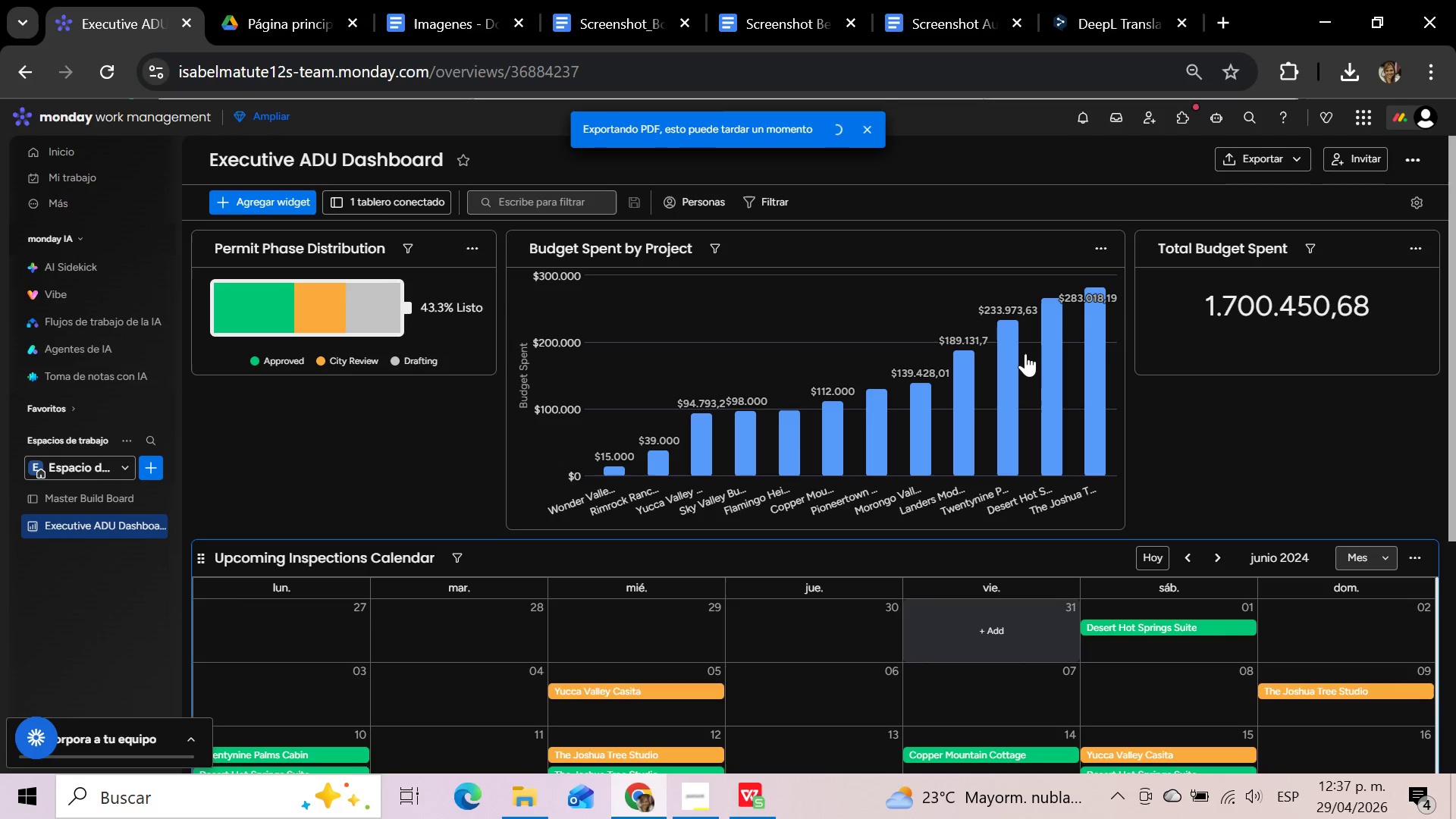 
wait(31.66)
 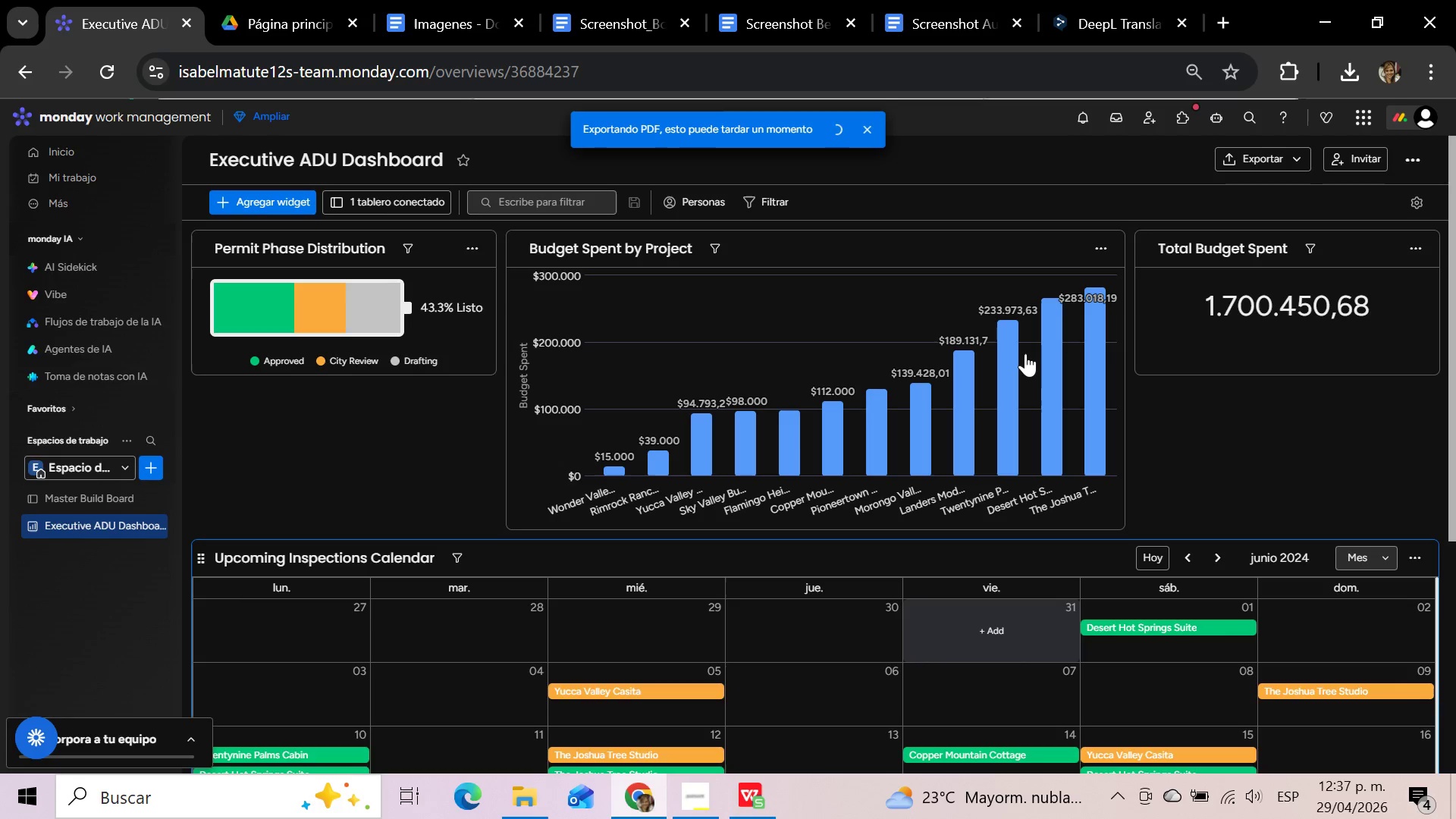 
left_click([748, 336])
 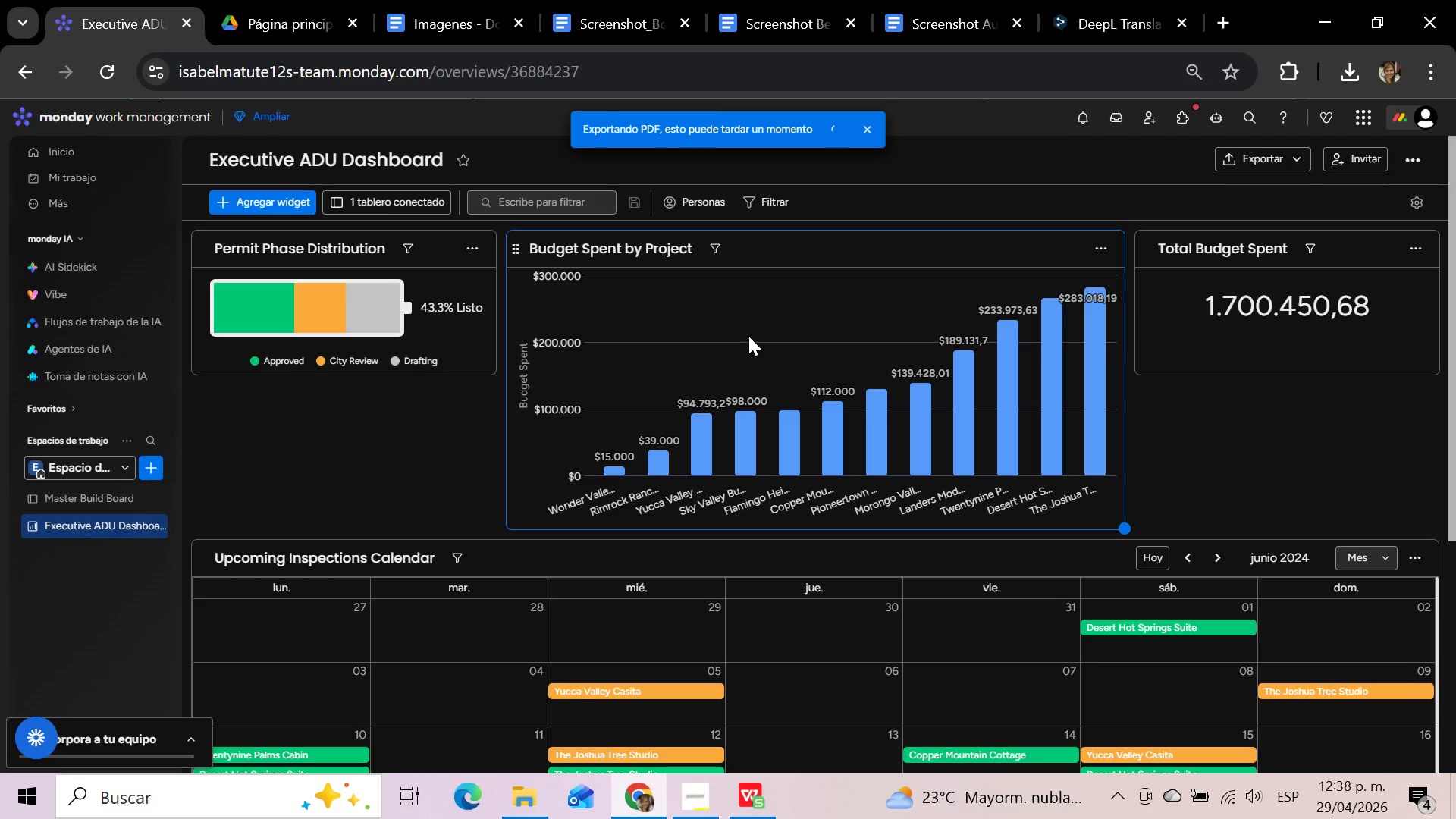 
wait(25.47)
 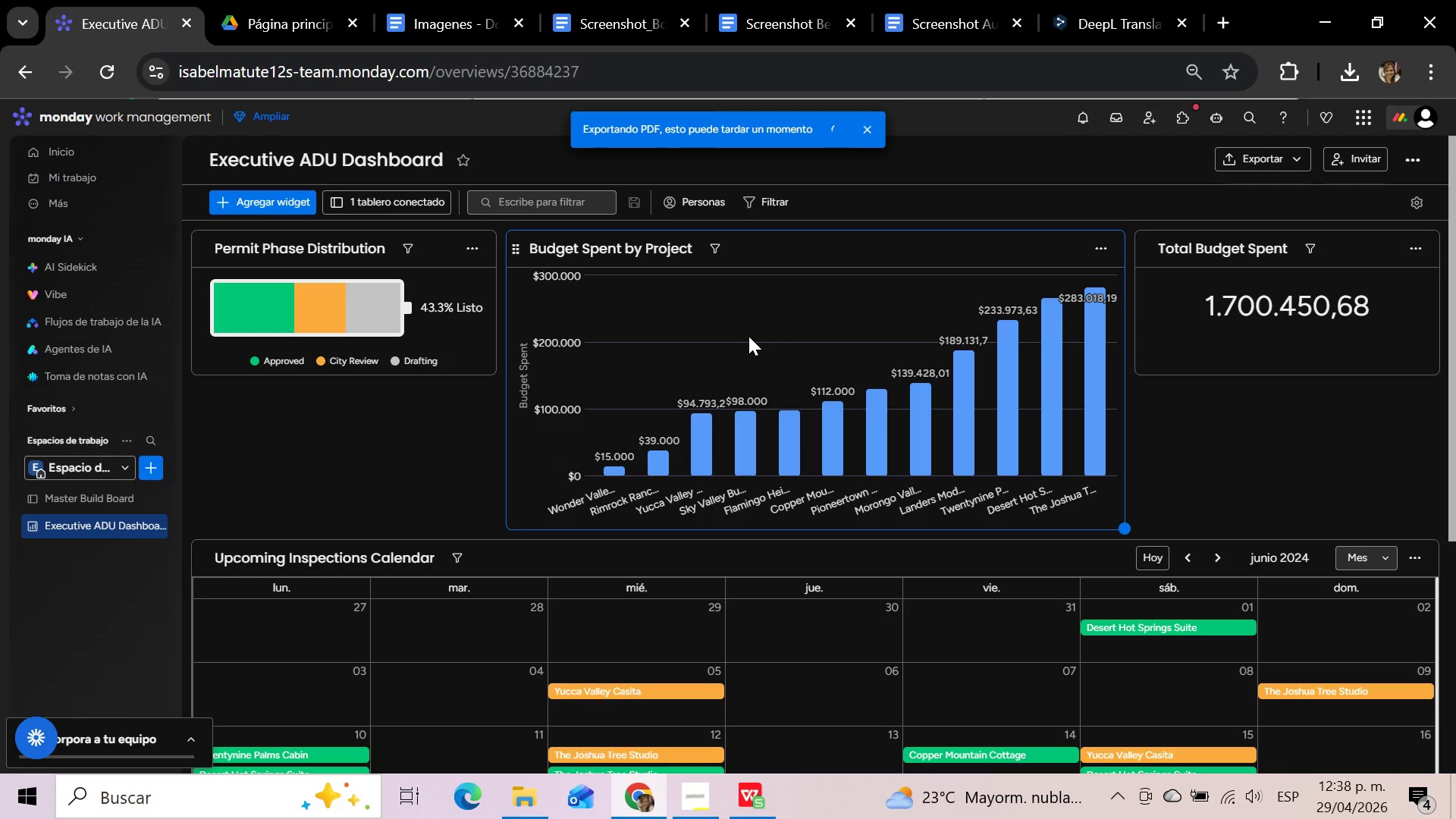 
left_click([1162, 113])
 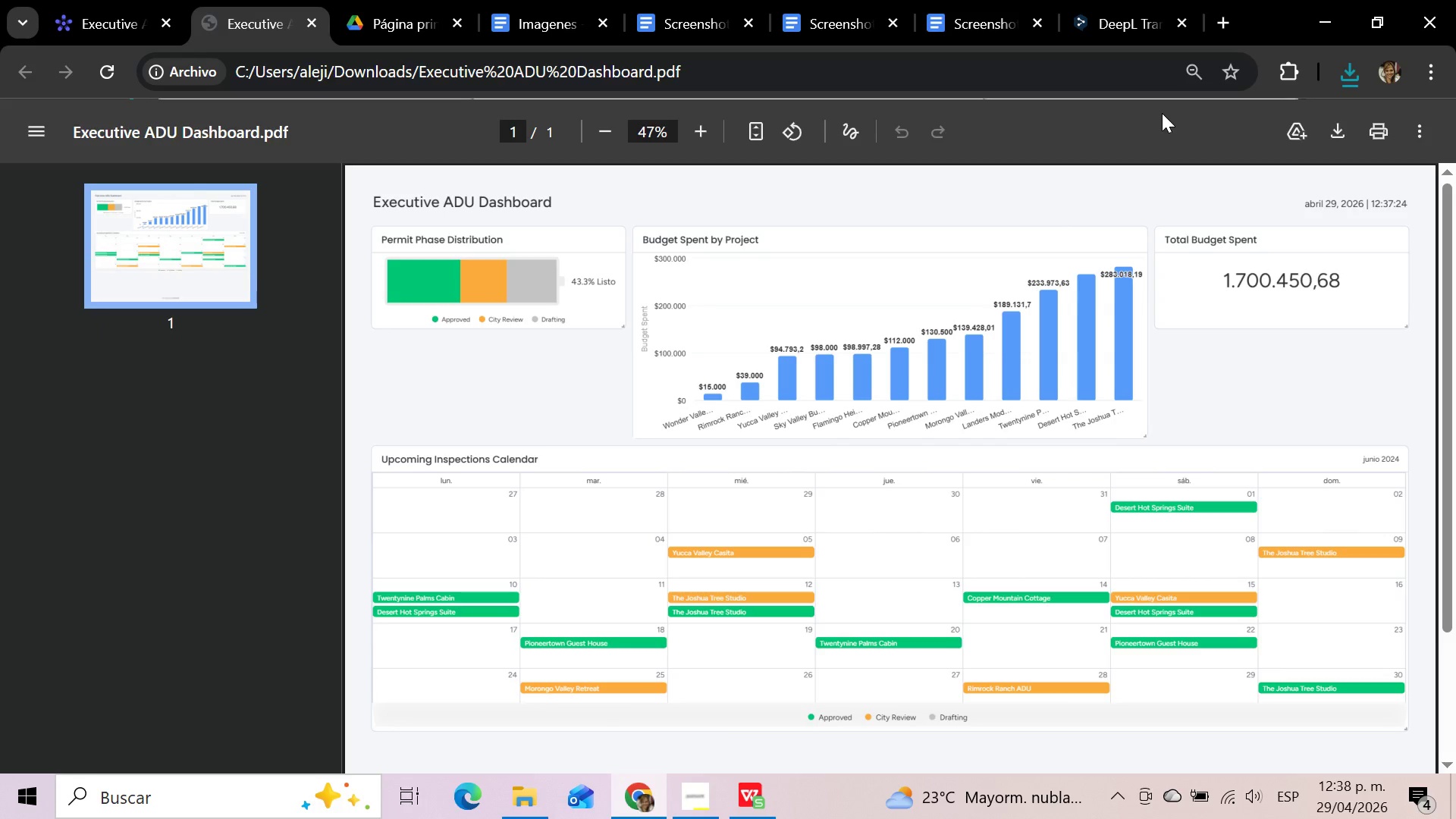 
scroll: coordinate [1273, 406], scroll_direction: down, amount: 2.0
 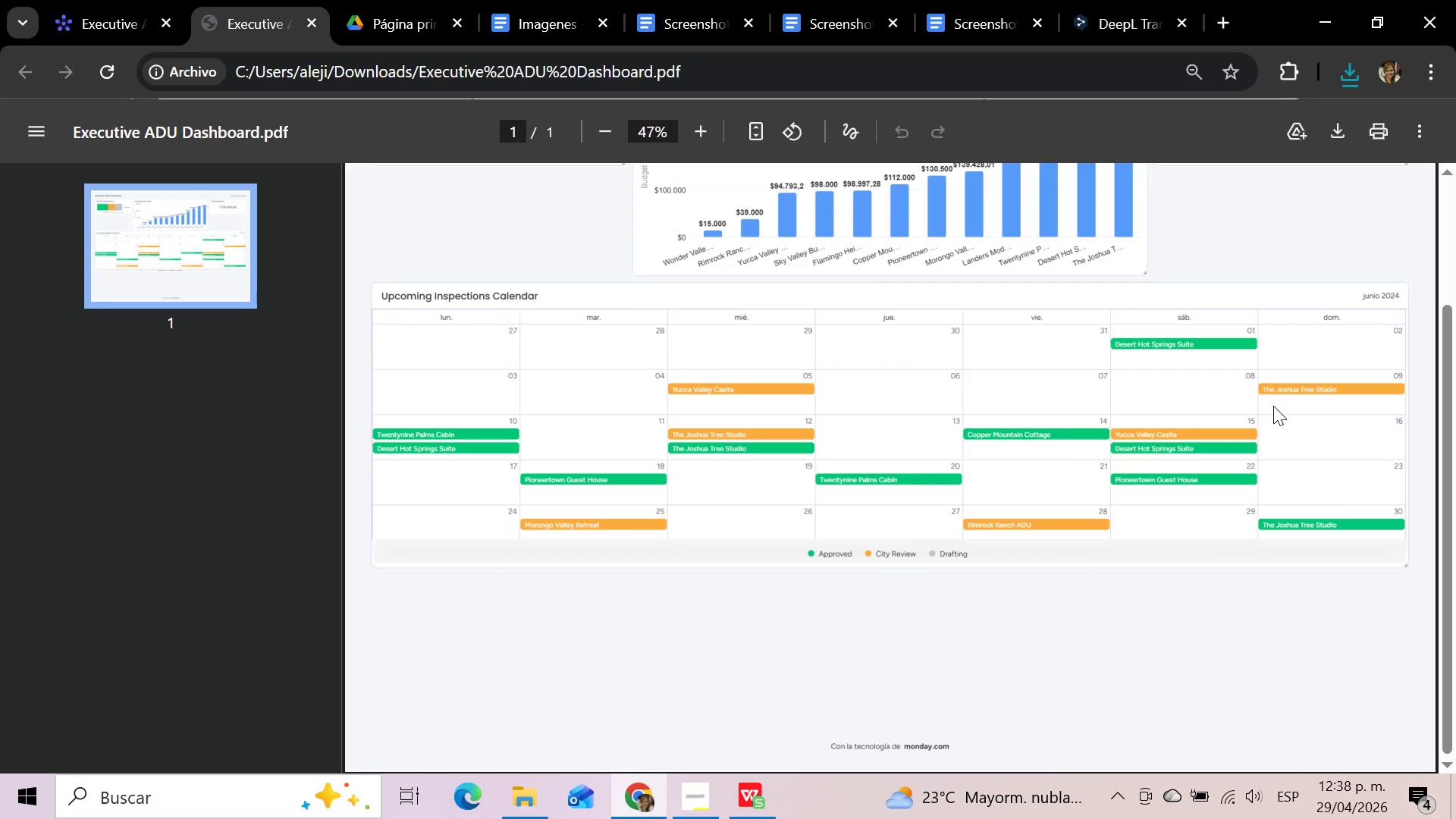 
scroll: coordinate [1273, 406], scroll_direction: up, amount: 6.0
 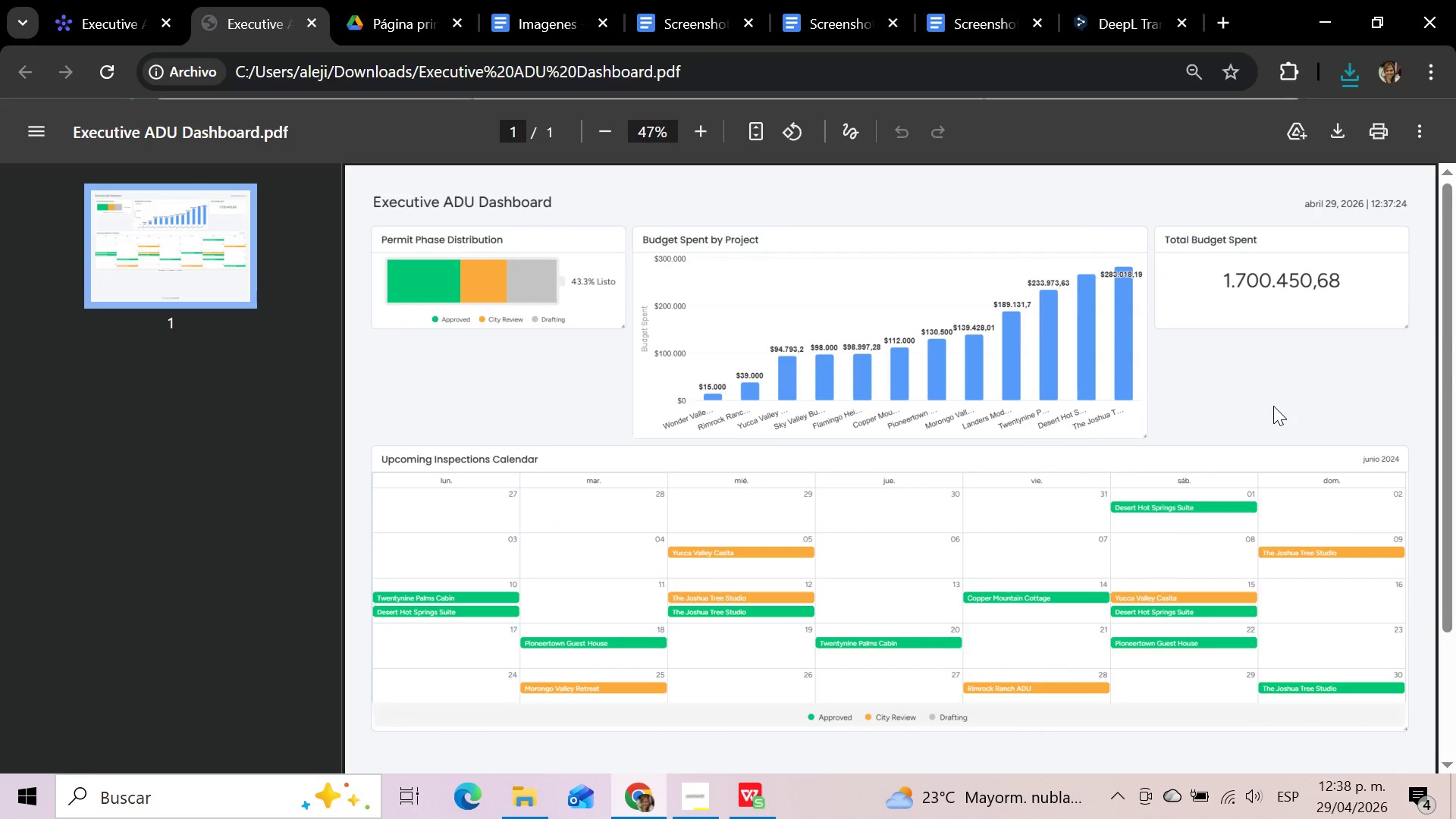 
scroll: coordinate [1273, 406], scroll_direction: down, amount: 4.0
 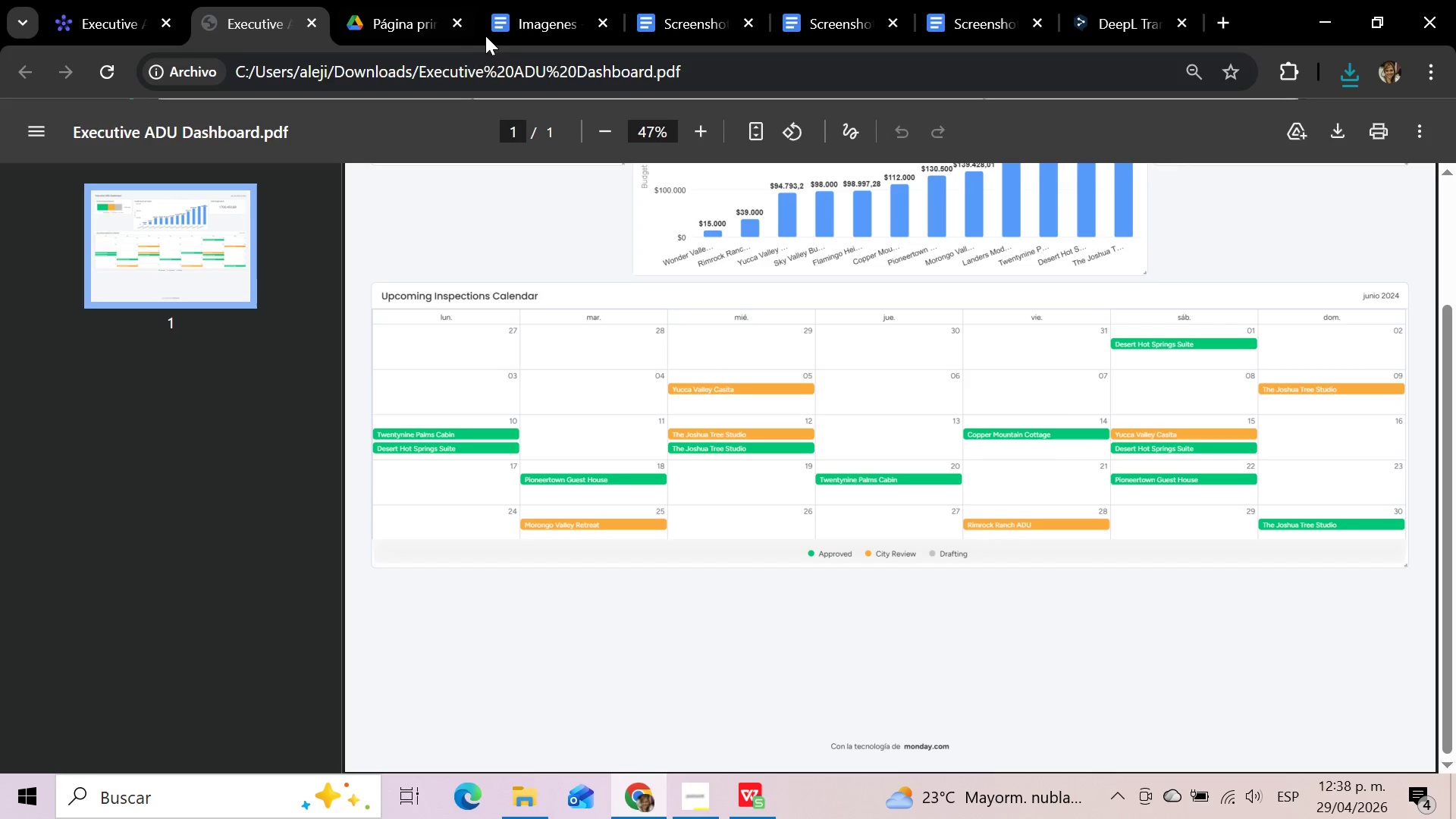 
left_click([589, 3])
 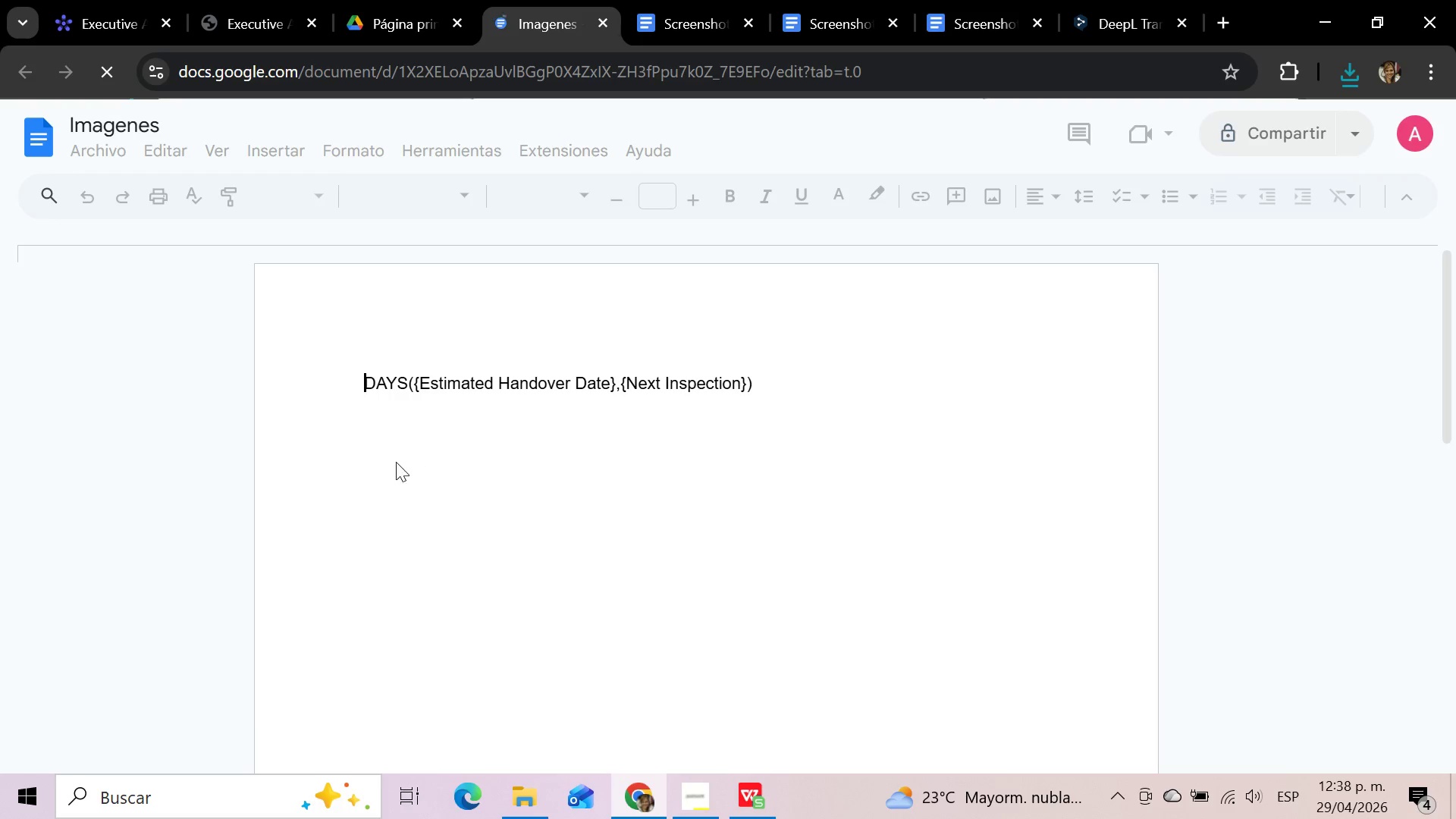 
left_click_drag(start_coordinate=[361, 379], to_coordinate=[586, 379])
 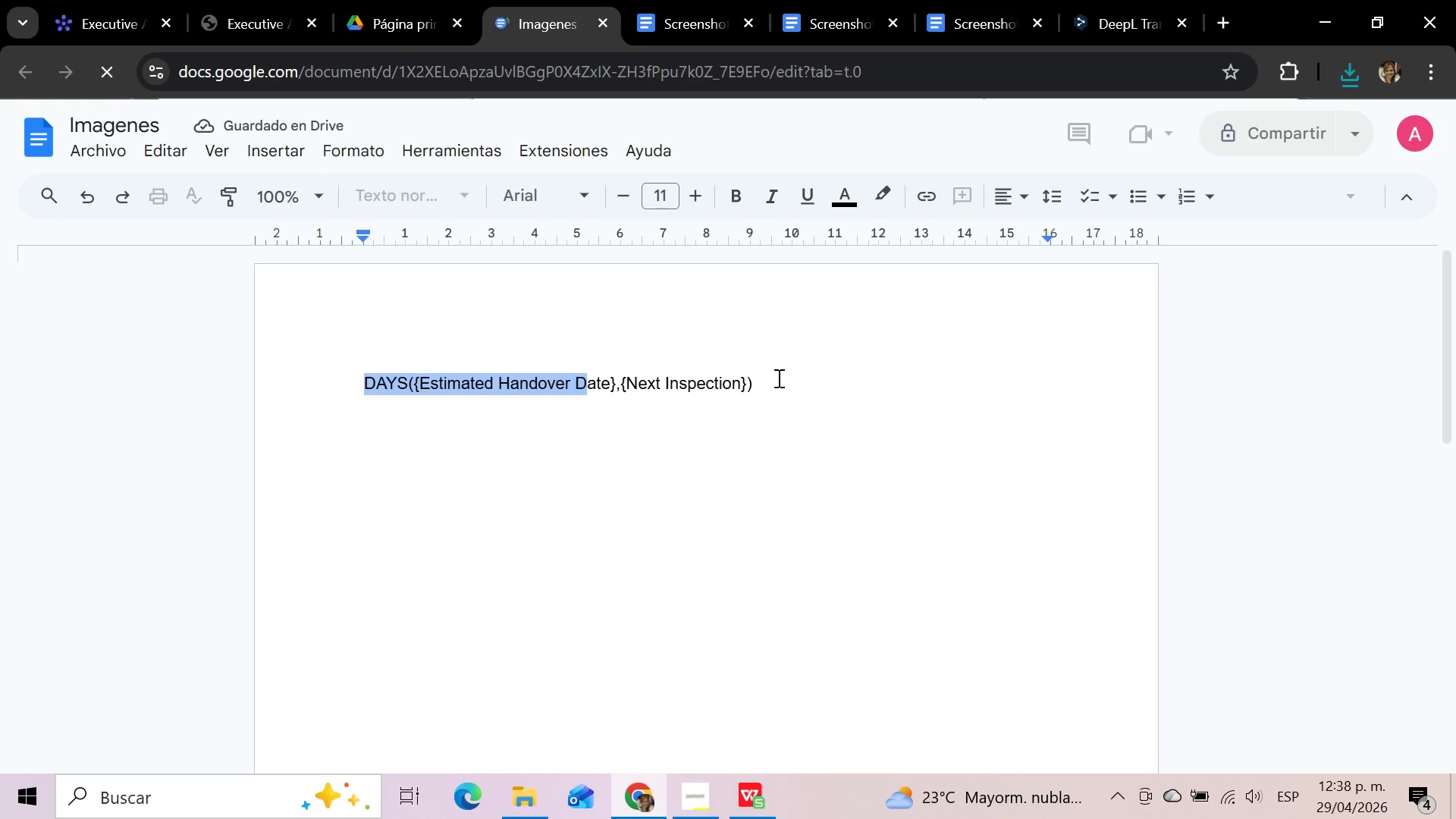 
left_click([773, 379])
 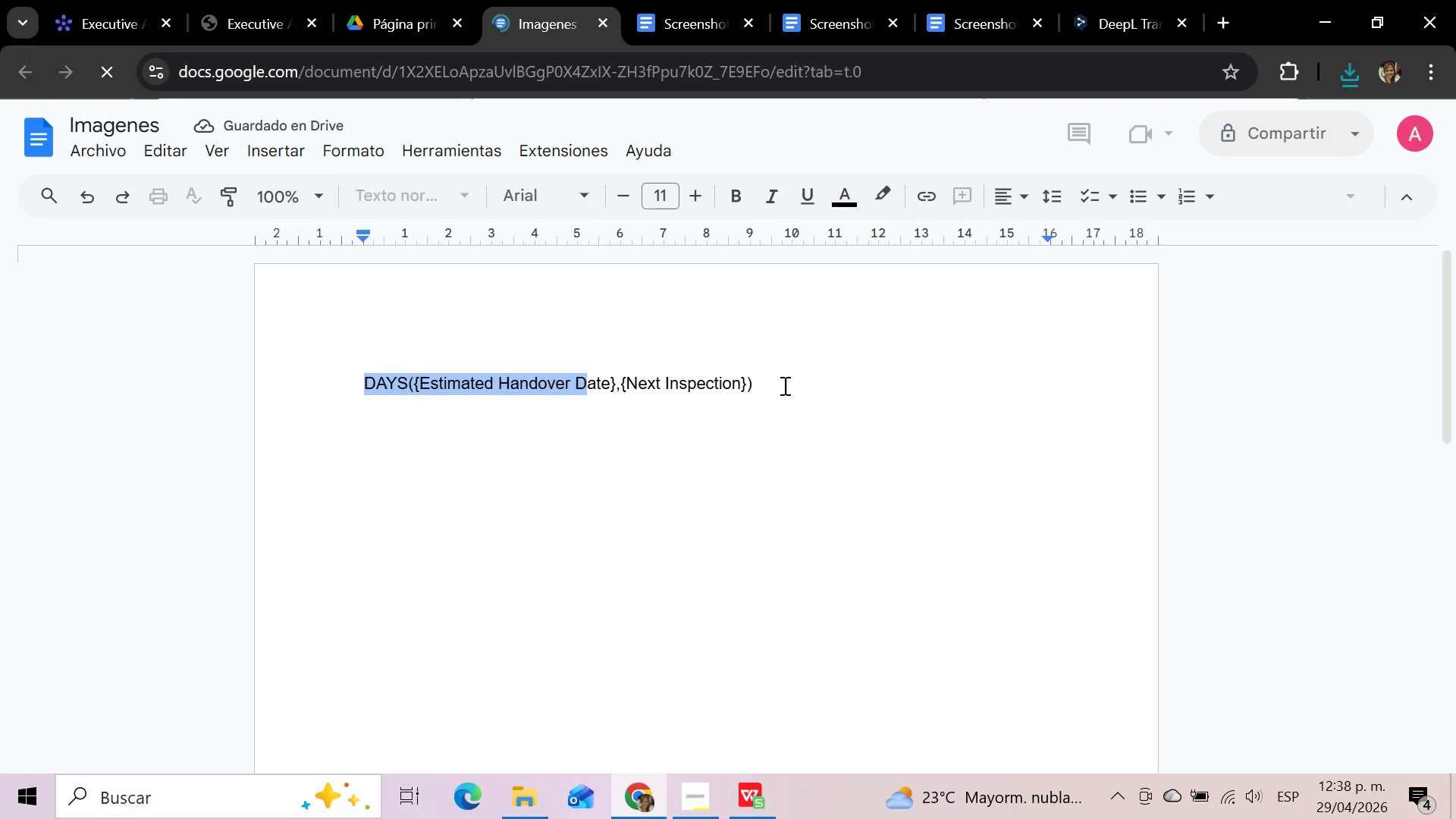 
left_click([779, 386])
 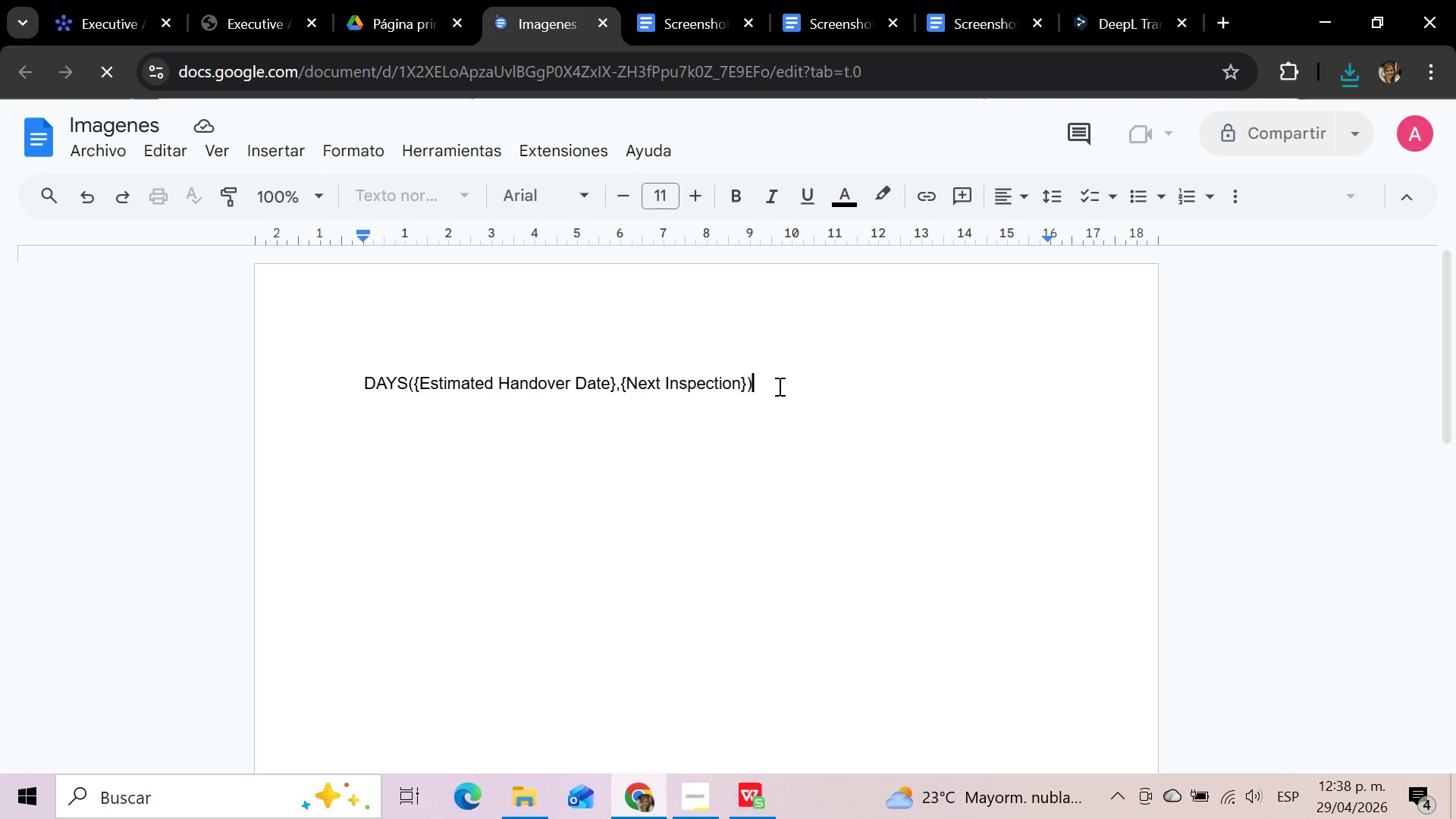 
left_click_drag(start_coordinate=[778, 387], to_coordinate=[362, 375])
 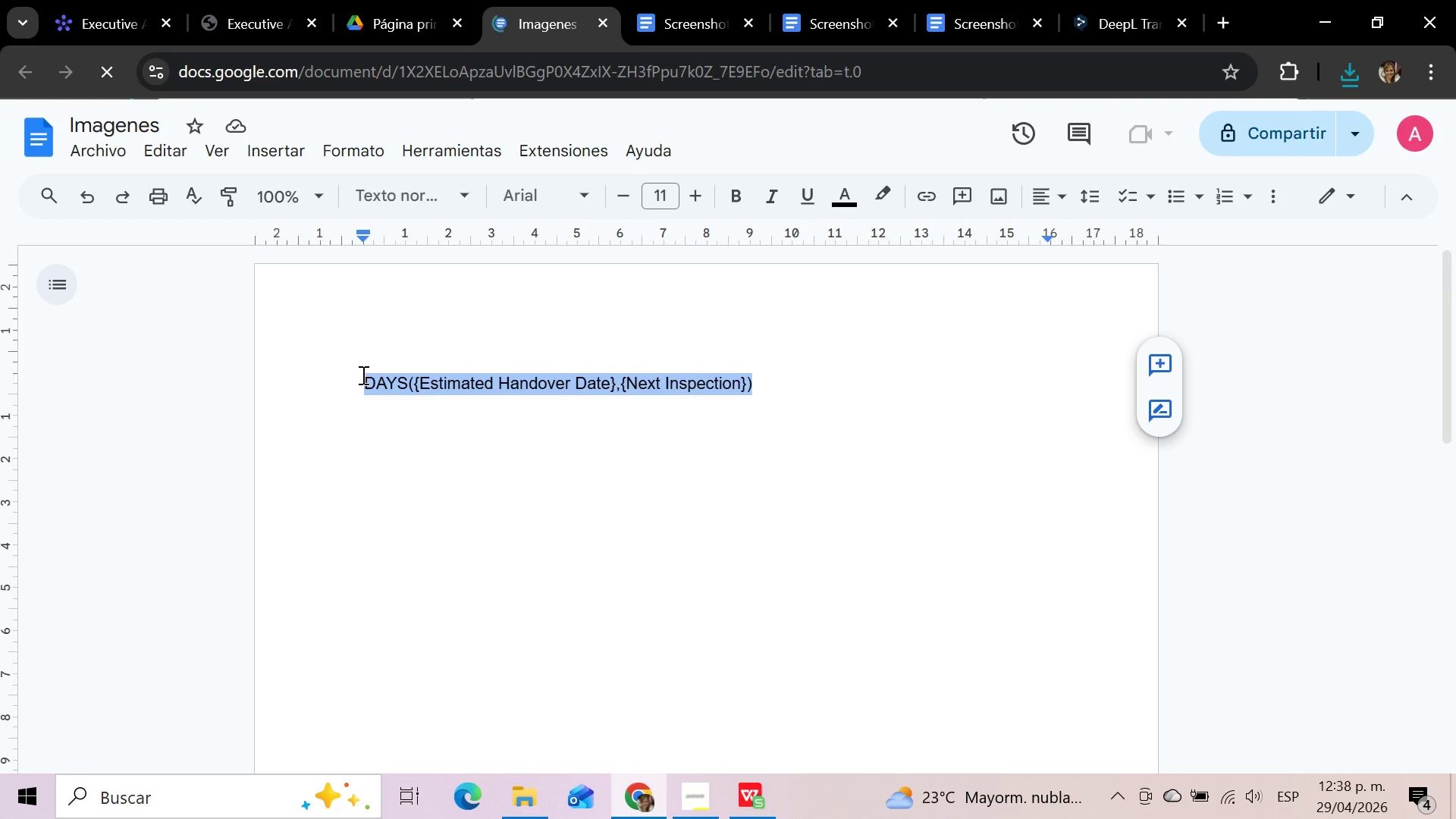 
key(Control+C)
 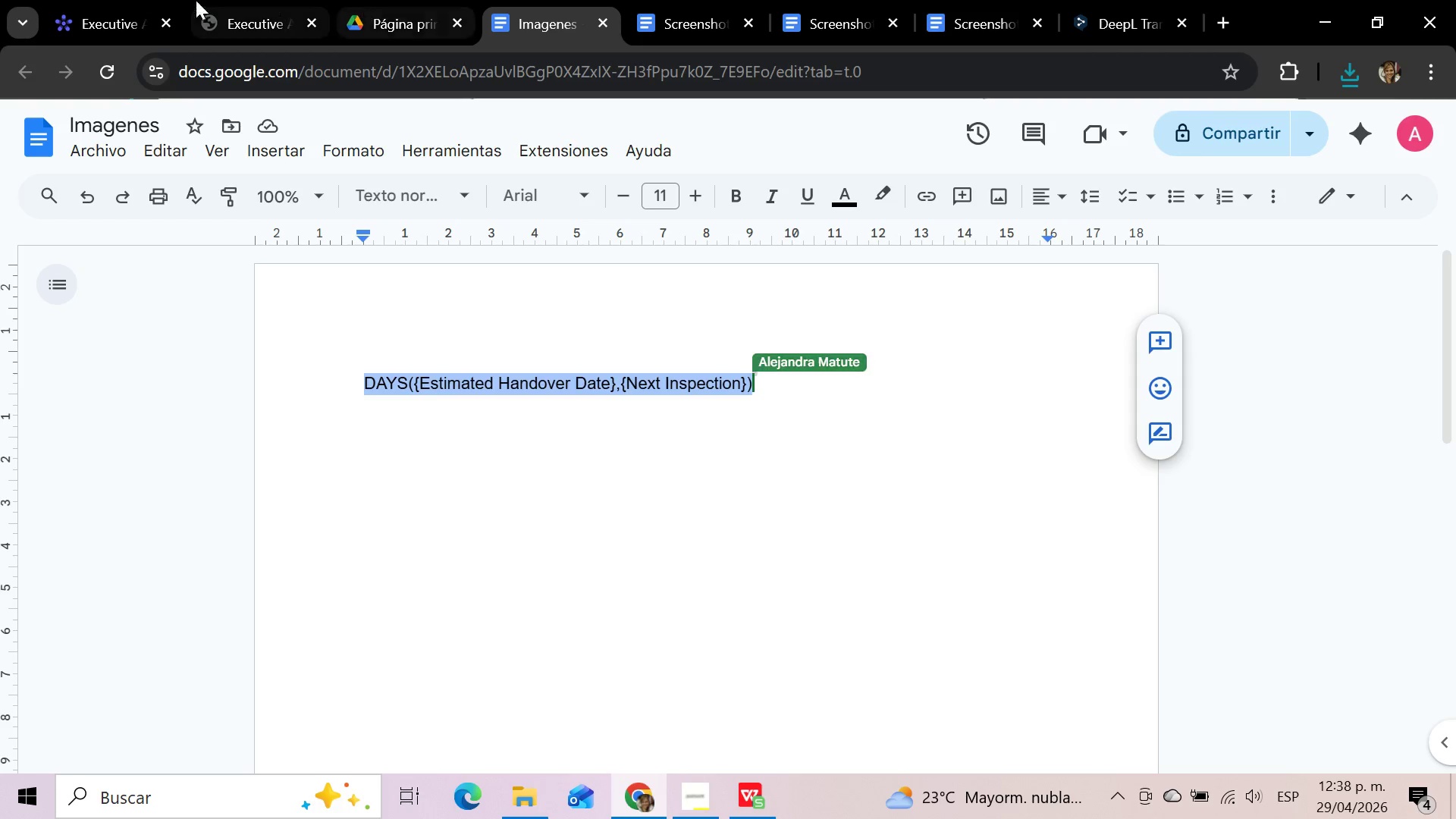 
left_click([87, 0])
 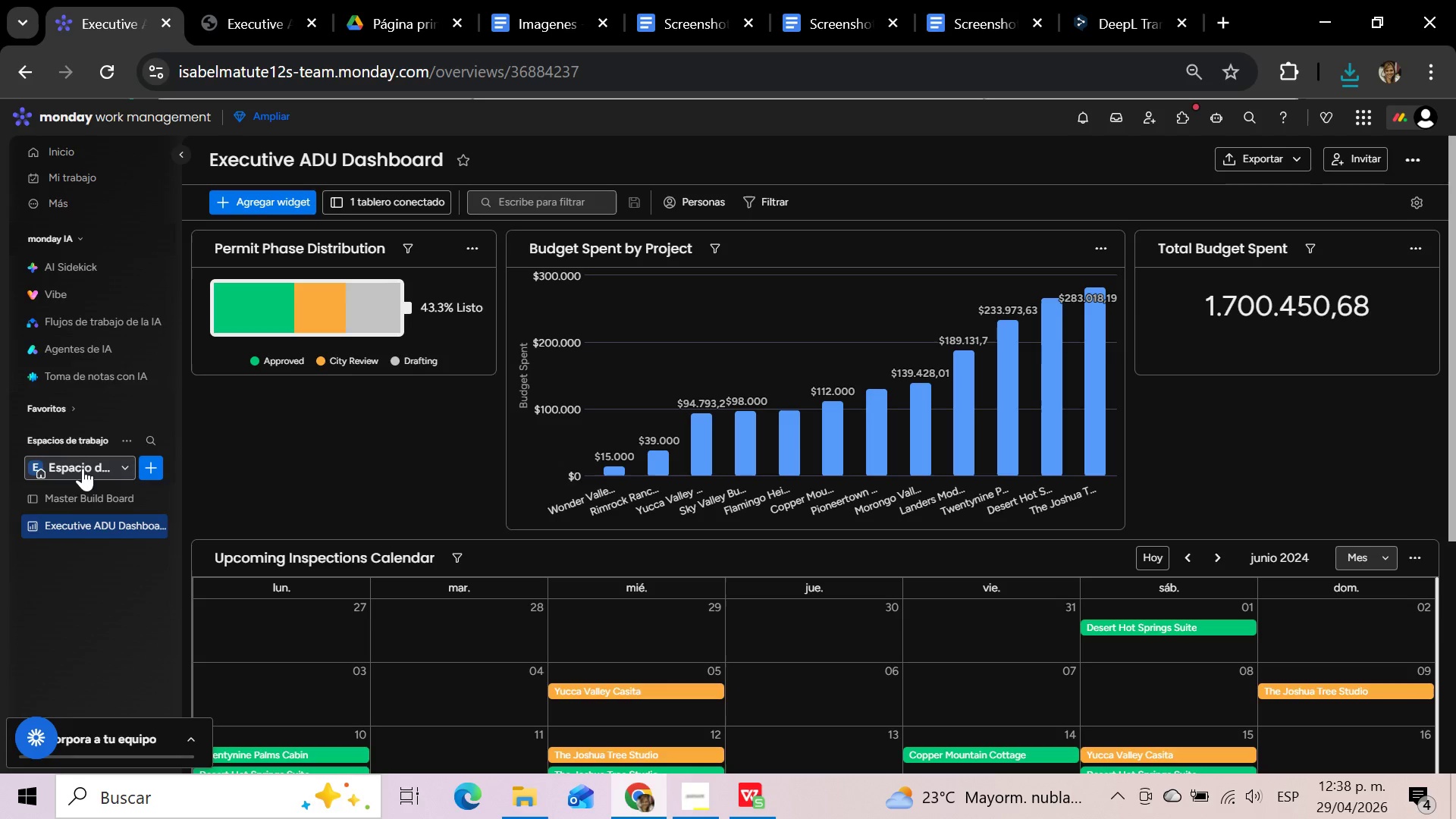 
left_click([77, 497])
 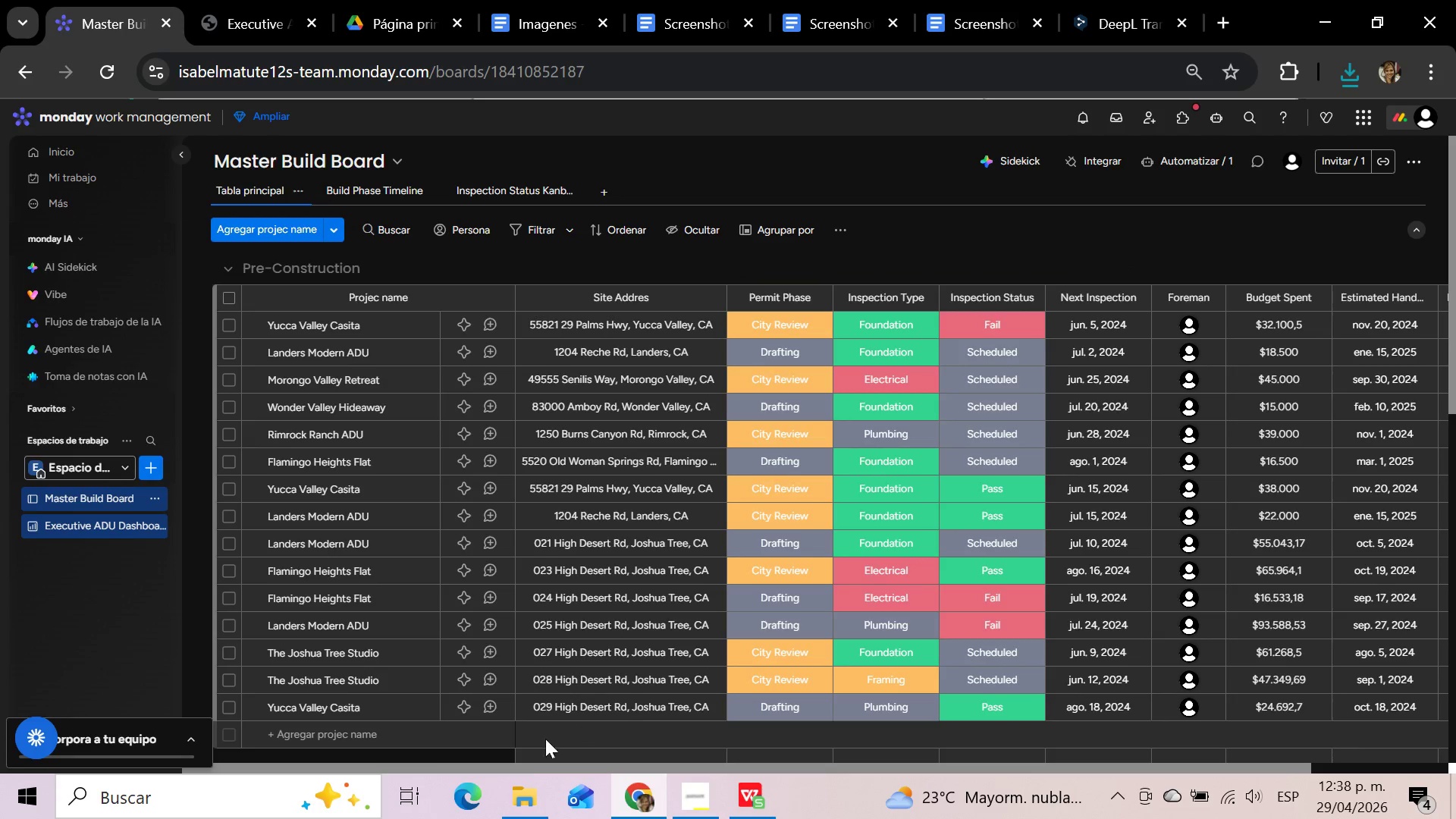 
left_click_drag(start_coordinate=[538, 766], to_coordinate=[1125, 759])
 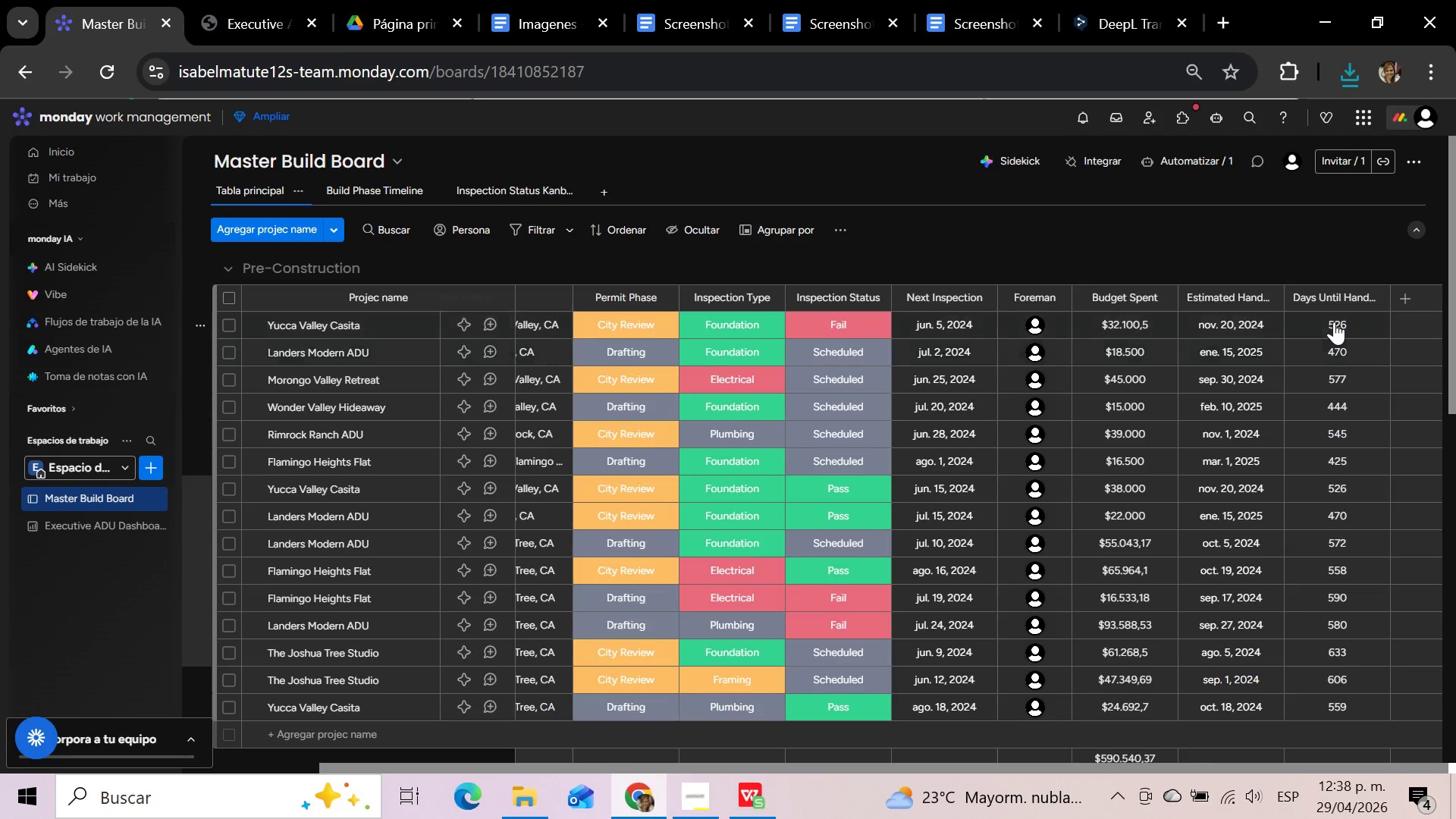 
left_click([1334, 322])
 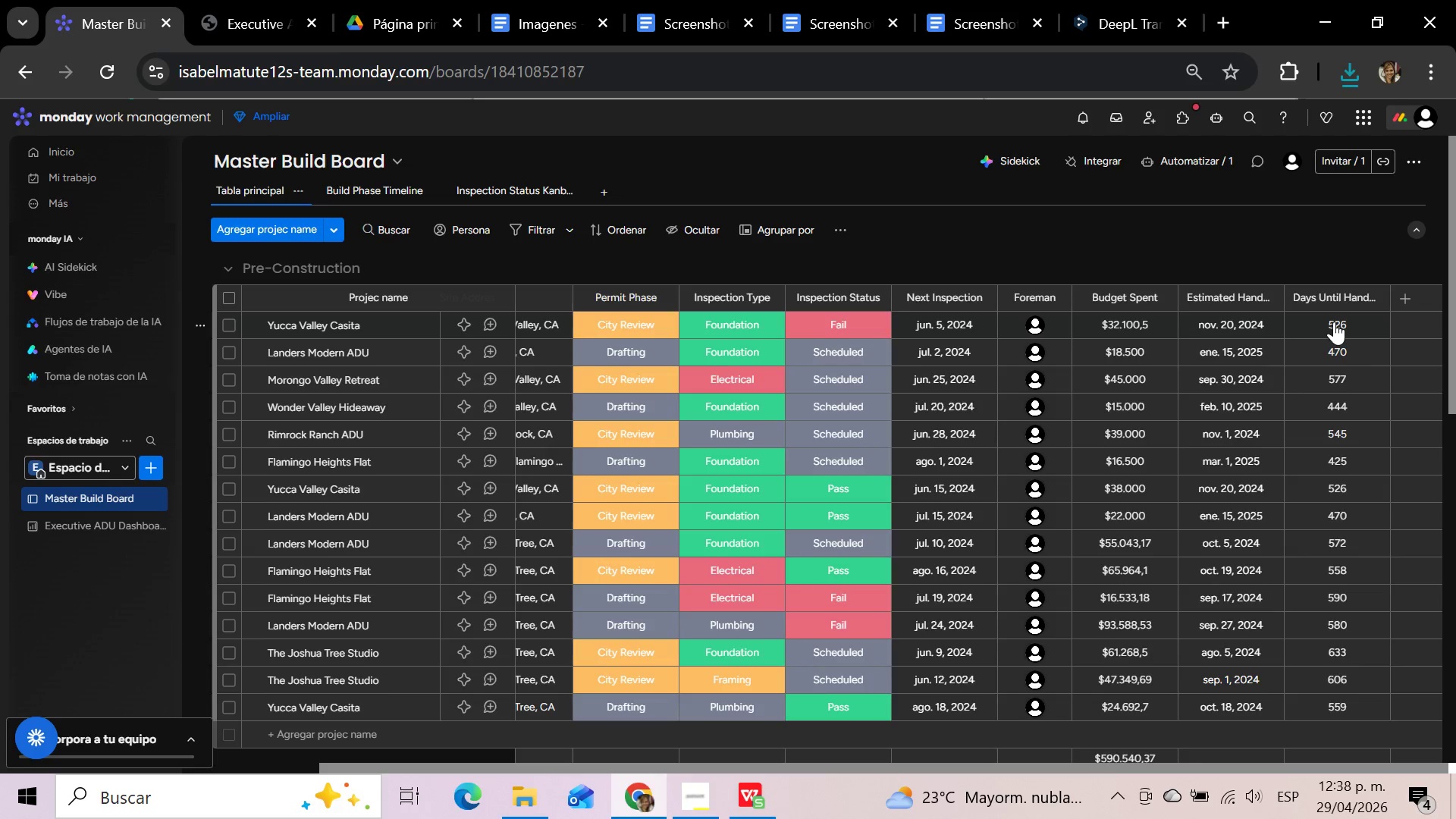 
wait(5.7)
 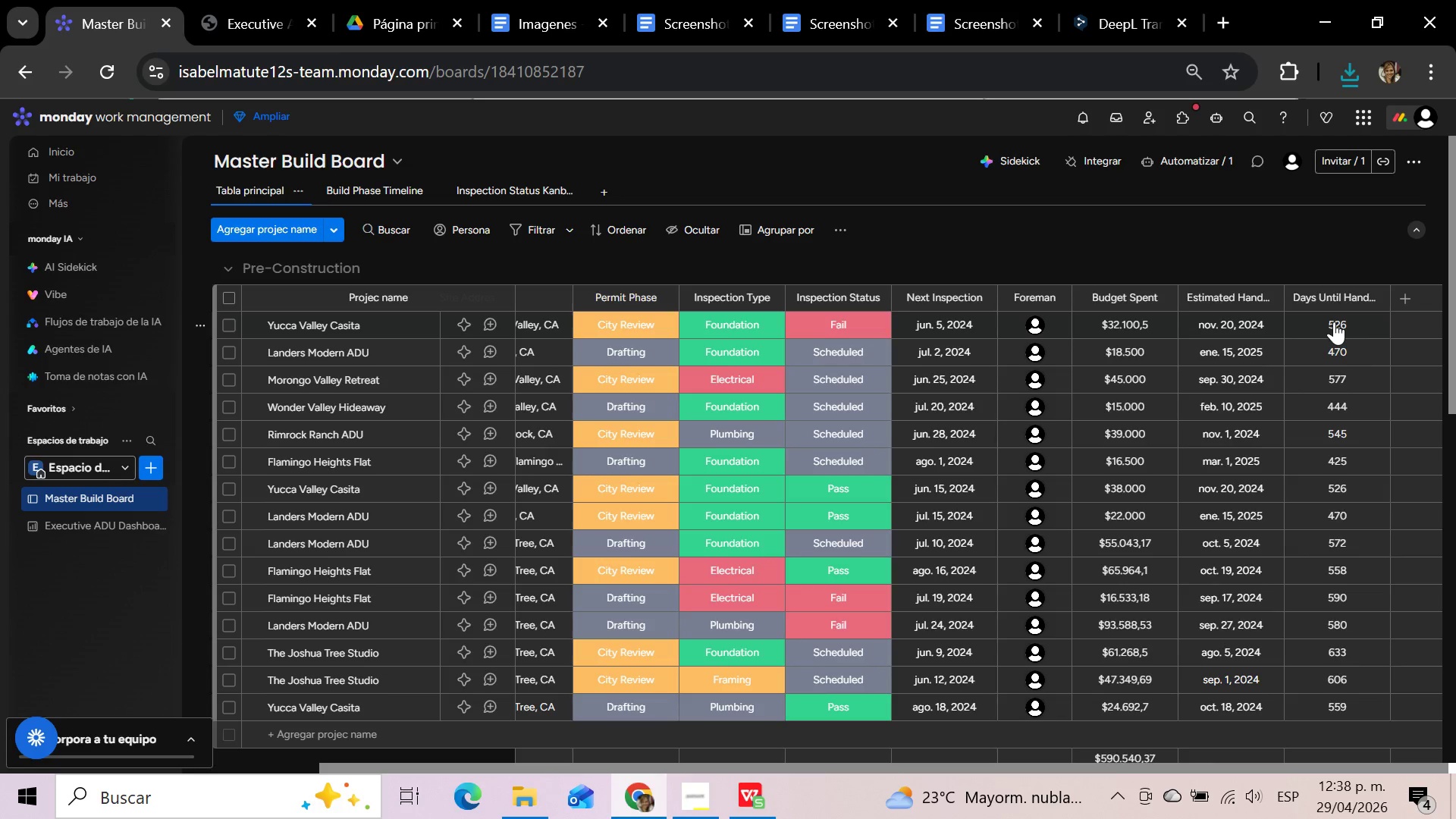 
left_click([1334, 322])
 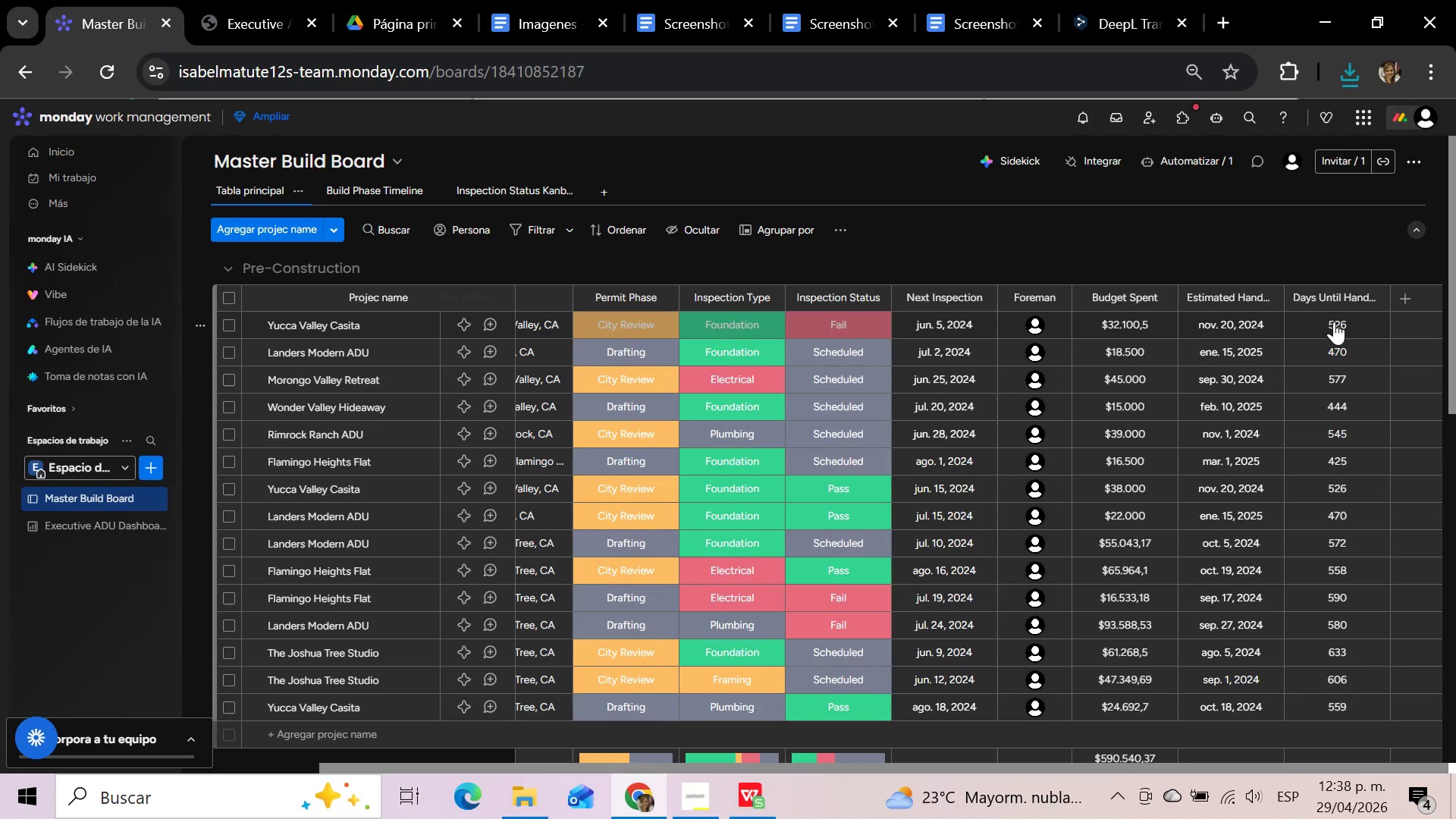 
wait(8.44)
 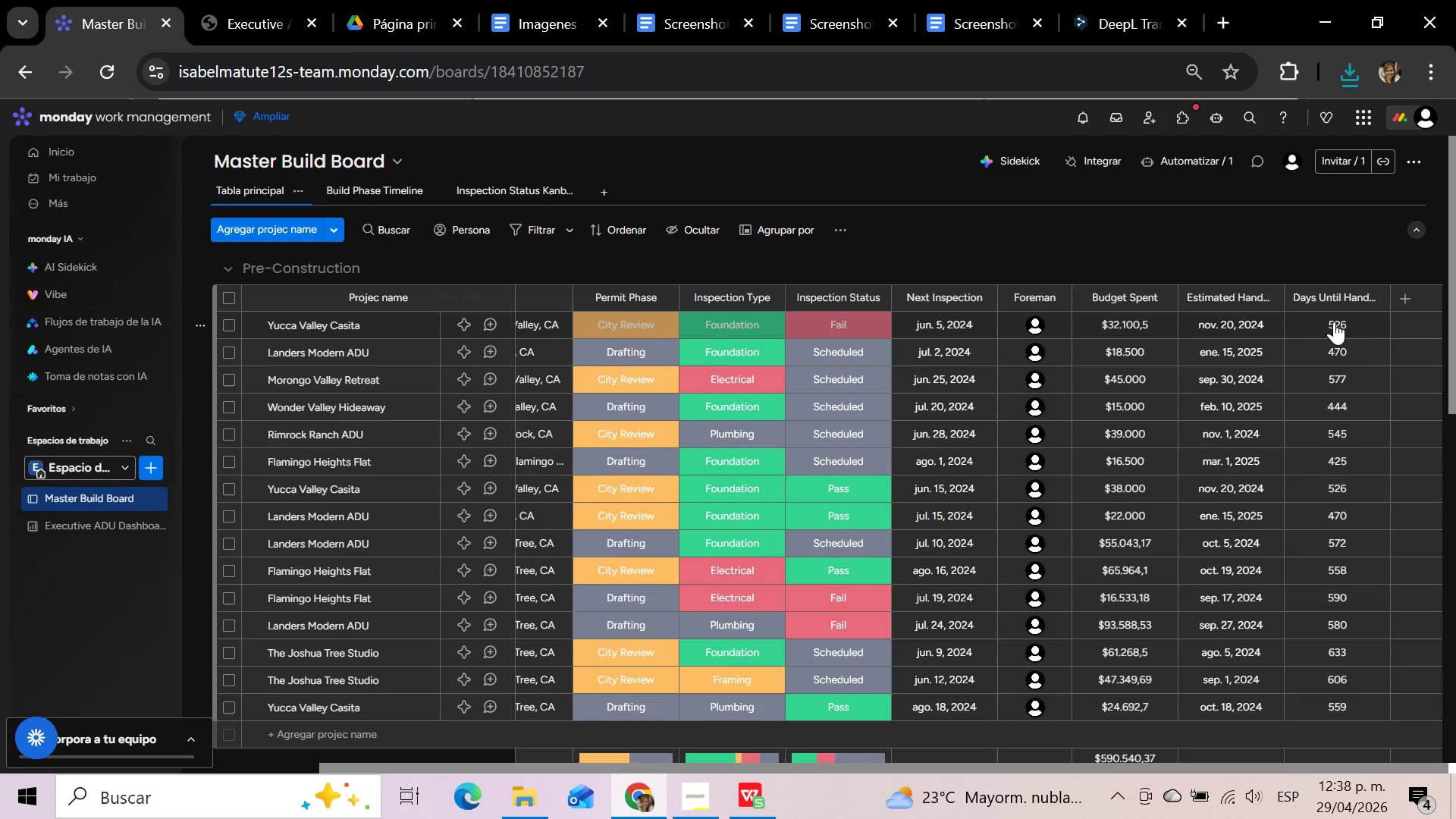 
left_click_drag(start_coordinate=[1091, 372], to_coordinate=[1044, 331])
 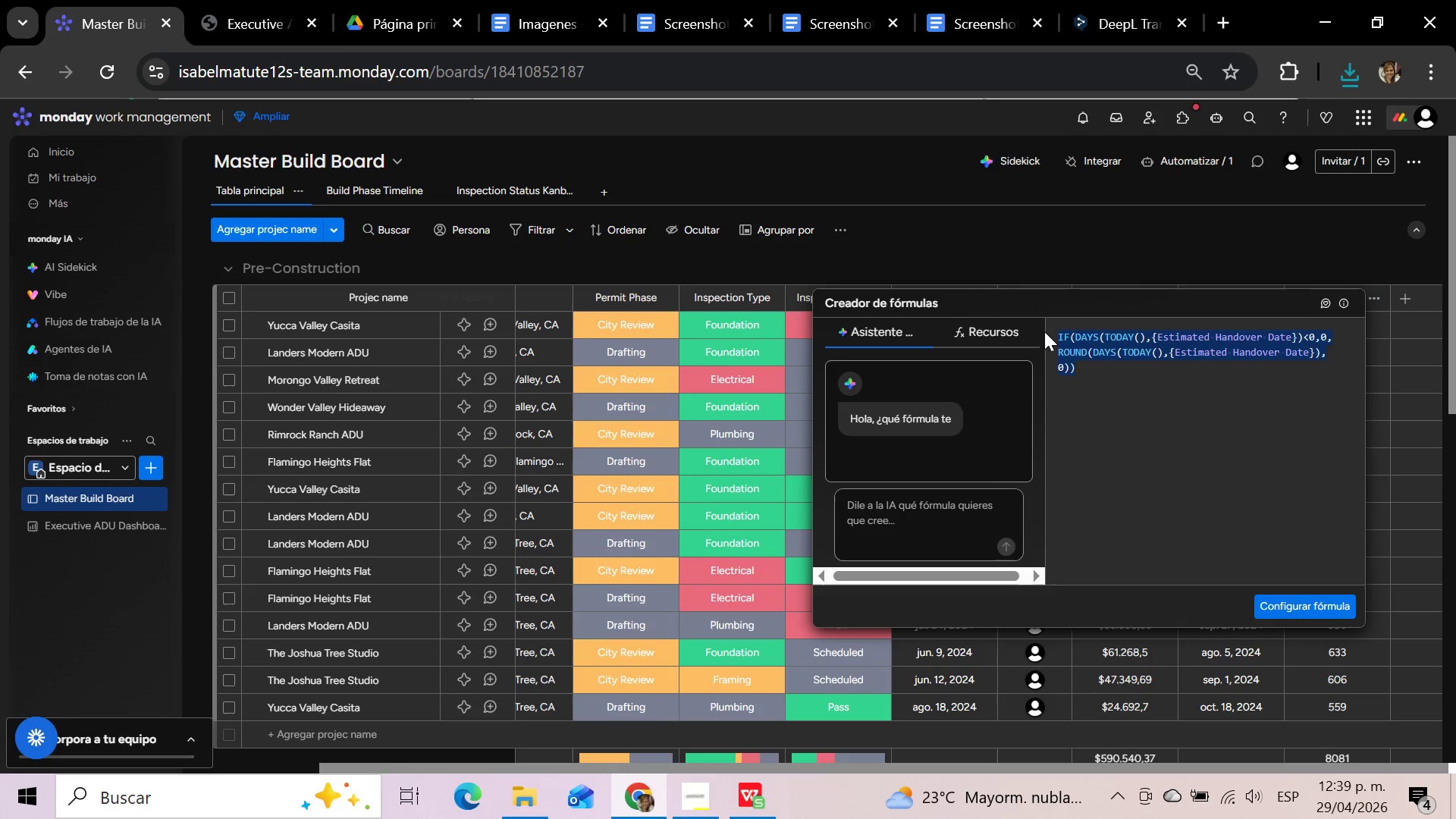 
hold_key(key=ControlLeft, duration=0.8)
 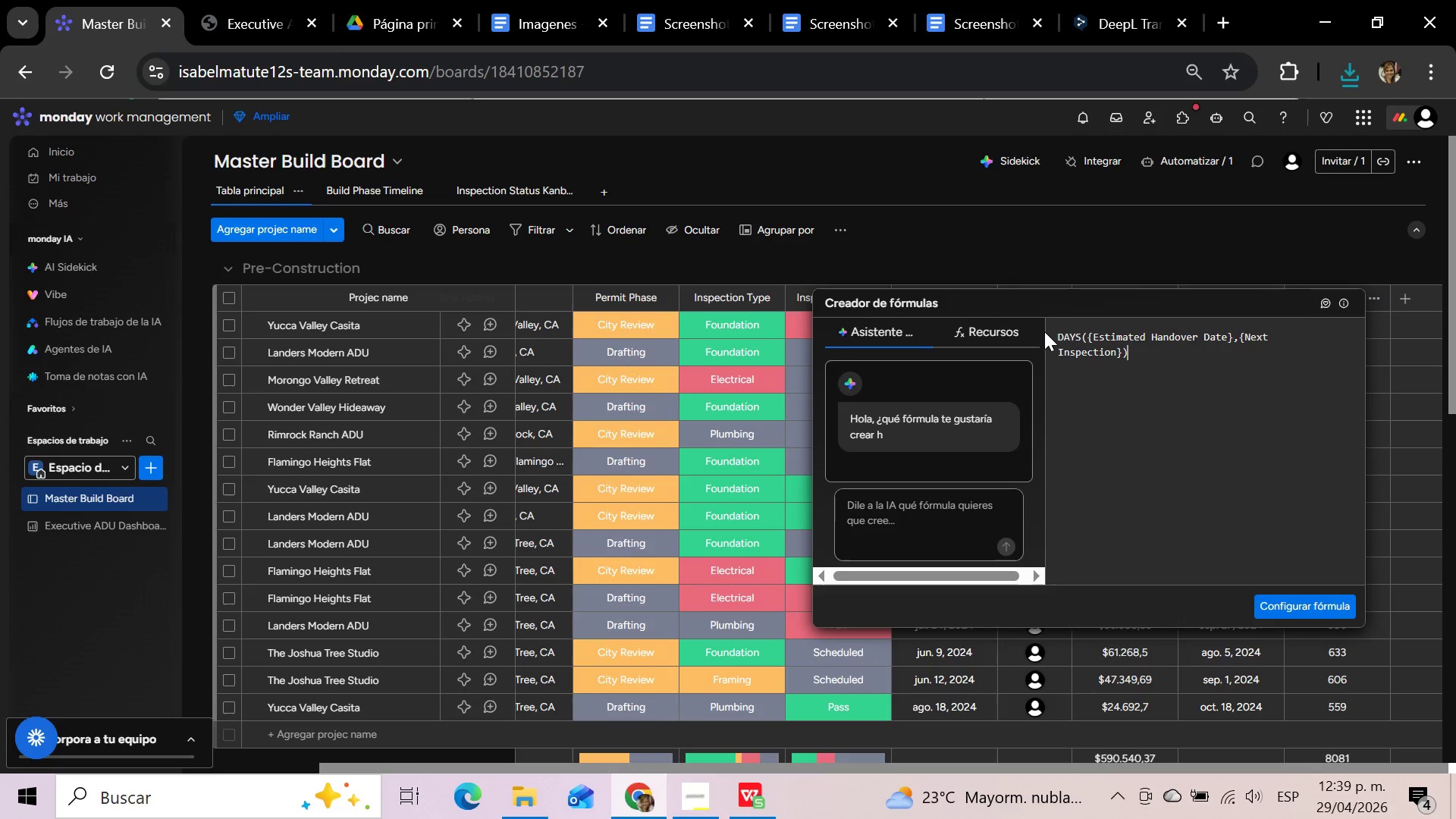 
hold_key(key=V, duration=0.33)
 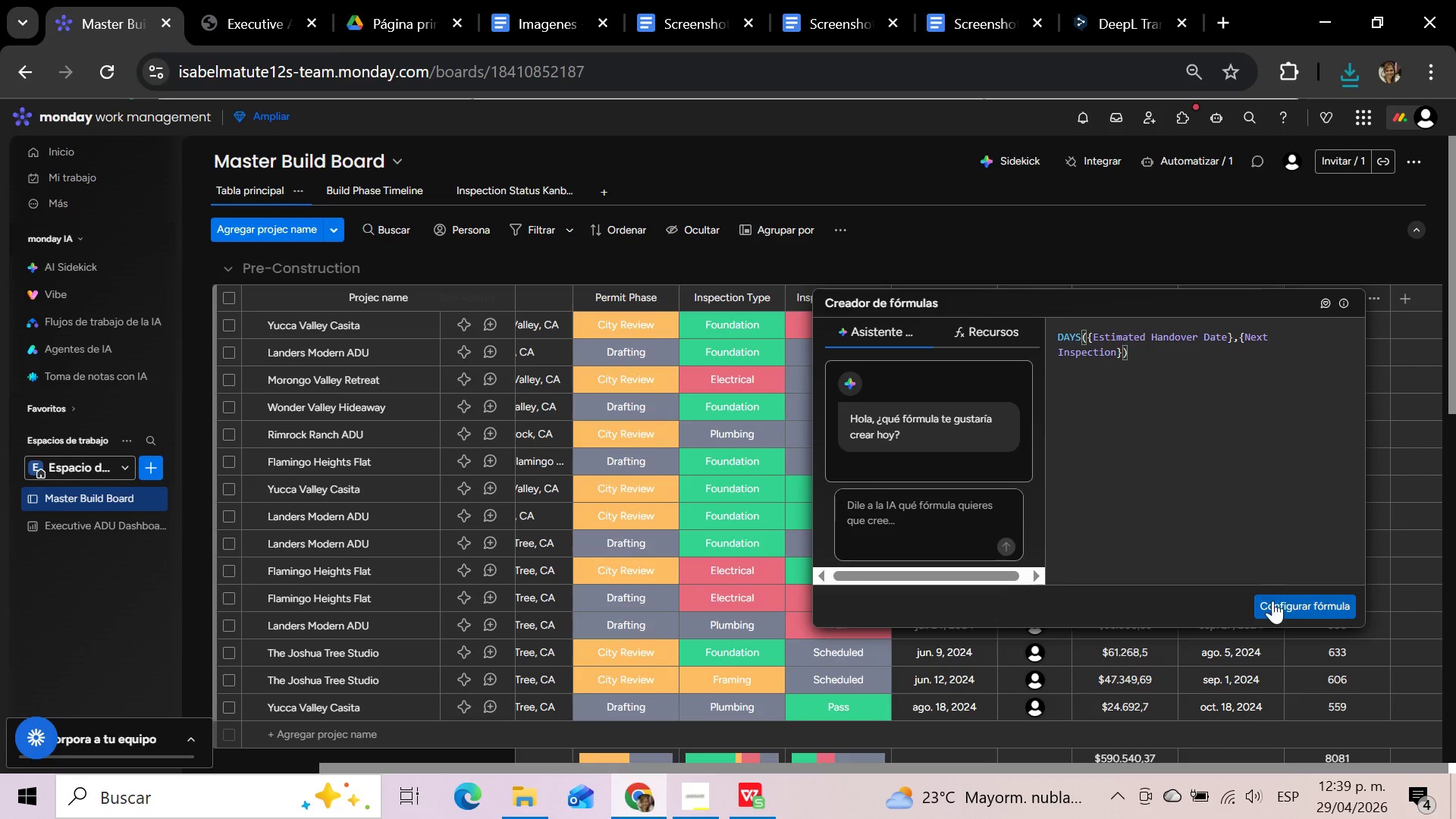 
left_click([1279, 603])
 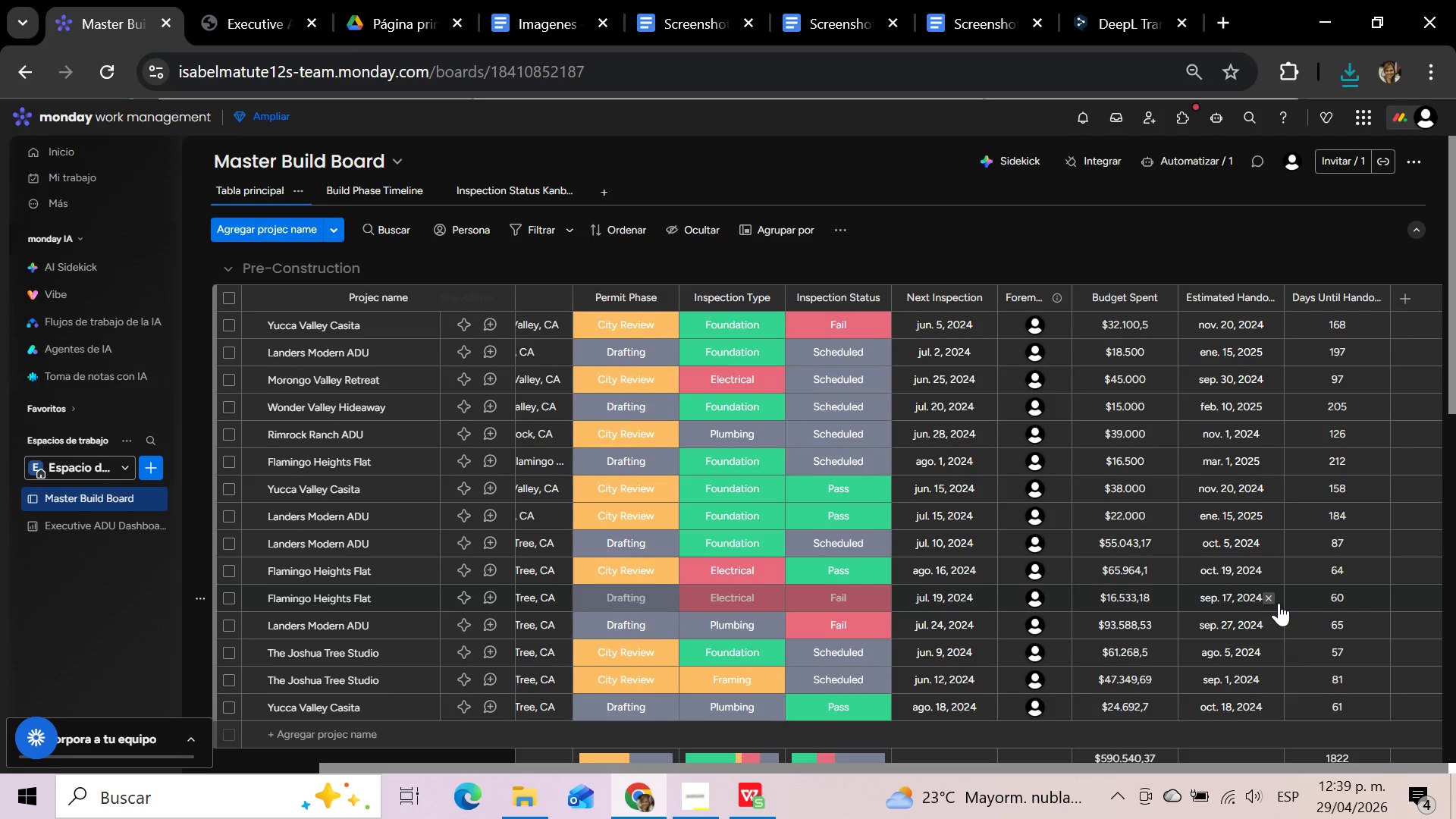 
wait(6.0)
 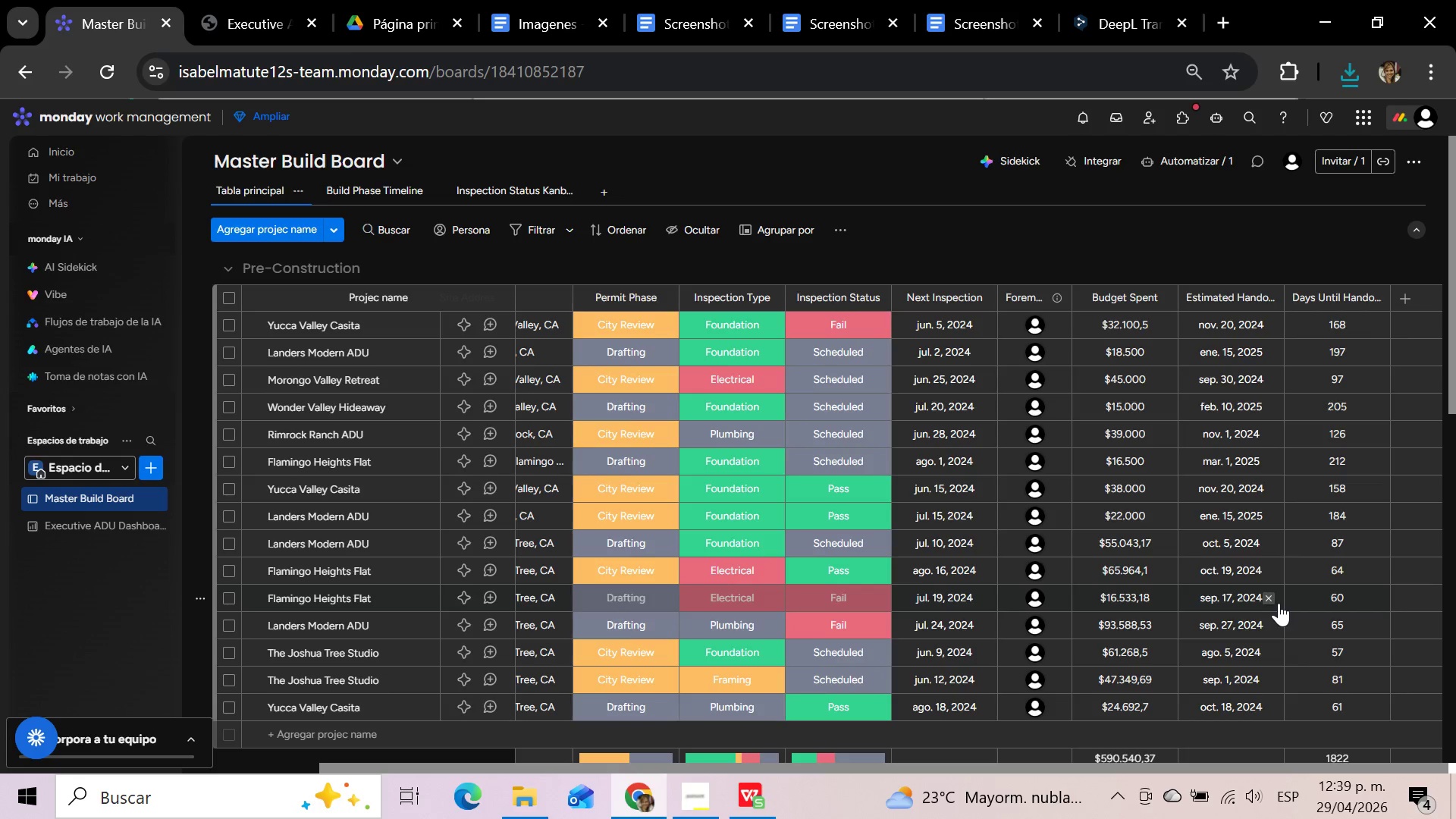 
left_click([1168, 221])
 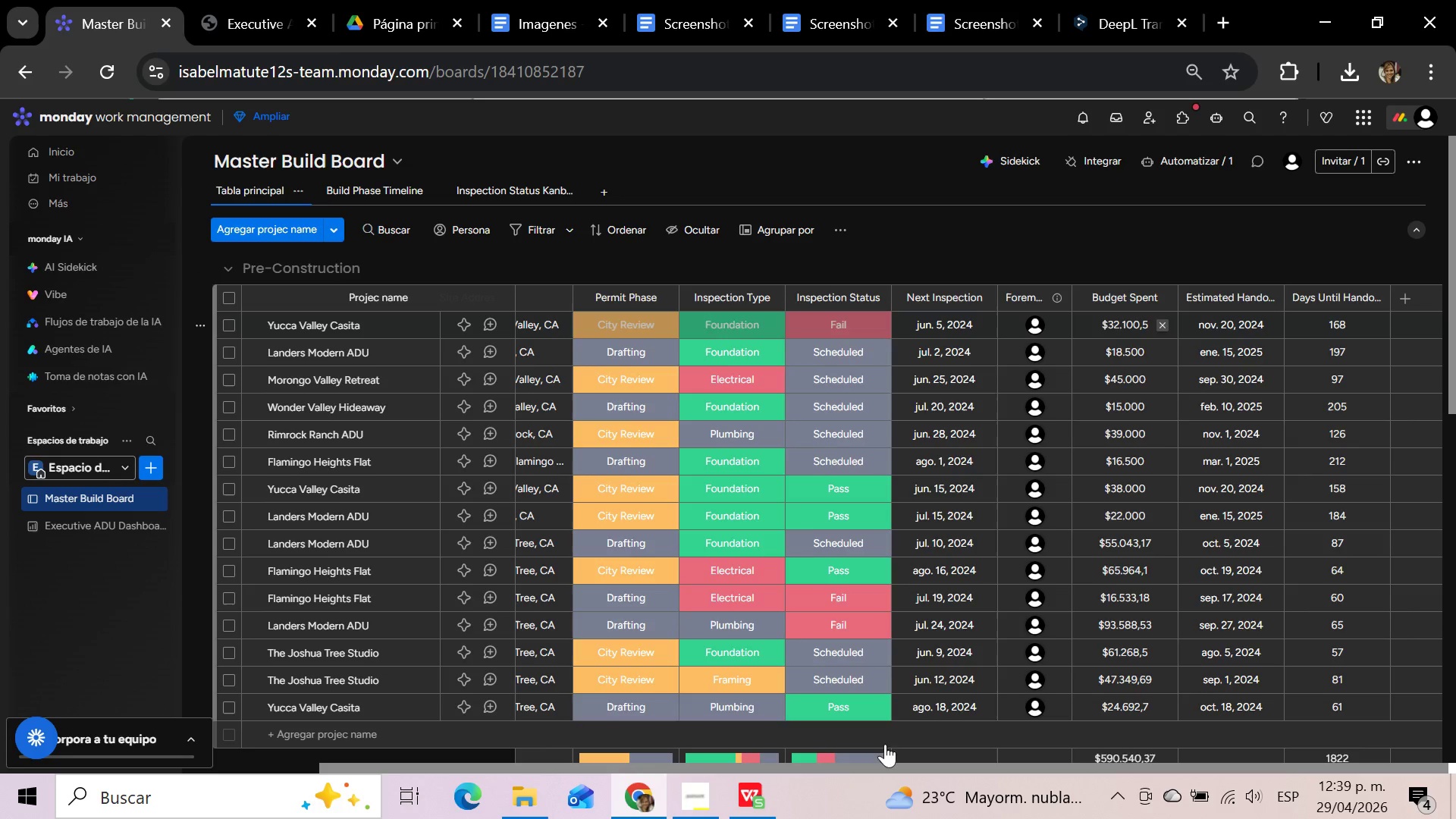 
left_click_drag(start_coordinate=[874, 766], to_coordinate=[489, 765])
 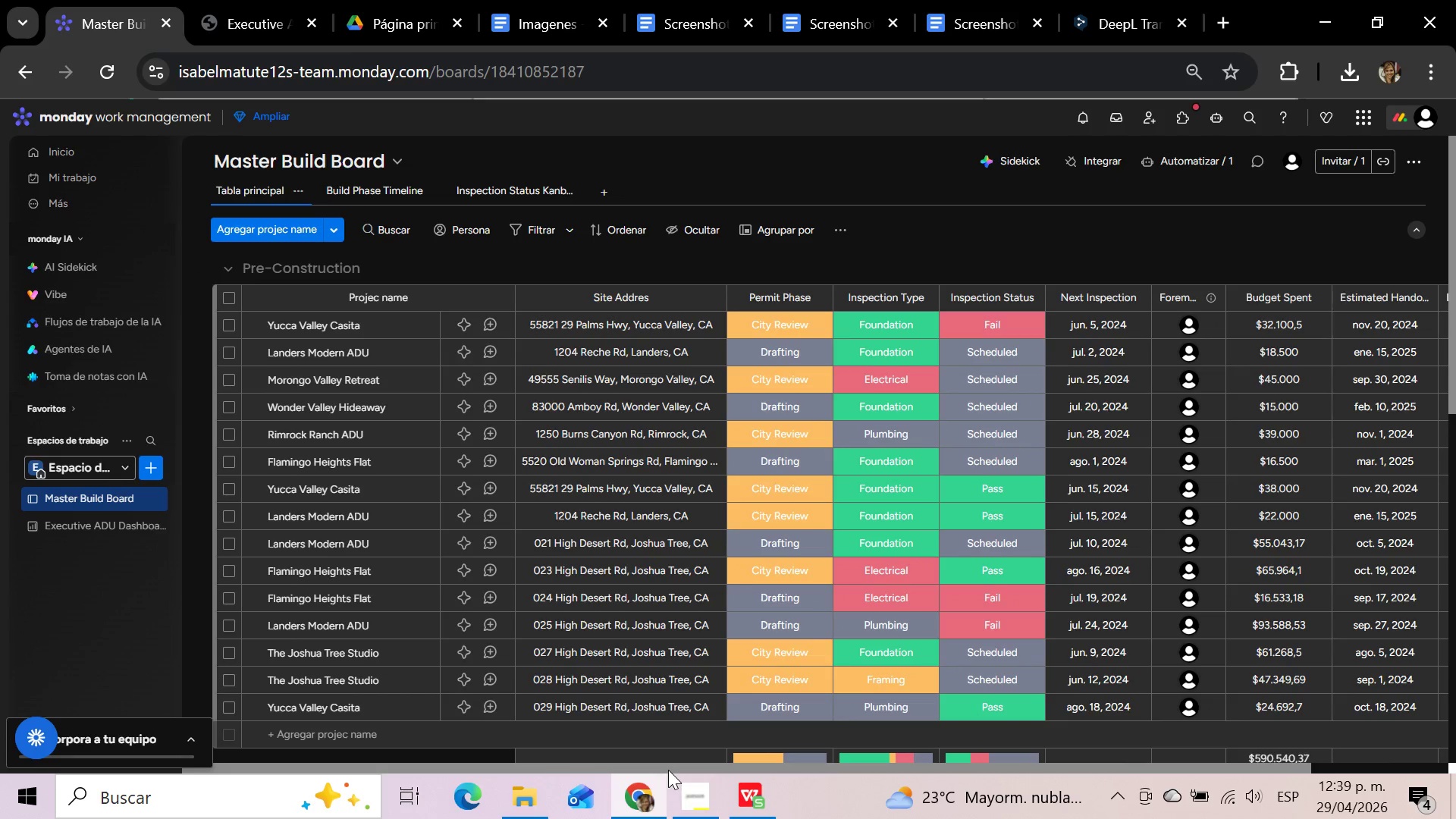 
left_click_drag(start_coordinate=[664, 767], to_coordinate=[587, 767])
 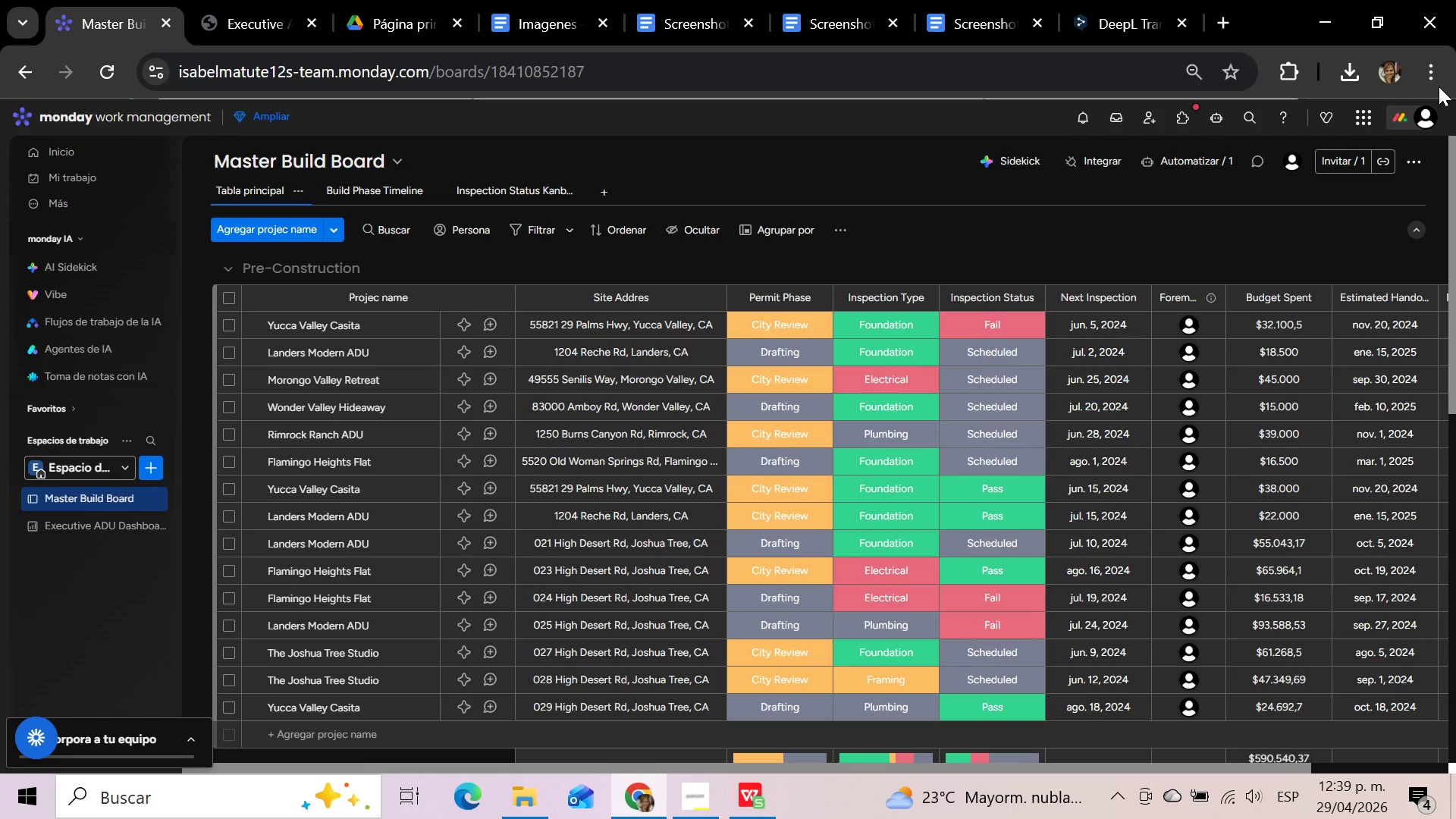 
left_click([1432, 68])
 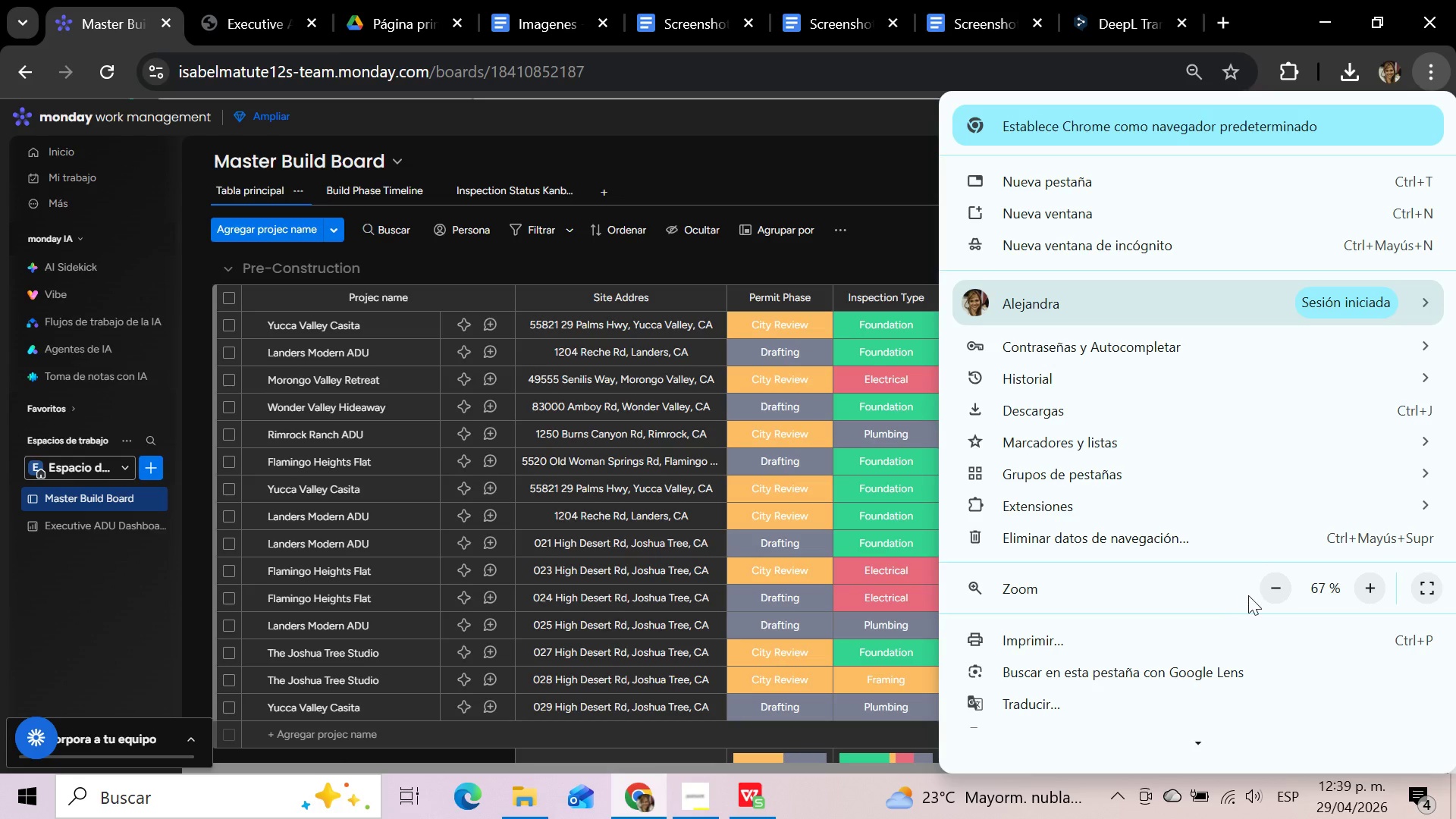 
left_click([1273, 590])
 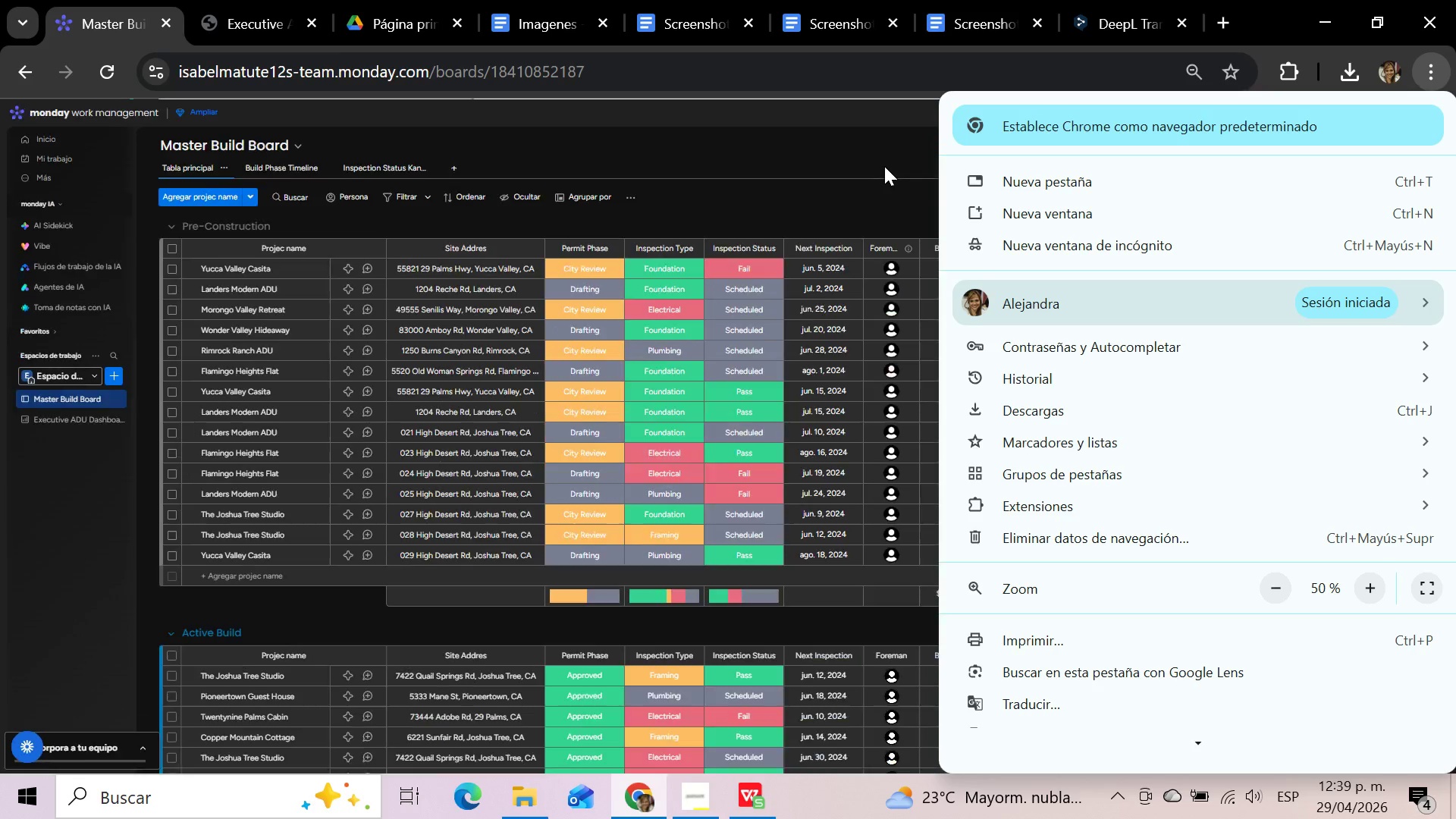 
left_click([884, 166])
 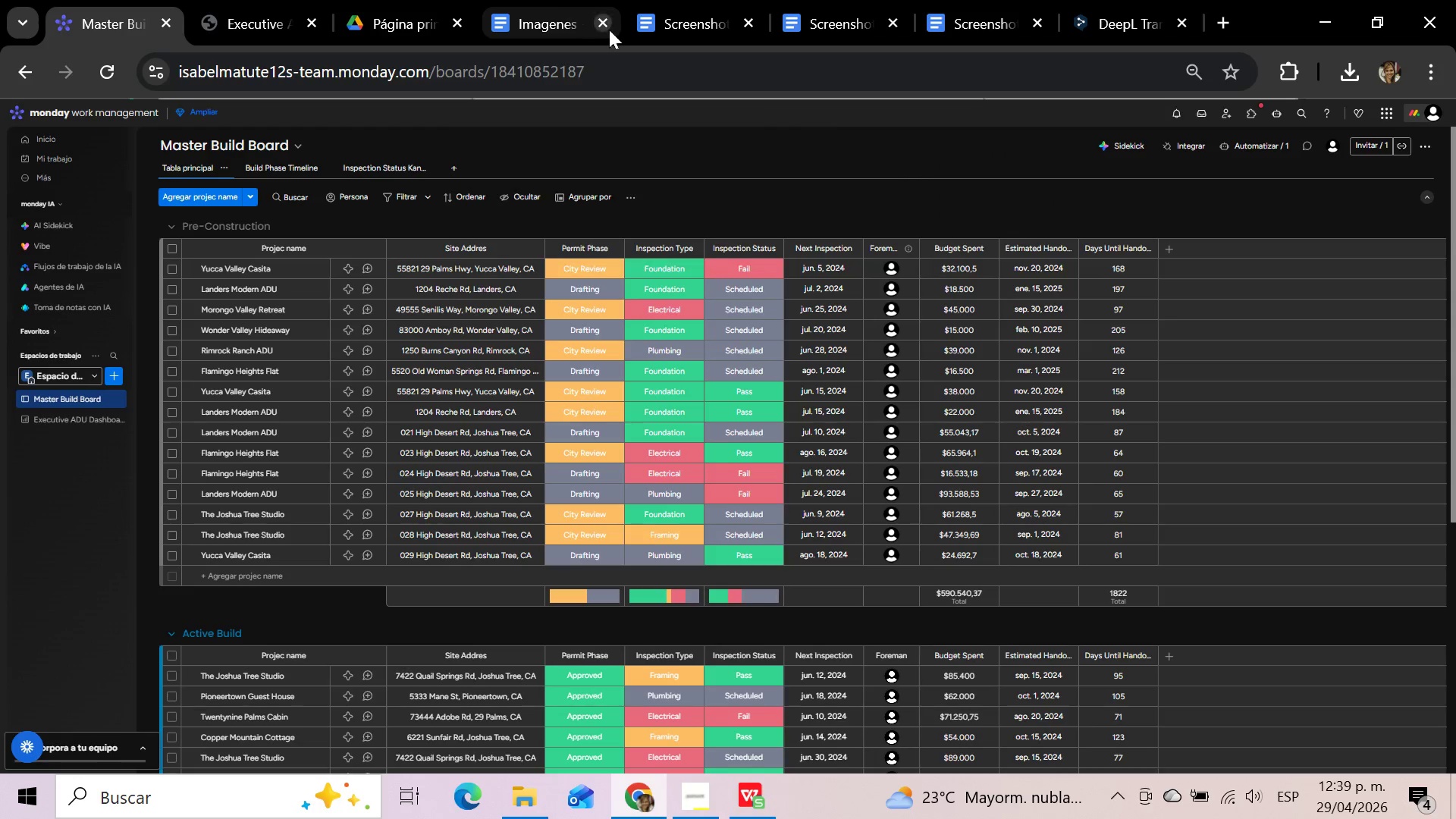 
wait(6.16)
 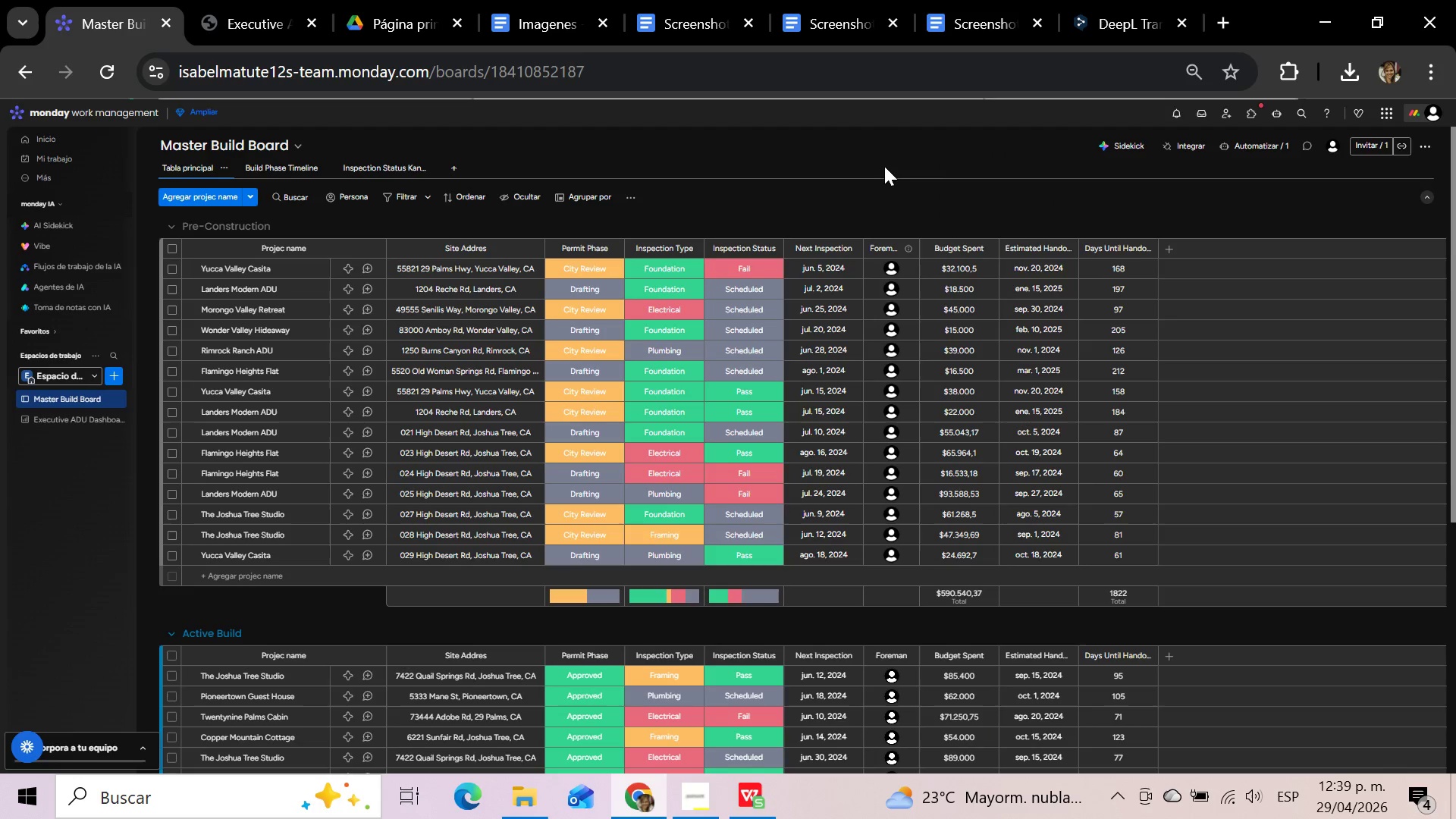 
hold_key(key=MetaLeft, duration=0.98)
 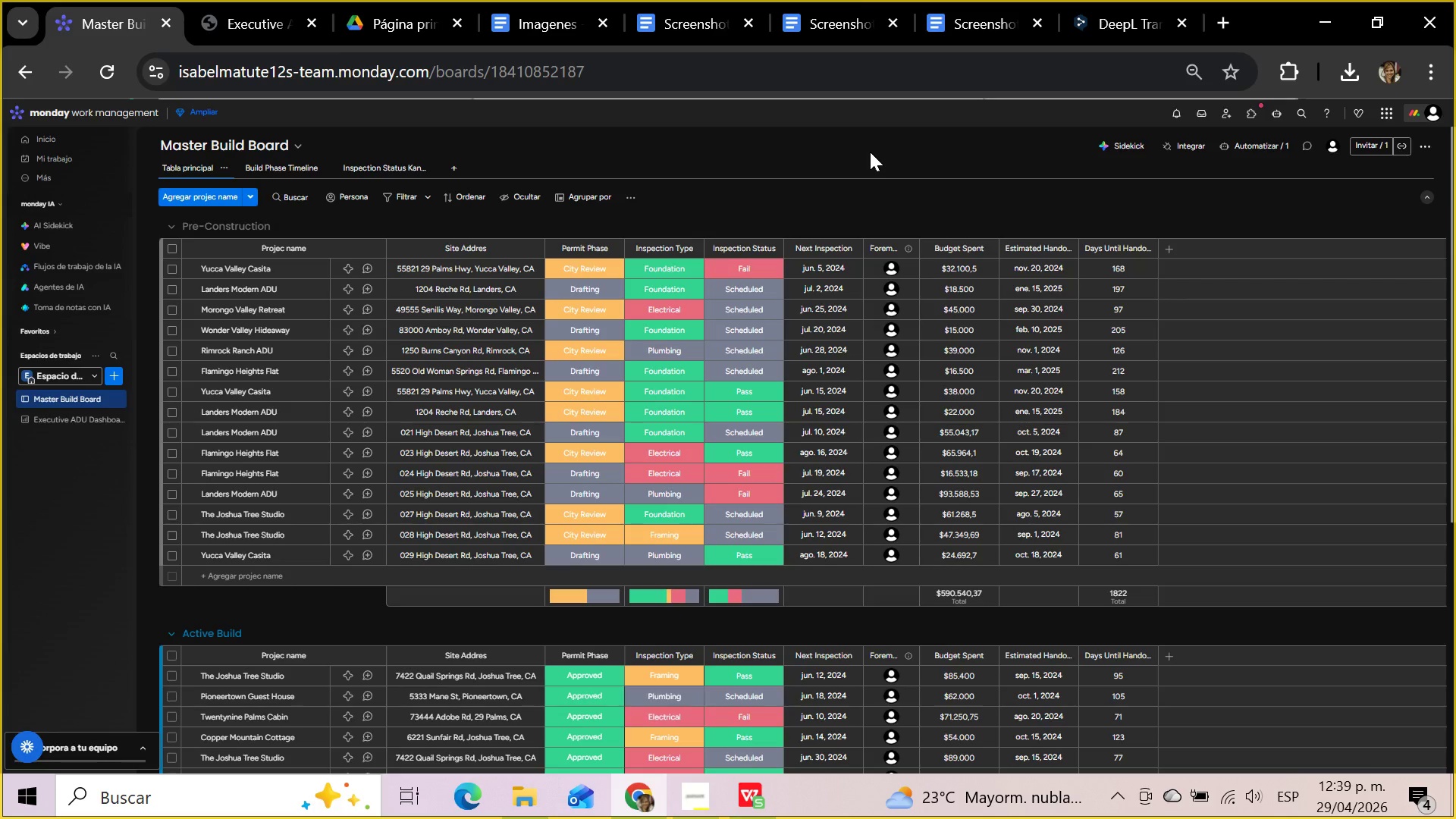 
hold_key(key=ShiftLeft, duration=0.66)
 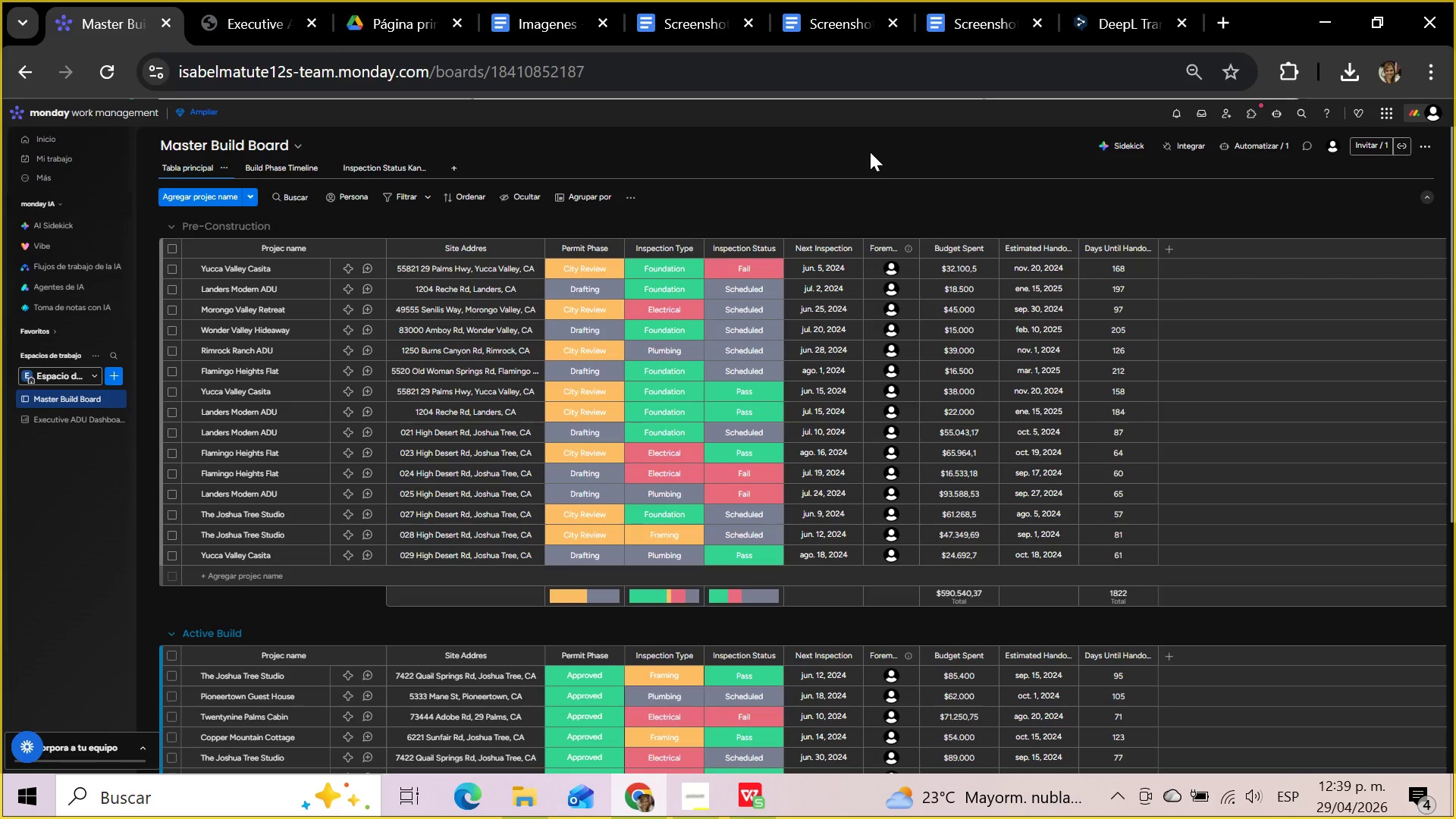 
hold_key(key=S, duration=0.33)
 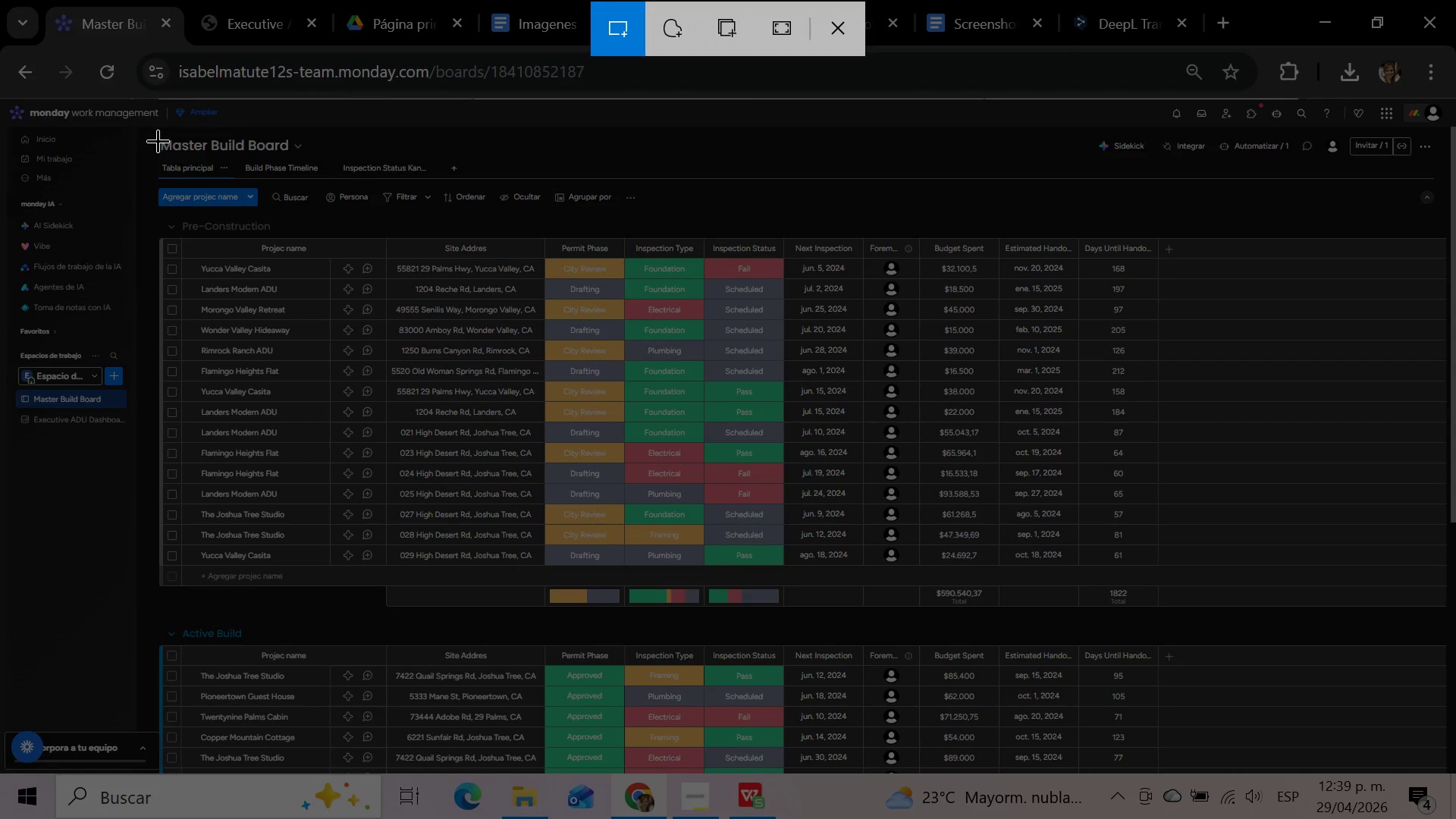 
left_click_drag(start_coordinate=[155, 136], to_coordinate=[1203, 616])
 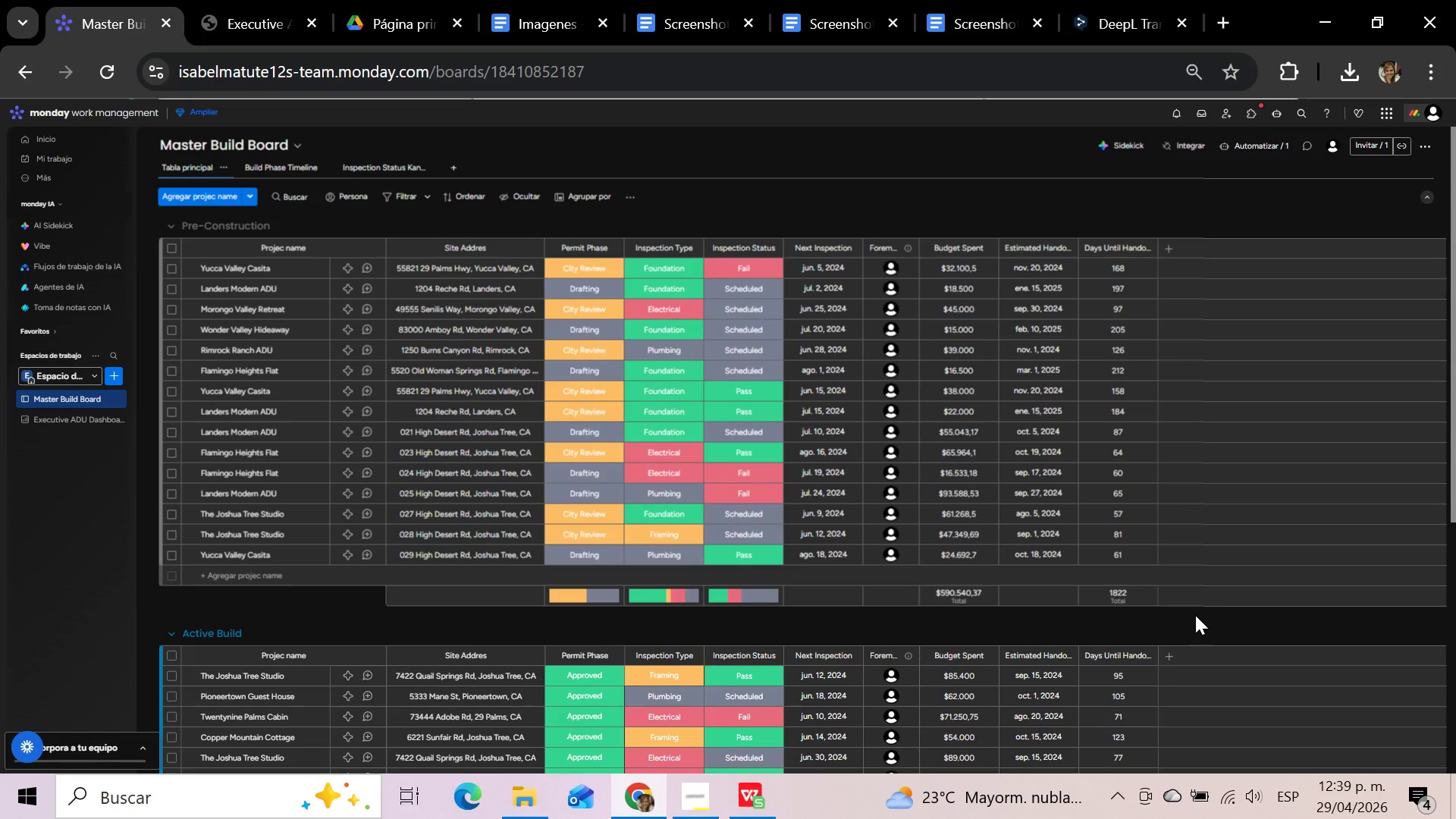 
left_click([703, 6])
 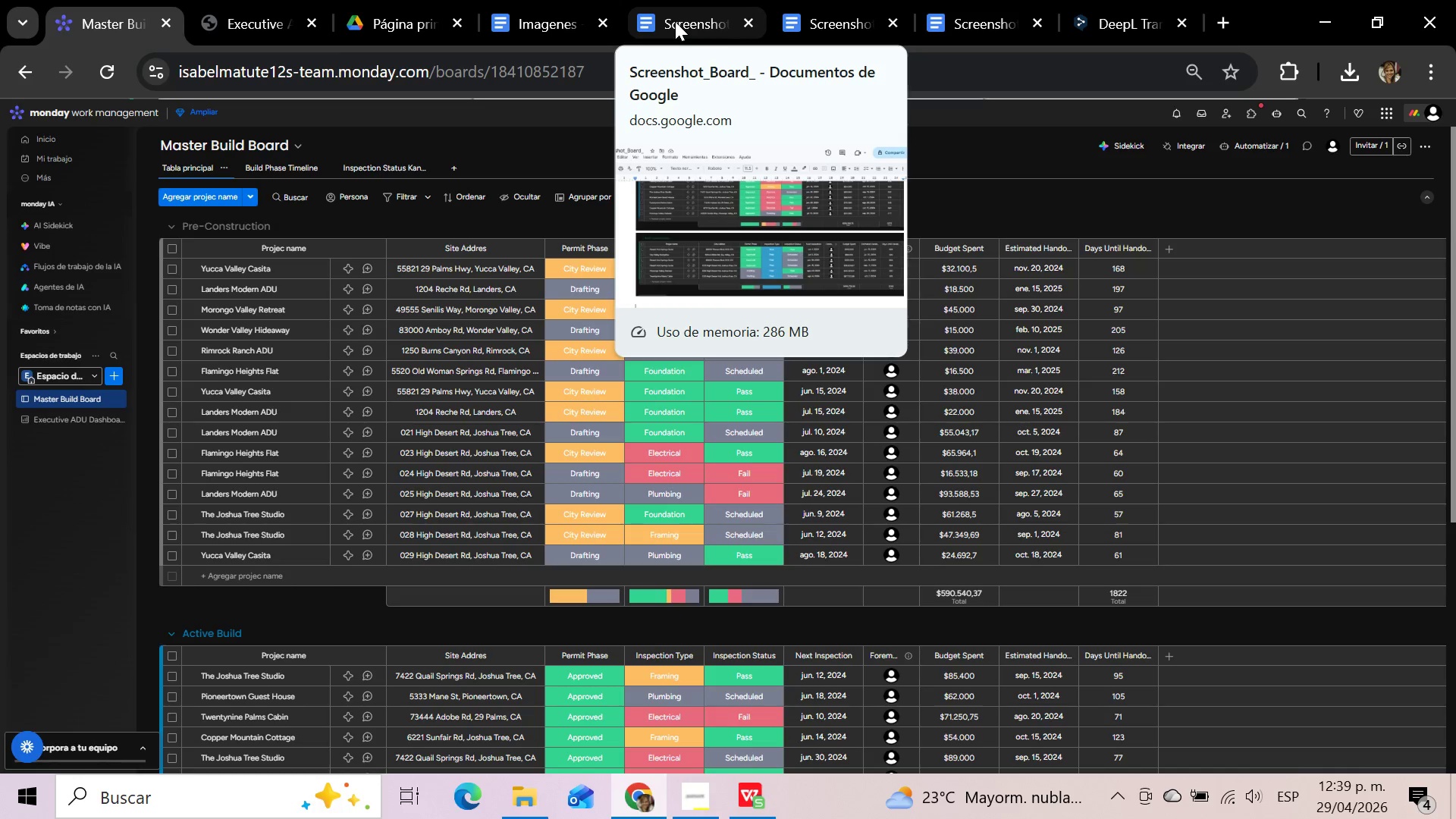 
left_click([675, 21])
 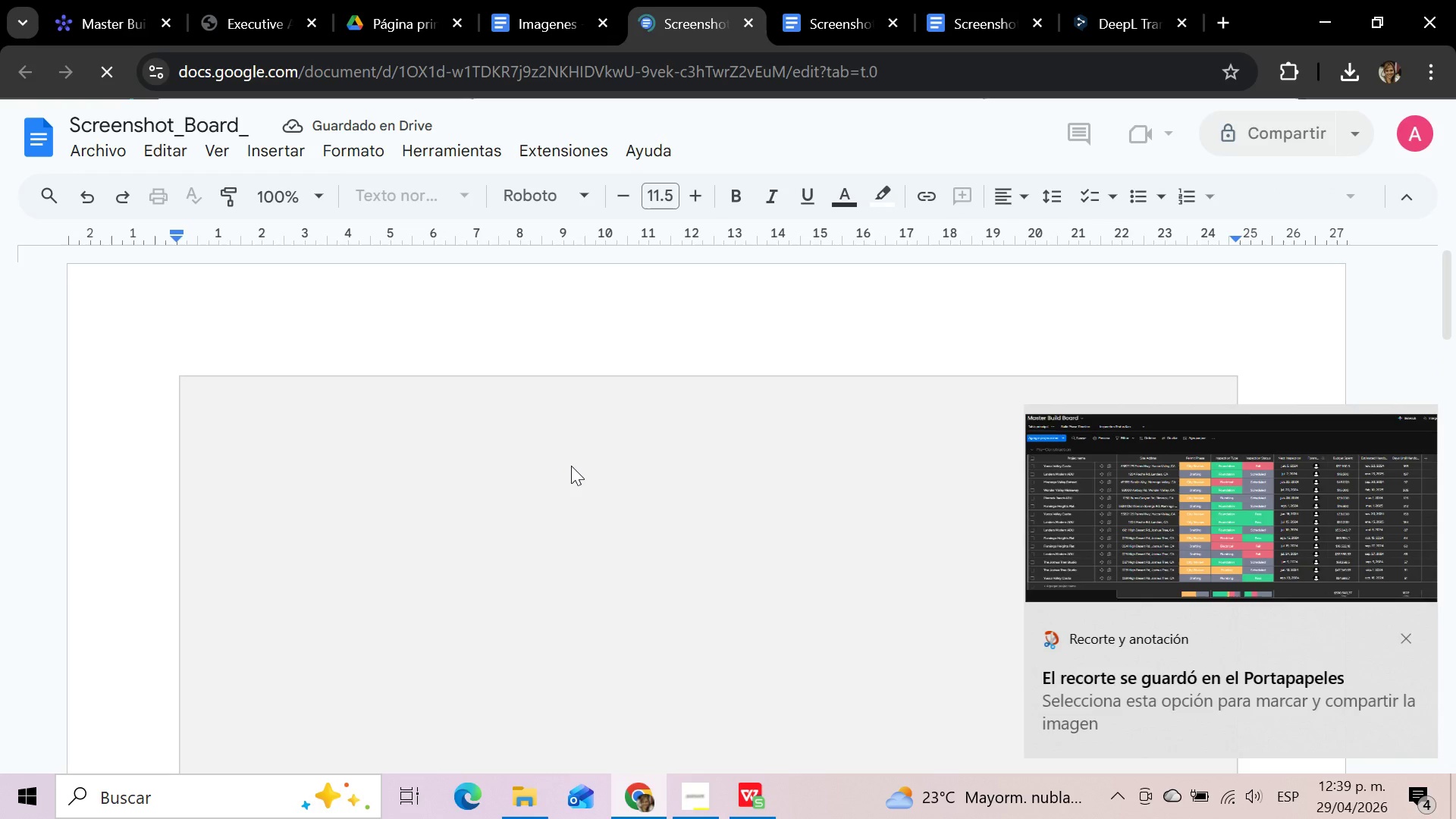 
wait(8.45)
 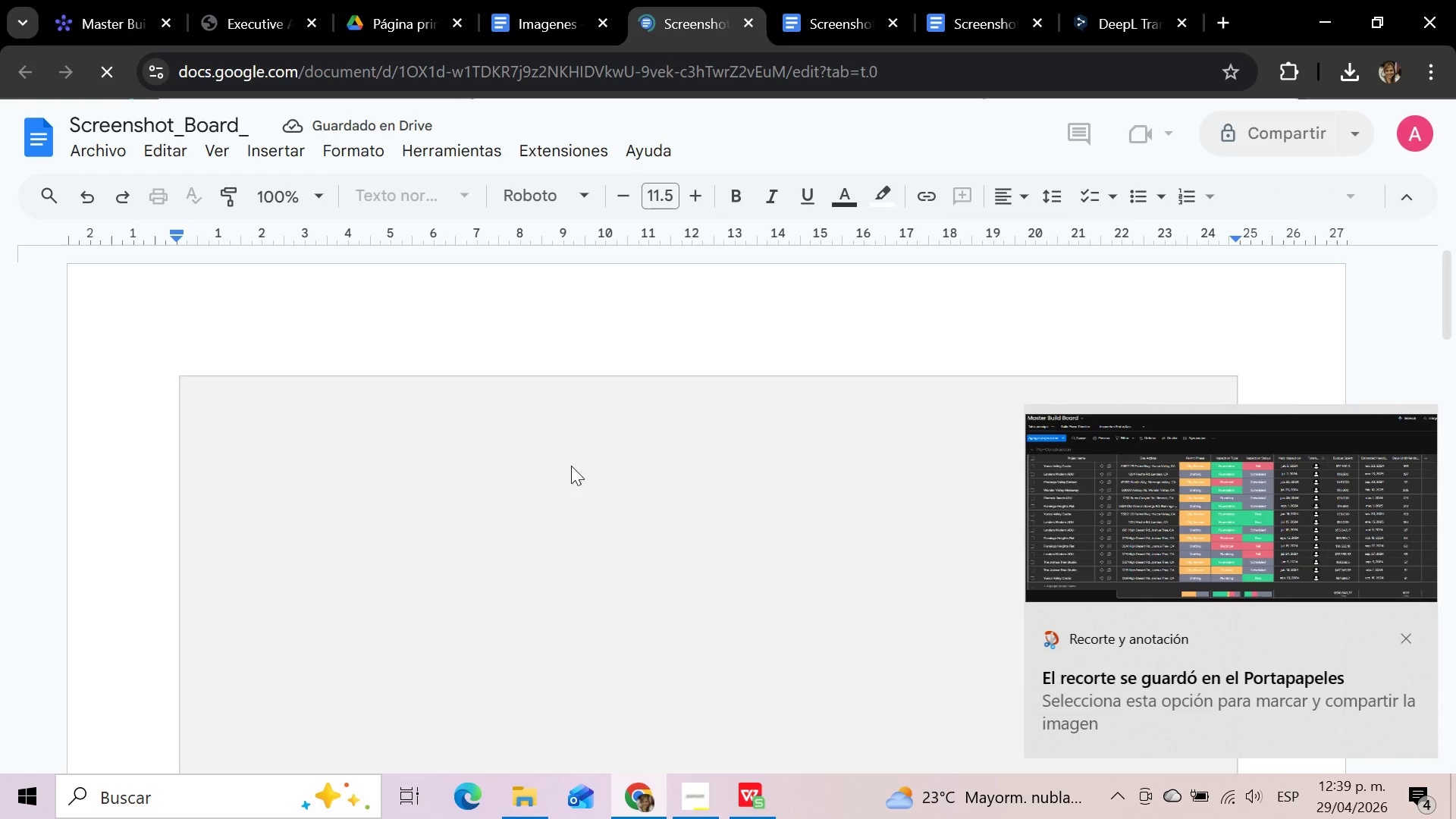 
left_click([1404, 639])
 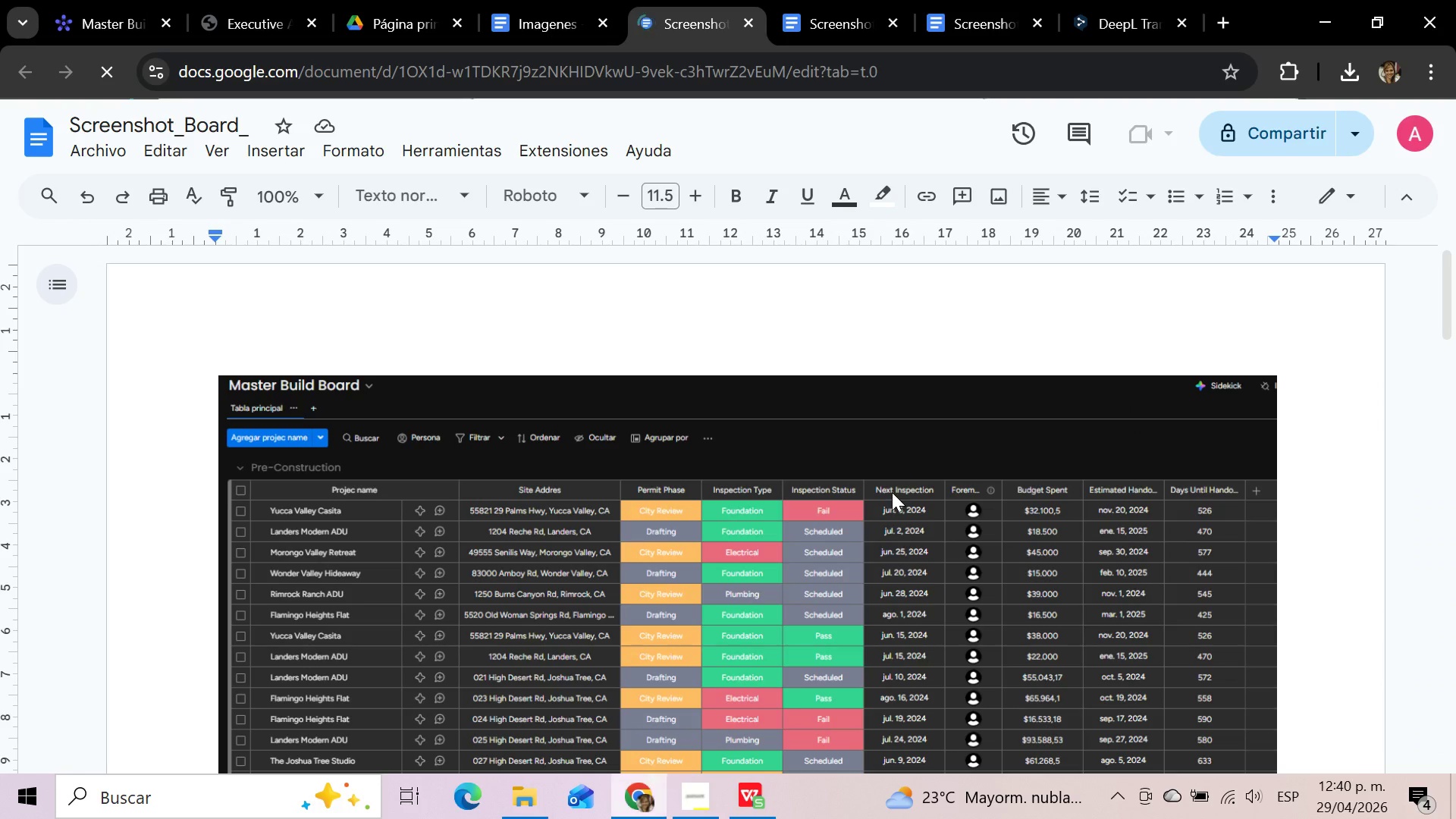 
left_click([892, 492])
 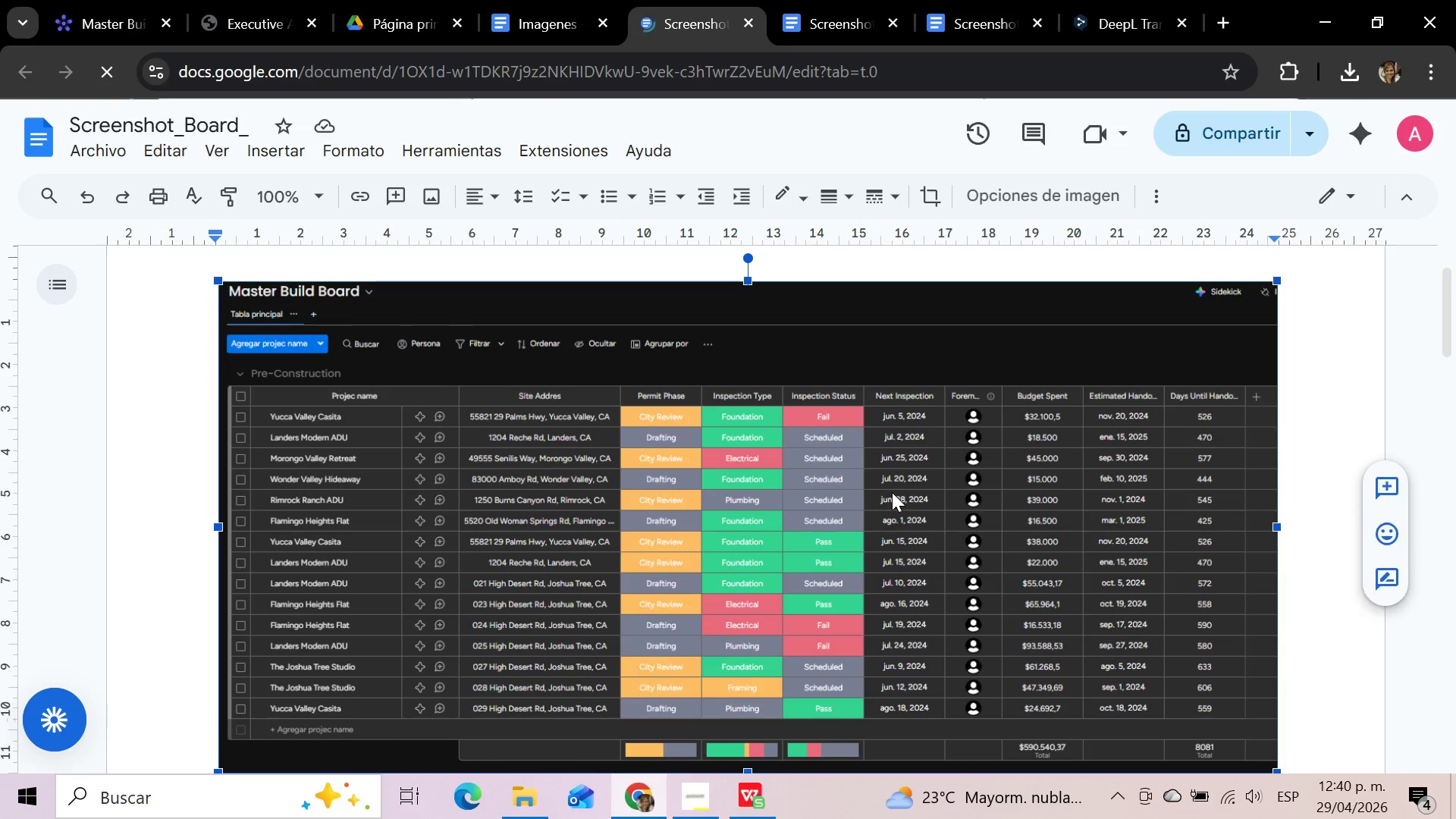 
key(Delete)
 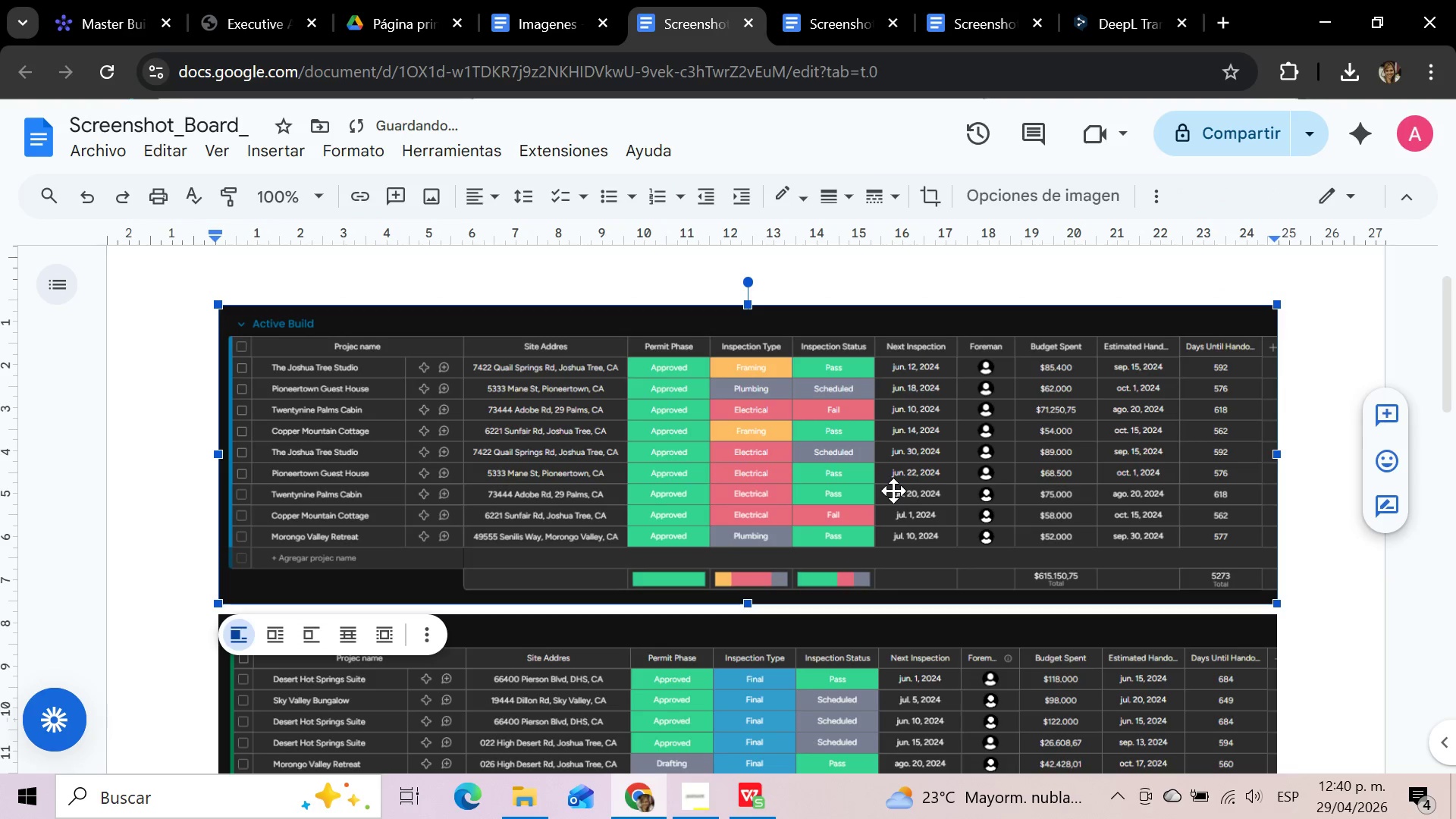 
key(Delete)
 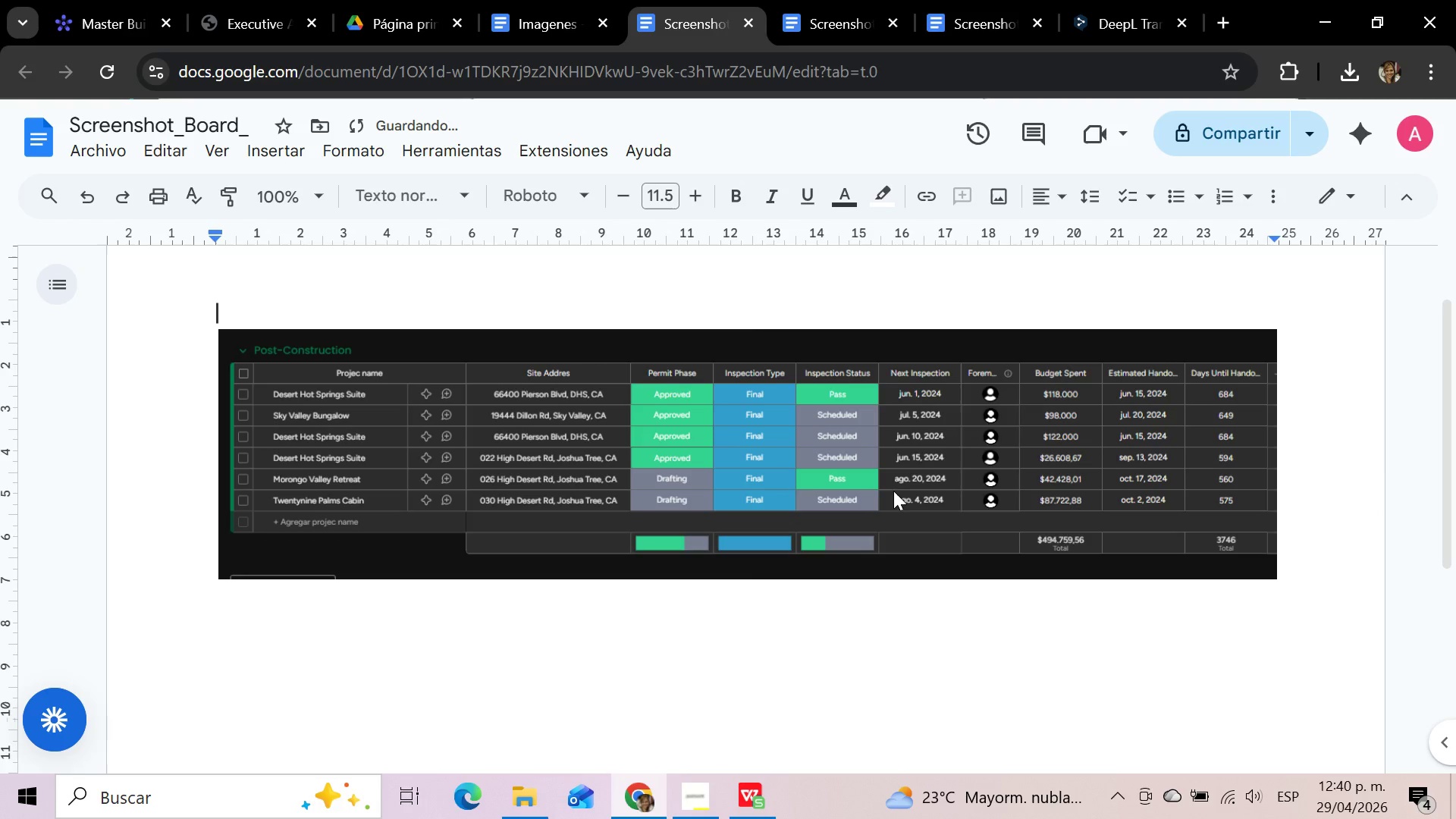 
left_click([893, 491])
 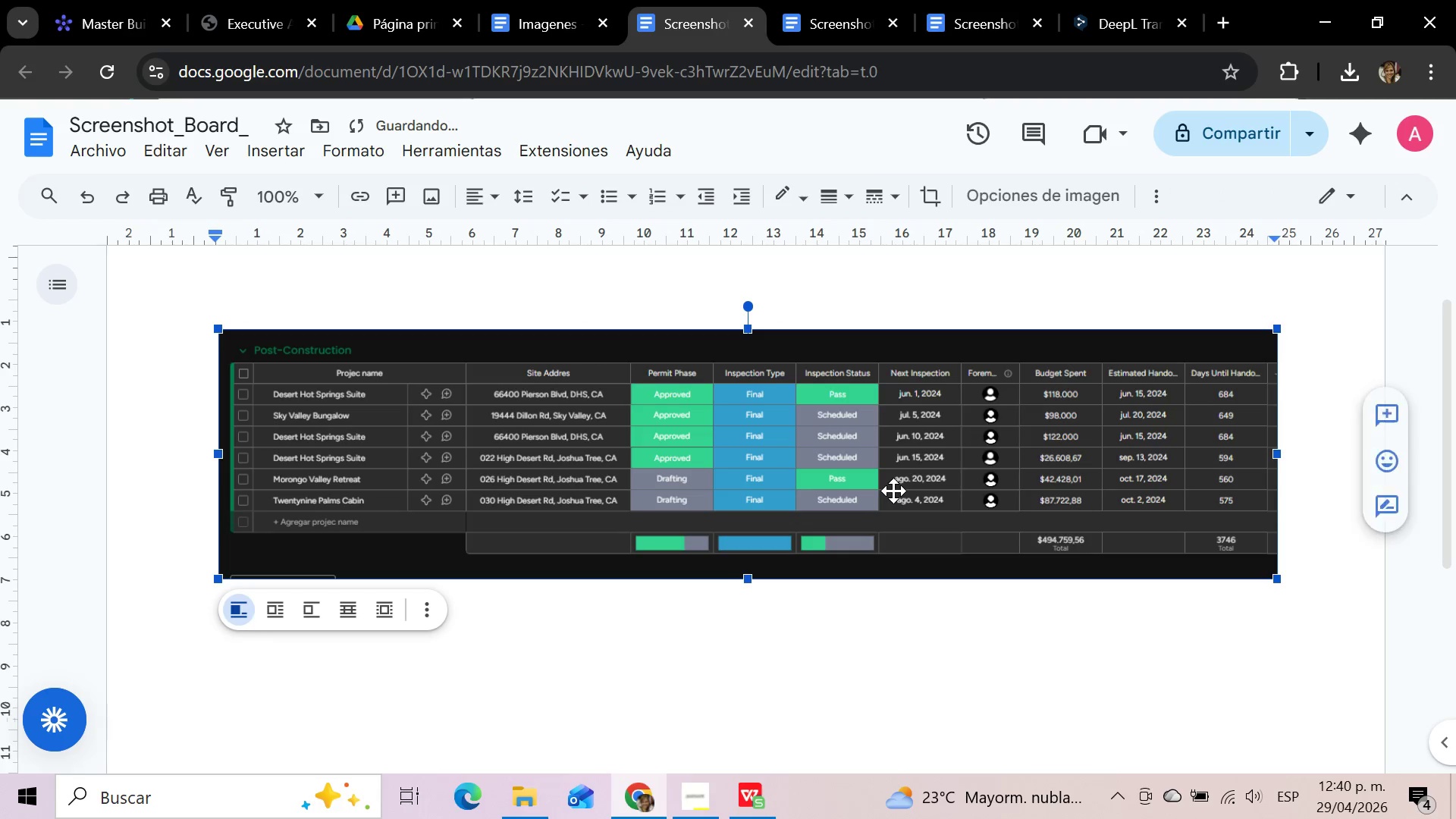 
key(Delete)
 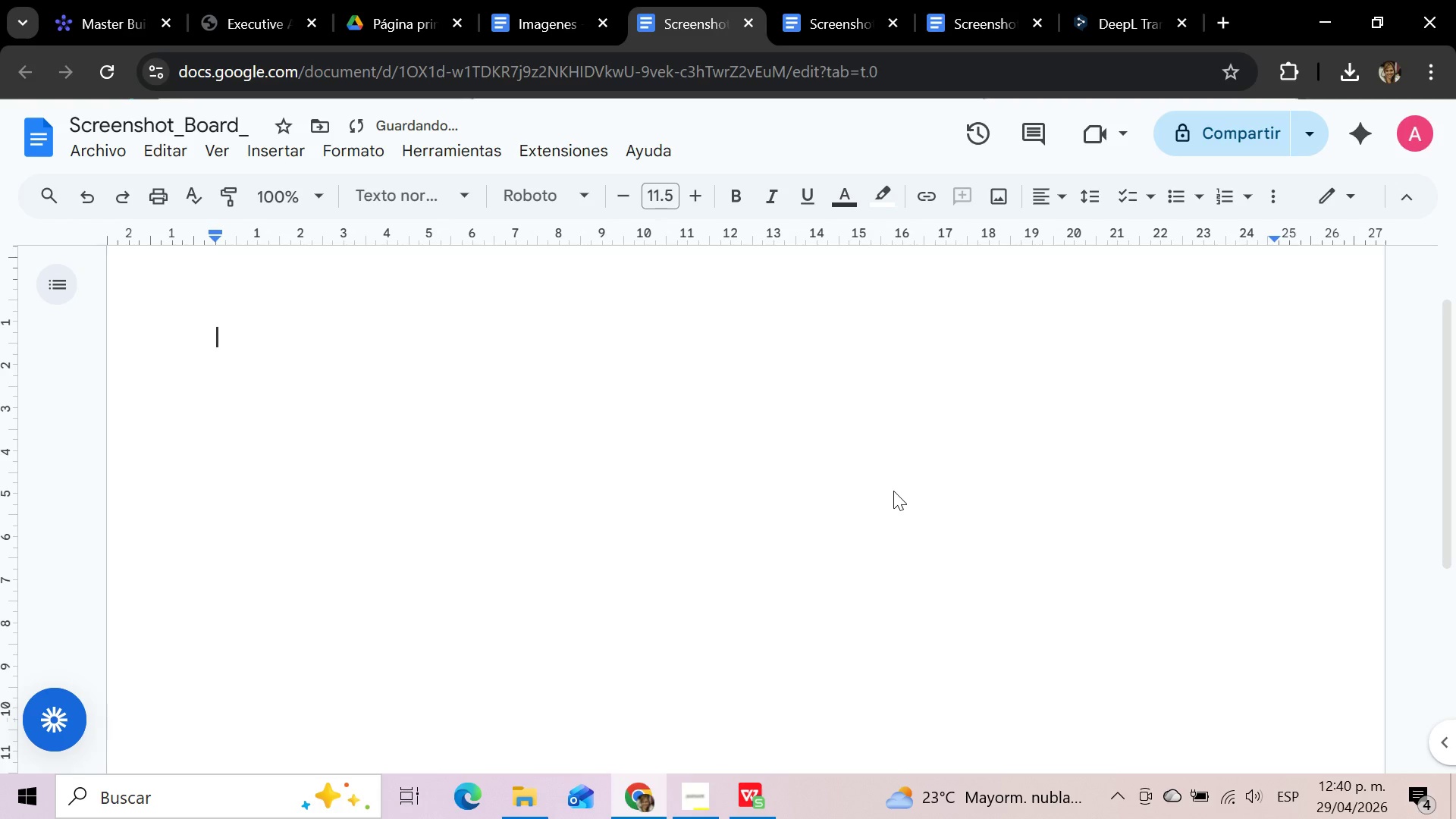 
key(Control+V)
 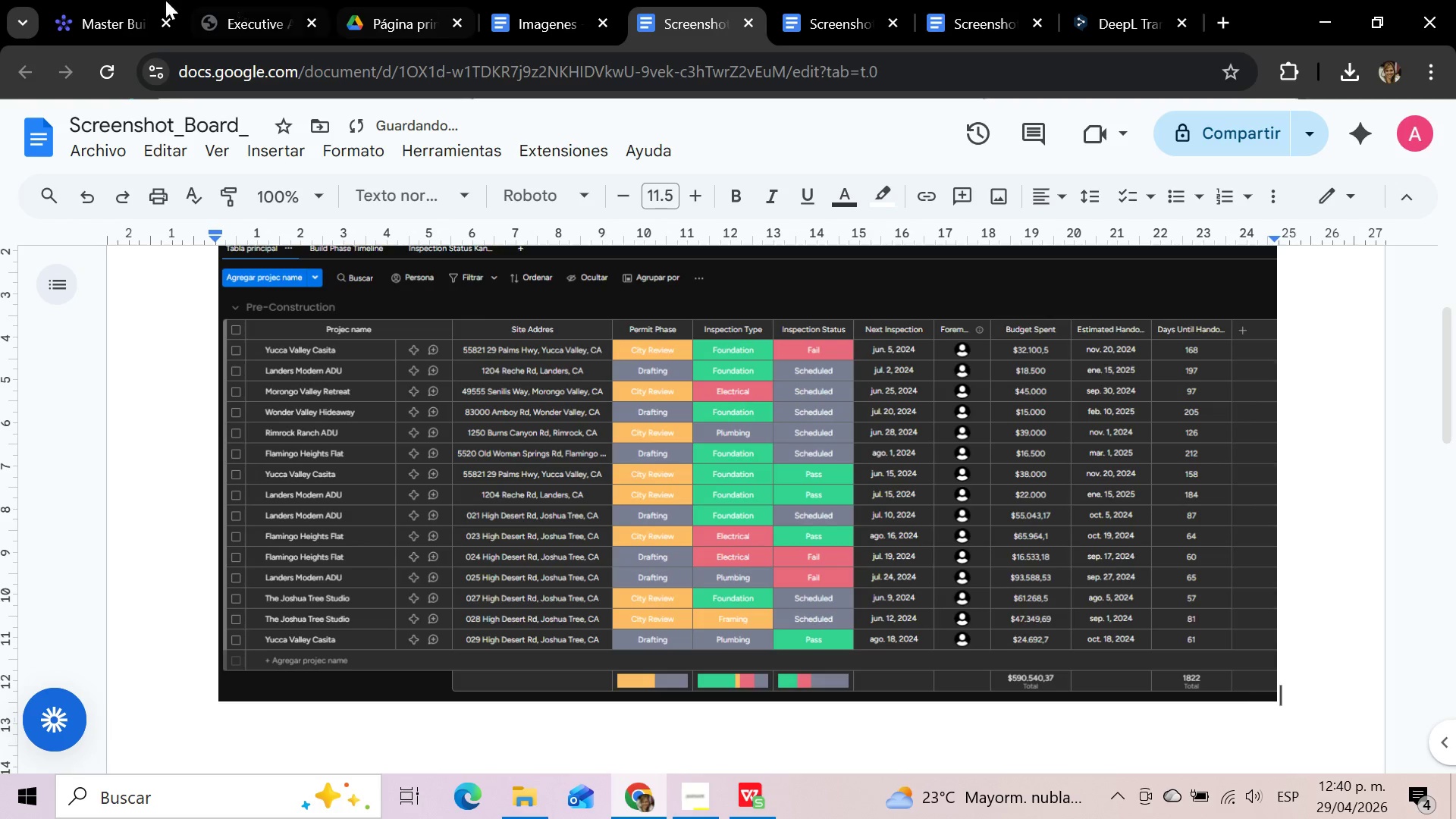 
left_click([91, 0])
 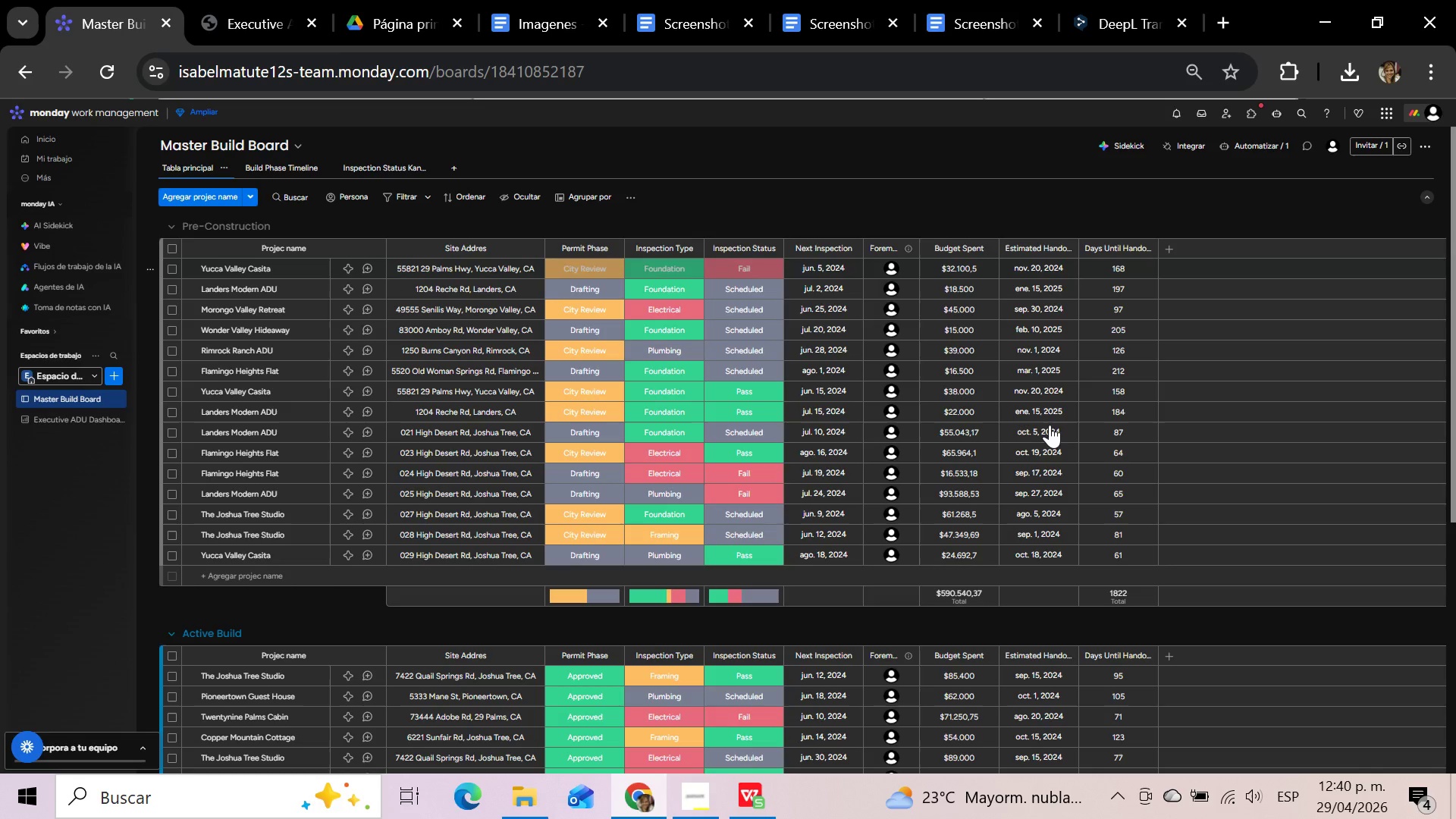 
scroll: coordinate [1062, 447], scroll_direction: down, amount: 3.0
 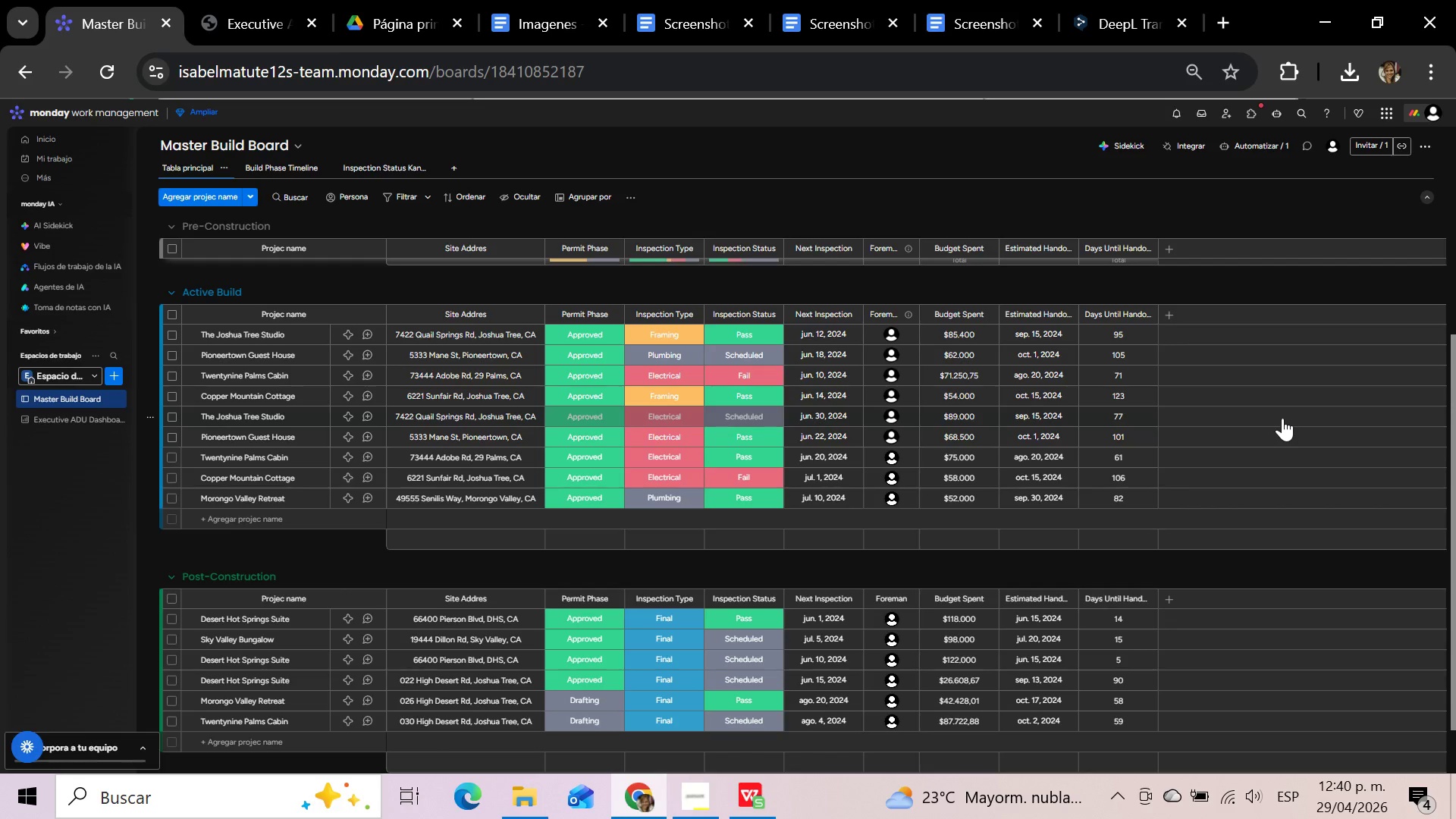 
key(Meta+Shift+S)
 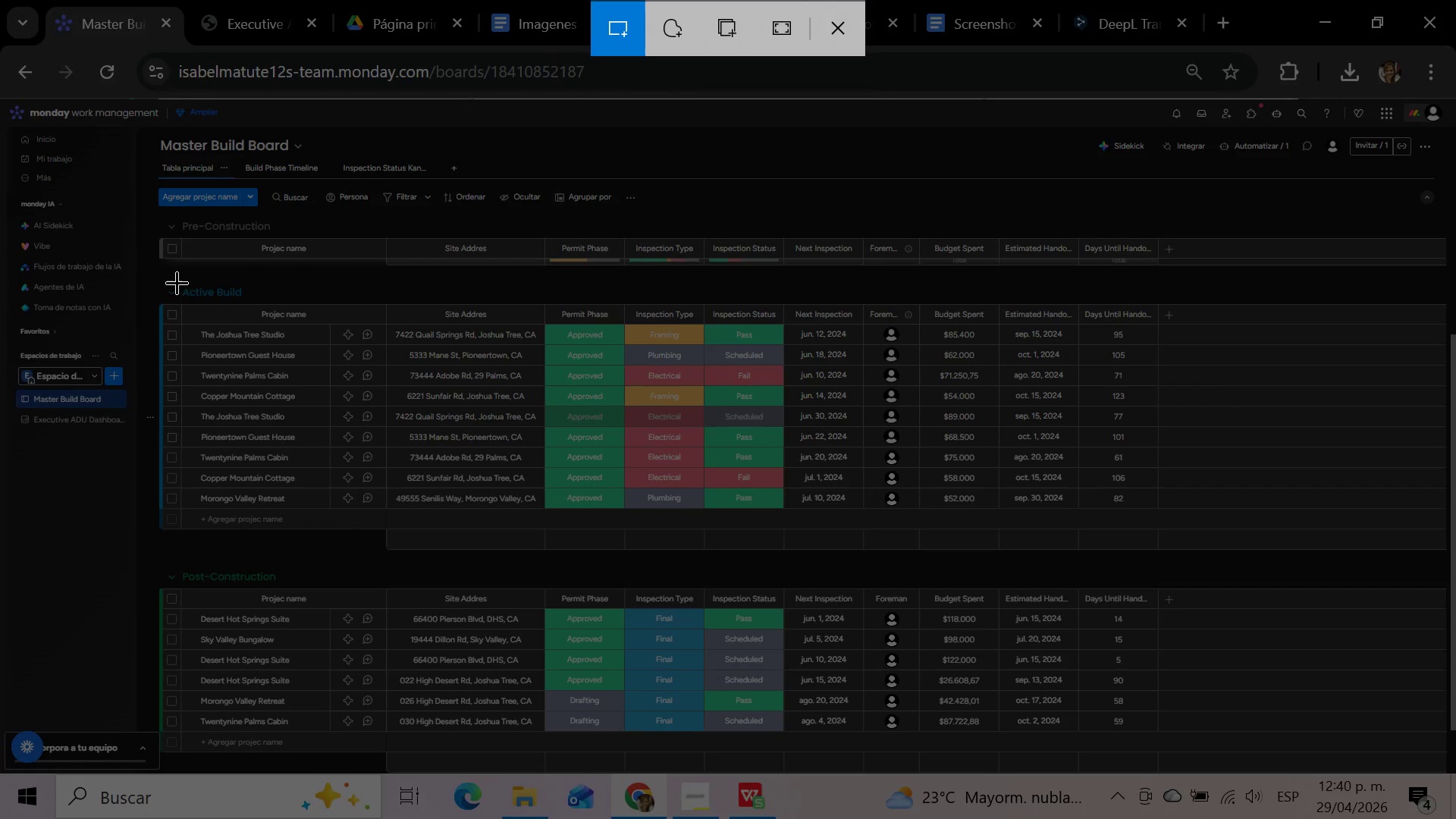 
left_click_drag(start_coordinate=[155, 283], to_coordinate=[1184, 525])
 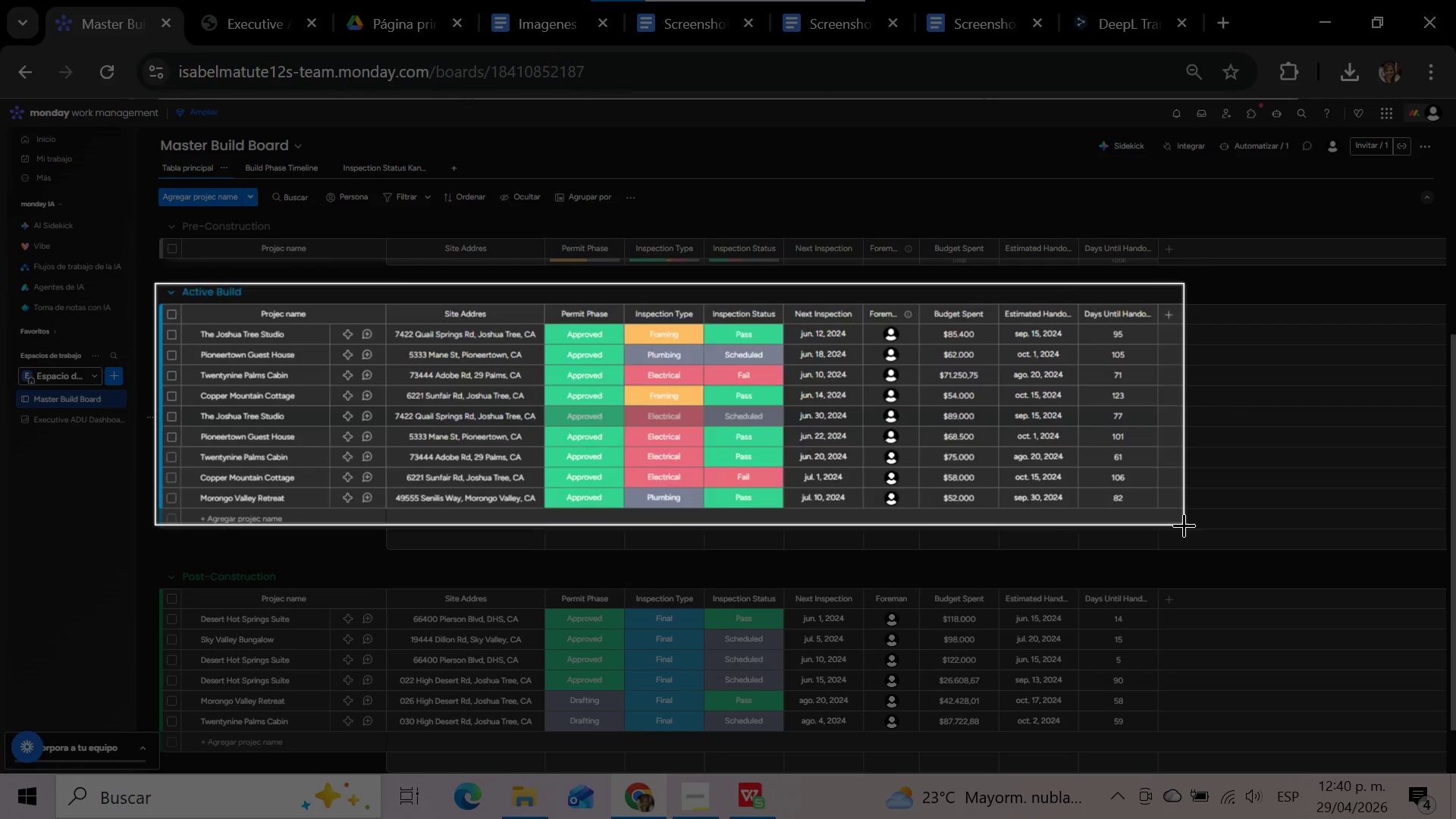 
left_click([1184, 525])
 